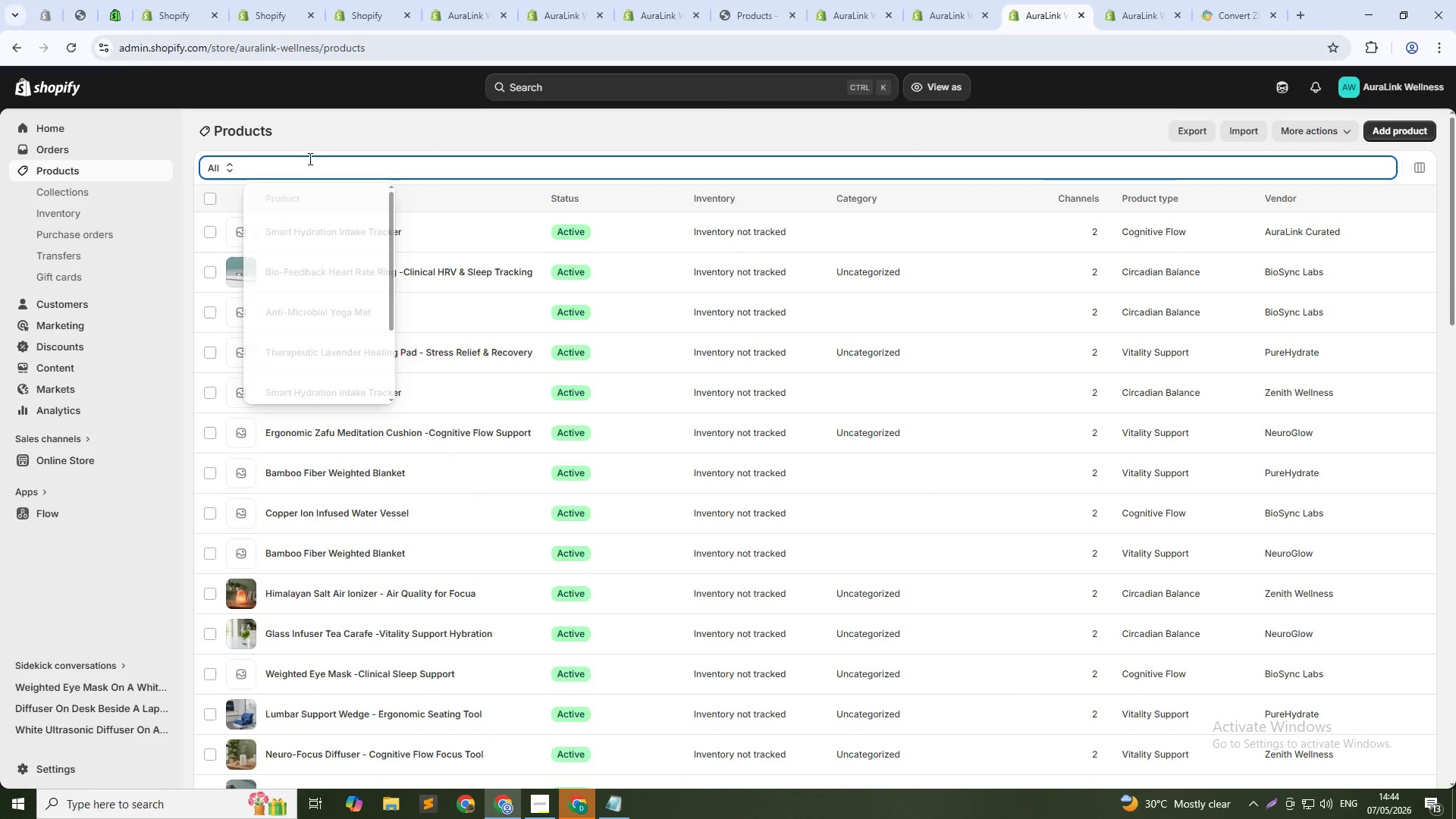 
type(Glass infuser tea)
 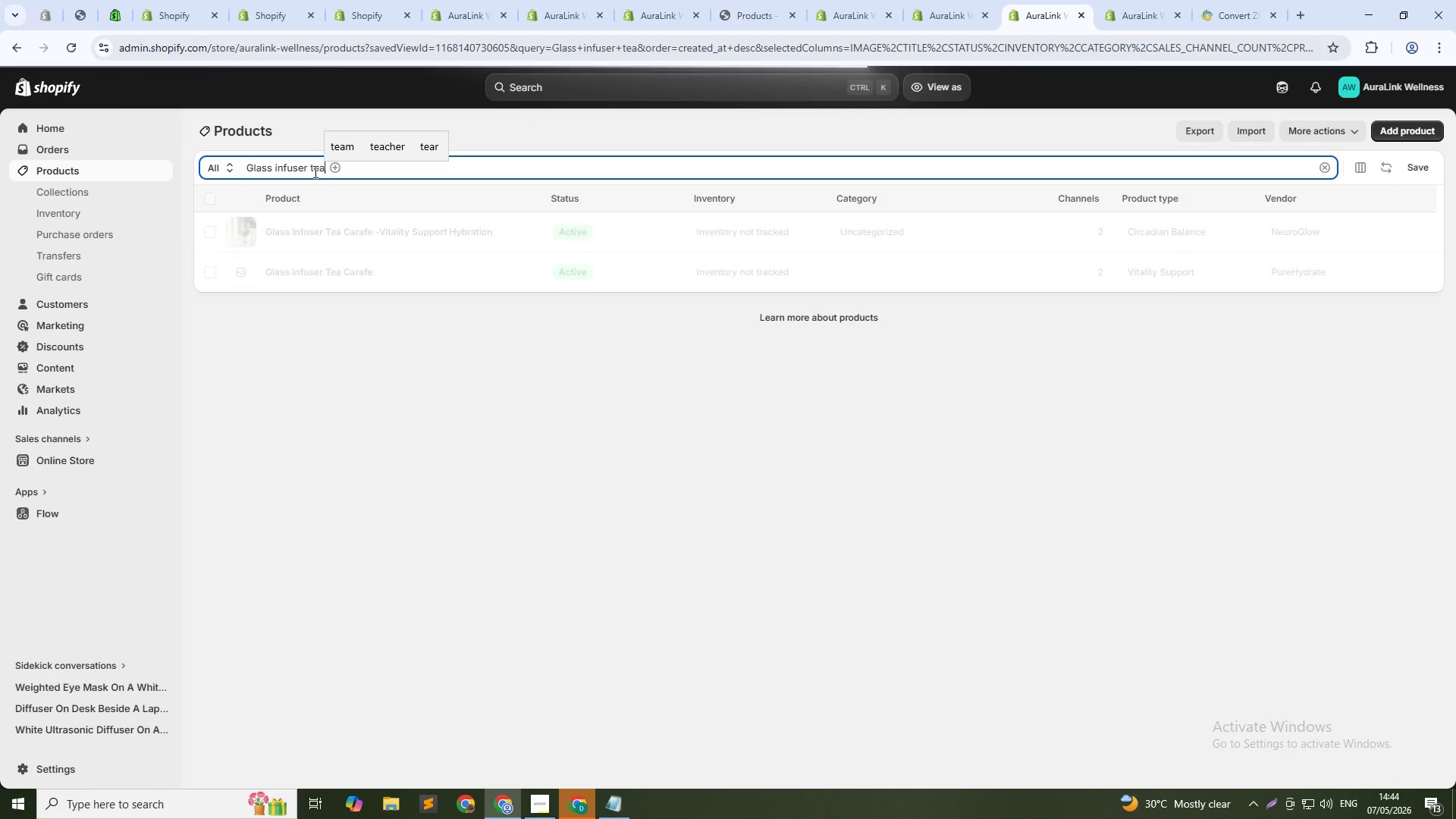 
left_click([329, 271])
 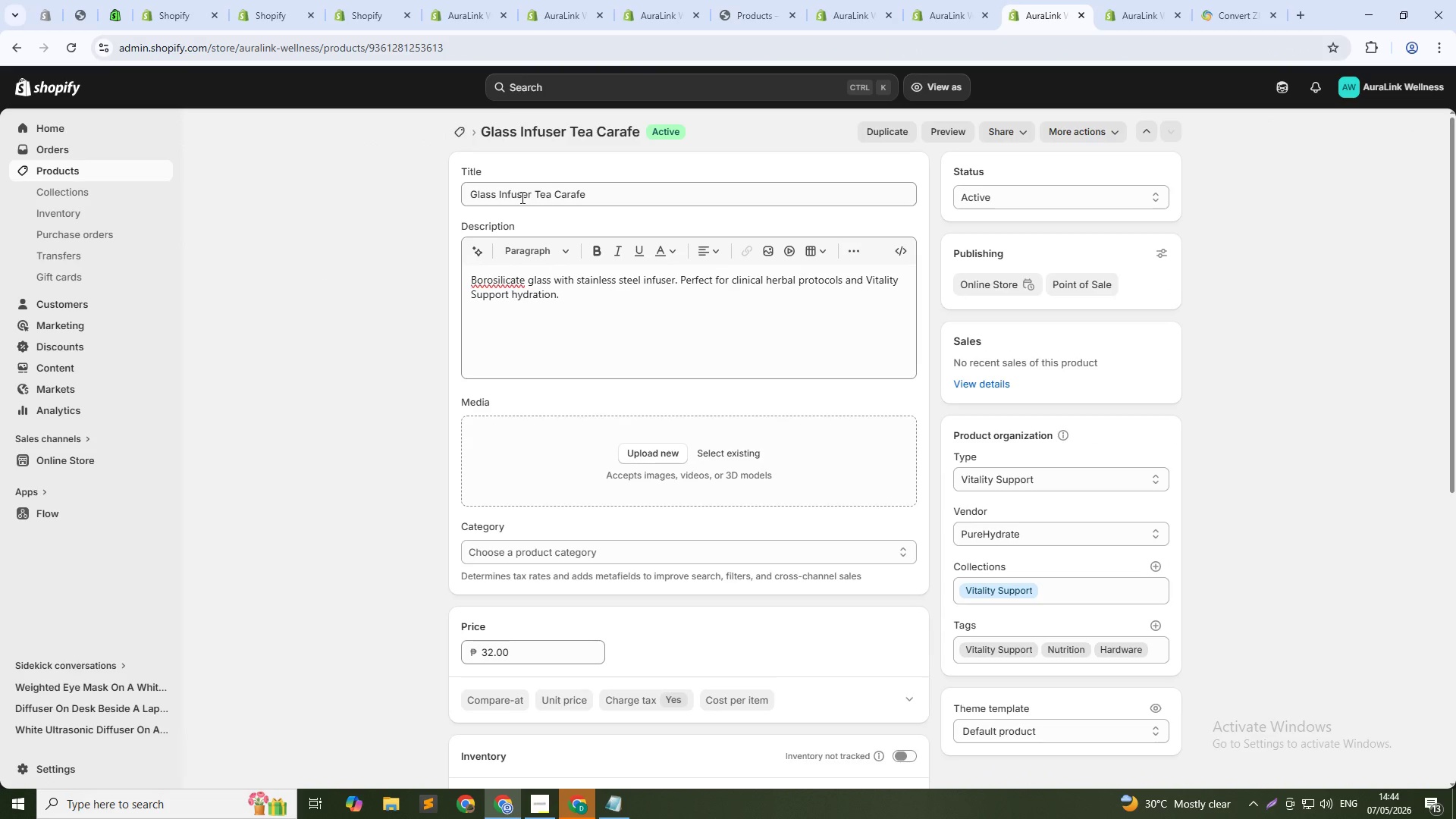 
wait(5.84)
 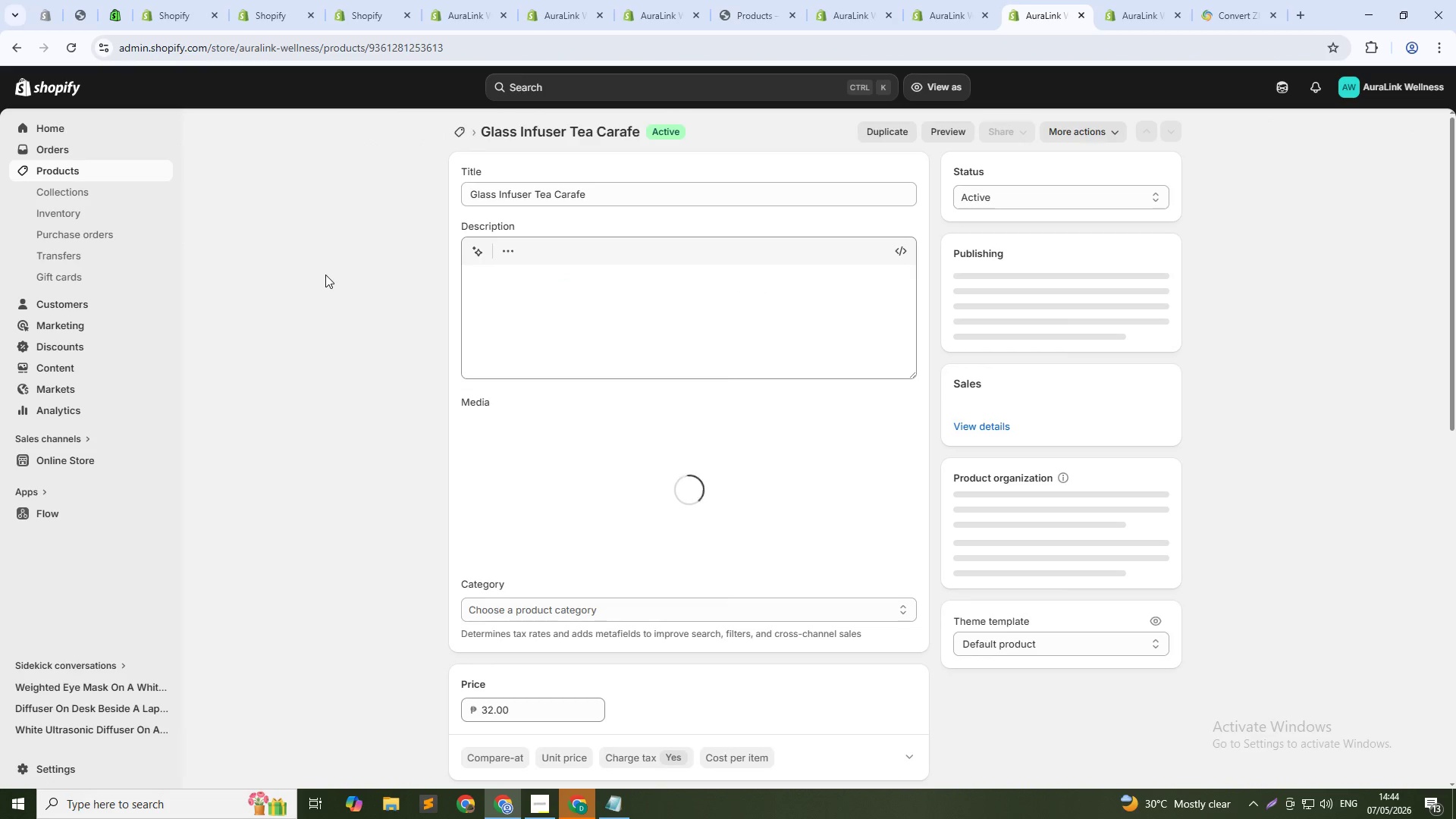 
left_click([601, 190])
 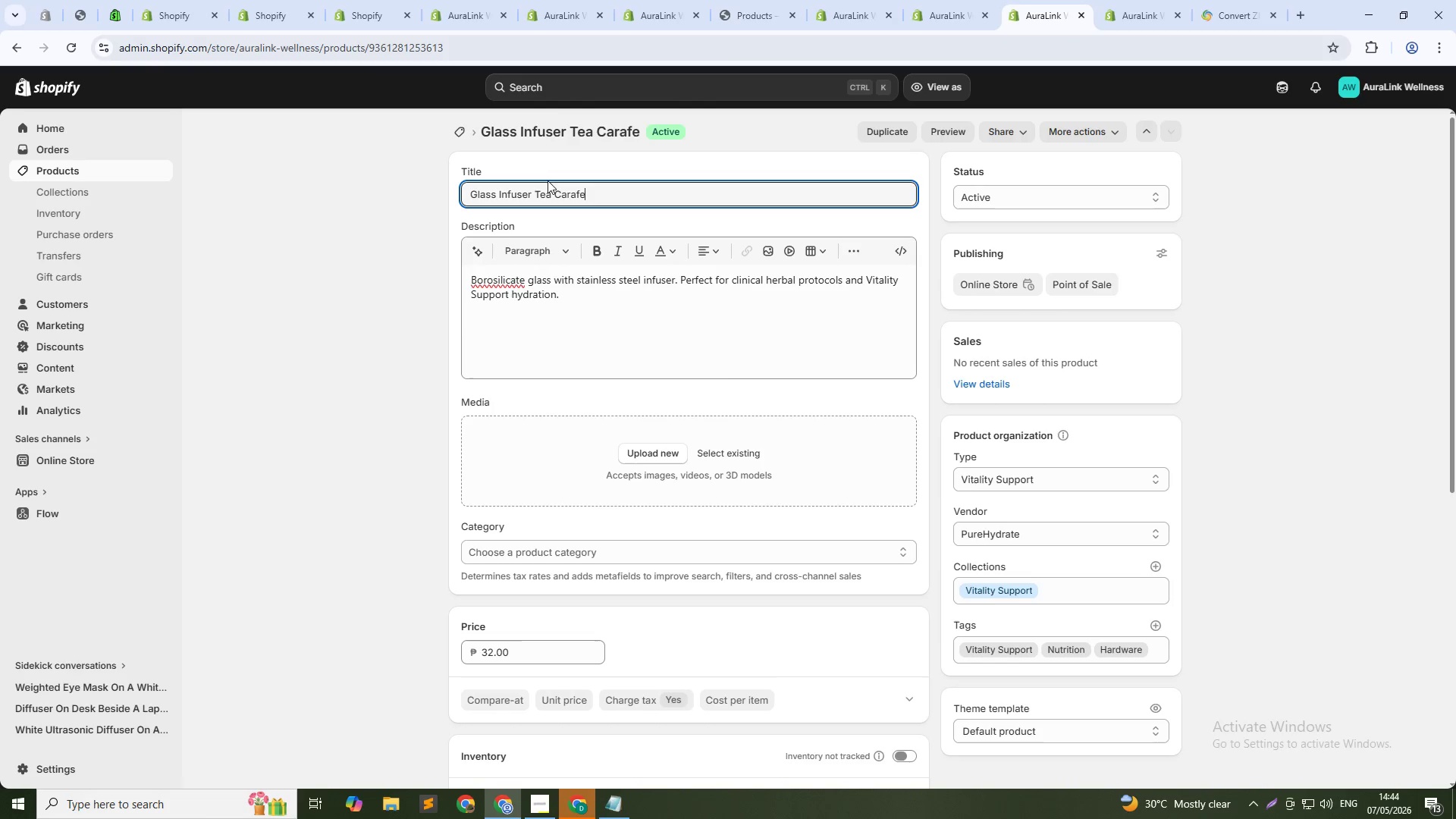 
double_click([546, 196])
 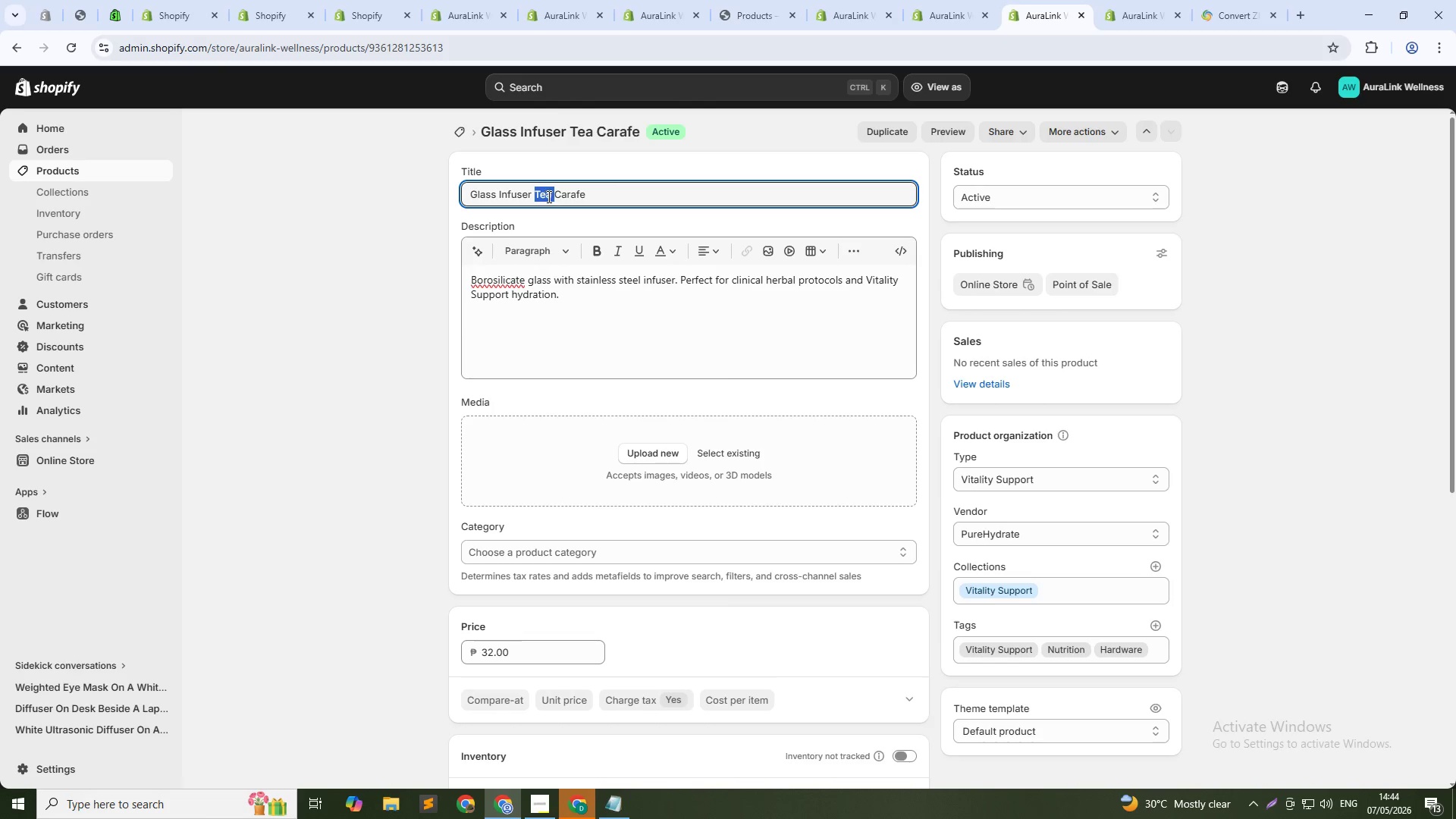 
key(Backspace)
 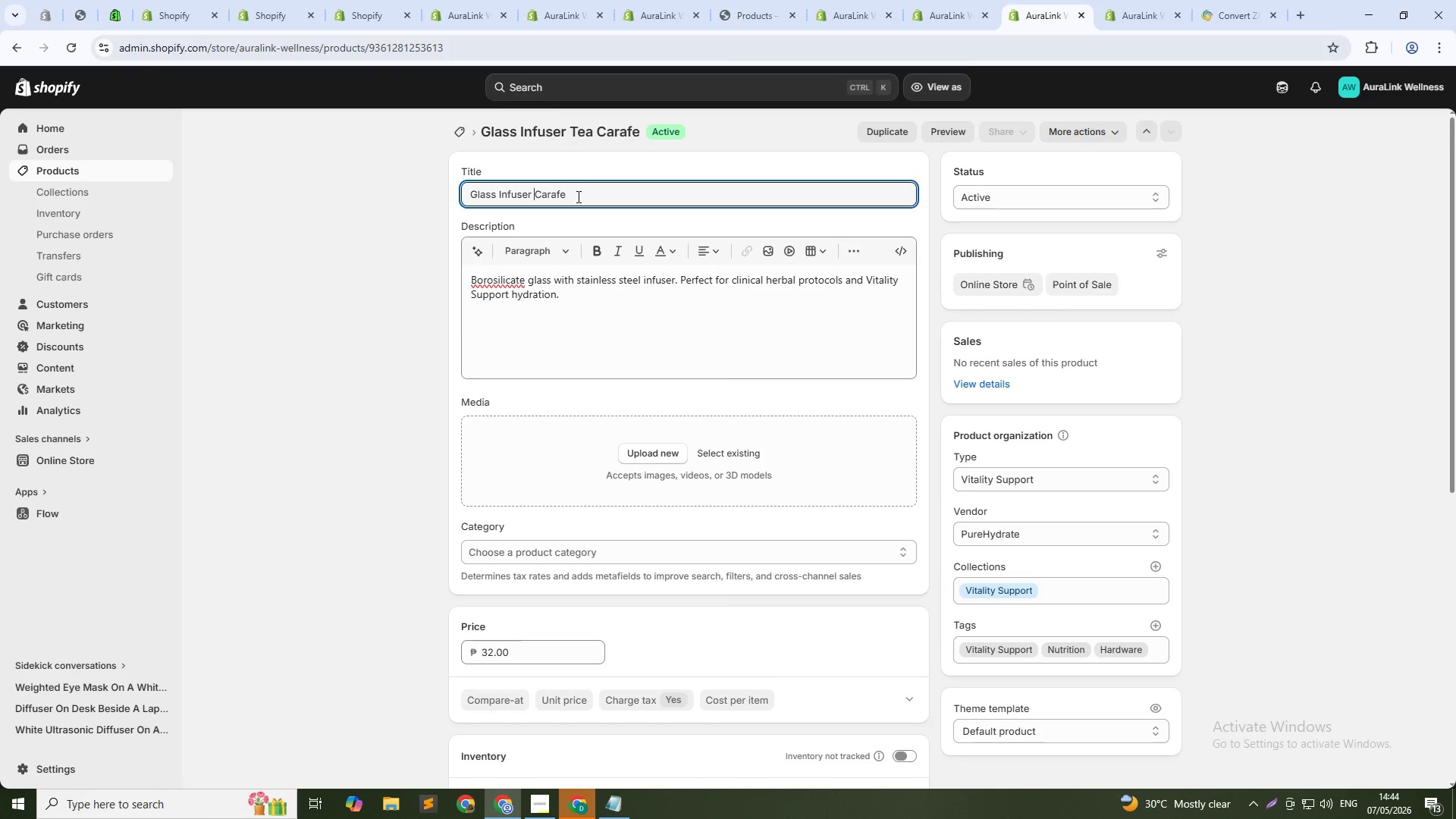 
left_click([580, 195])
 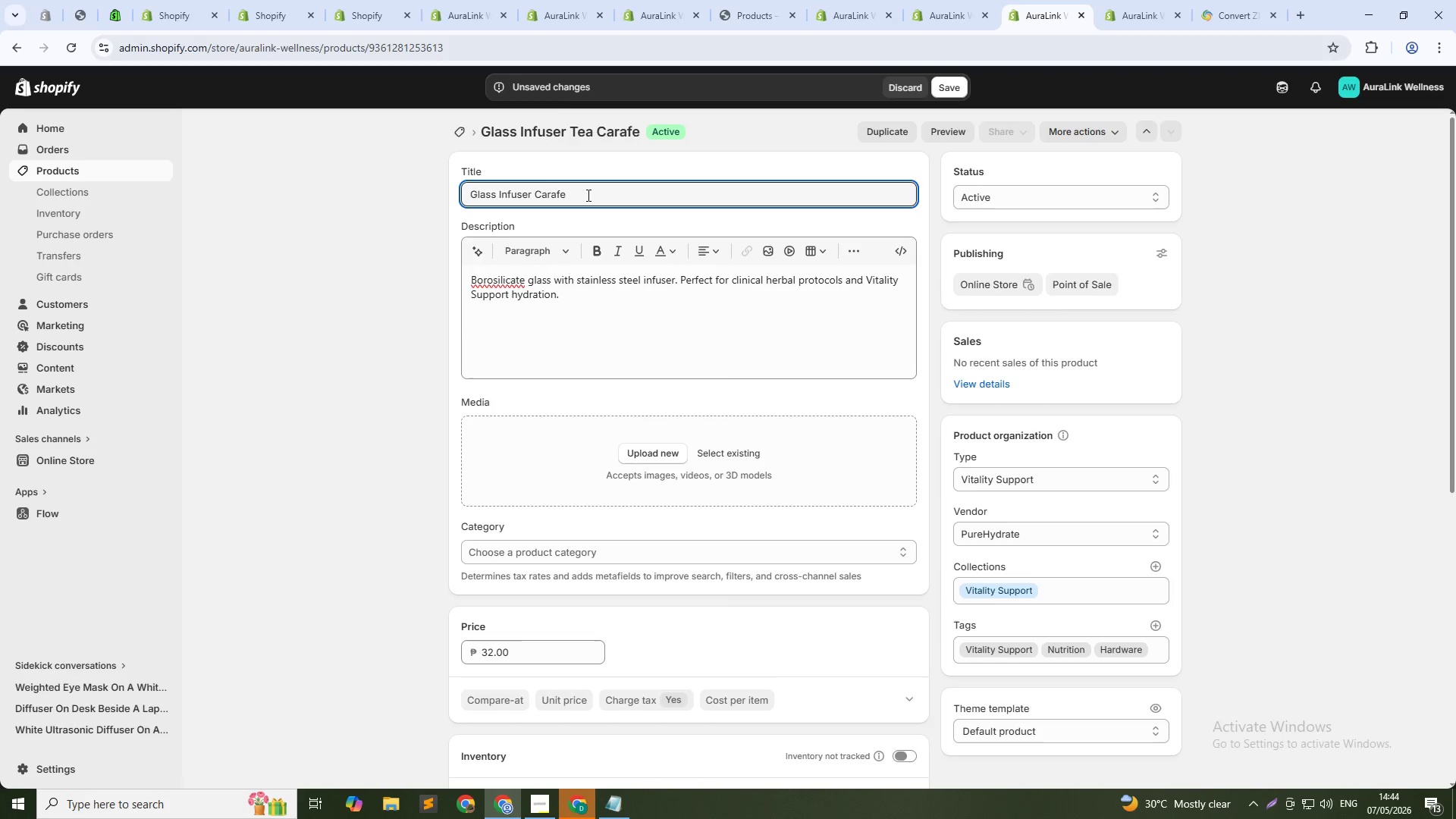 
type( - Vitality Support Hyb)
key(Backspace)
type(dration)
 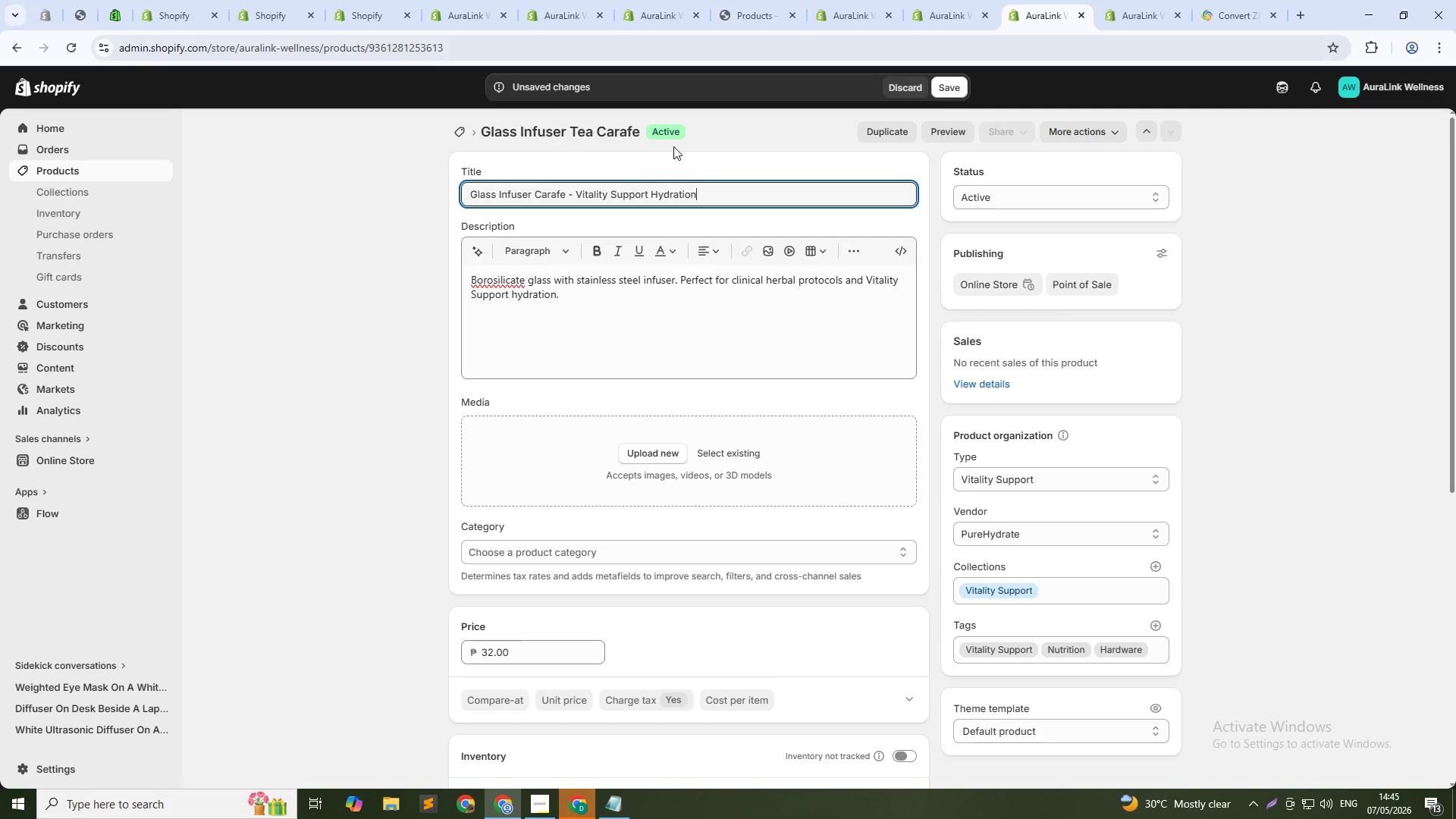 
left_click([557, 287])
 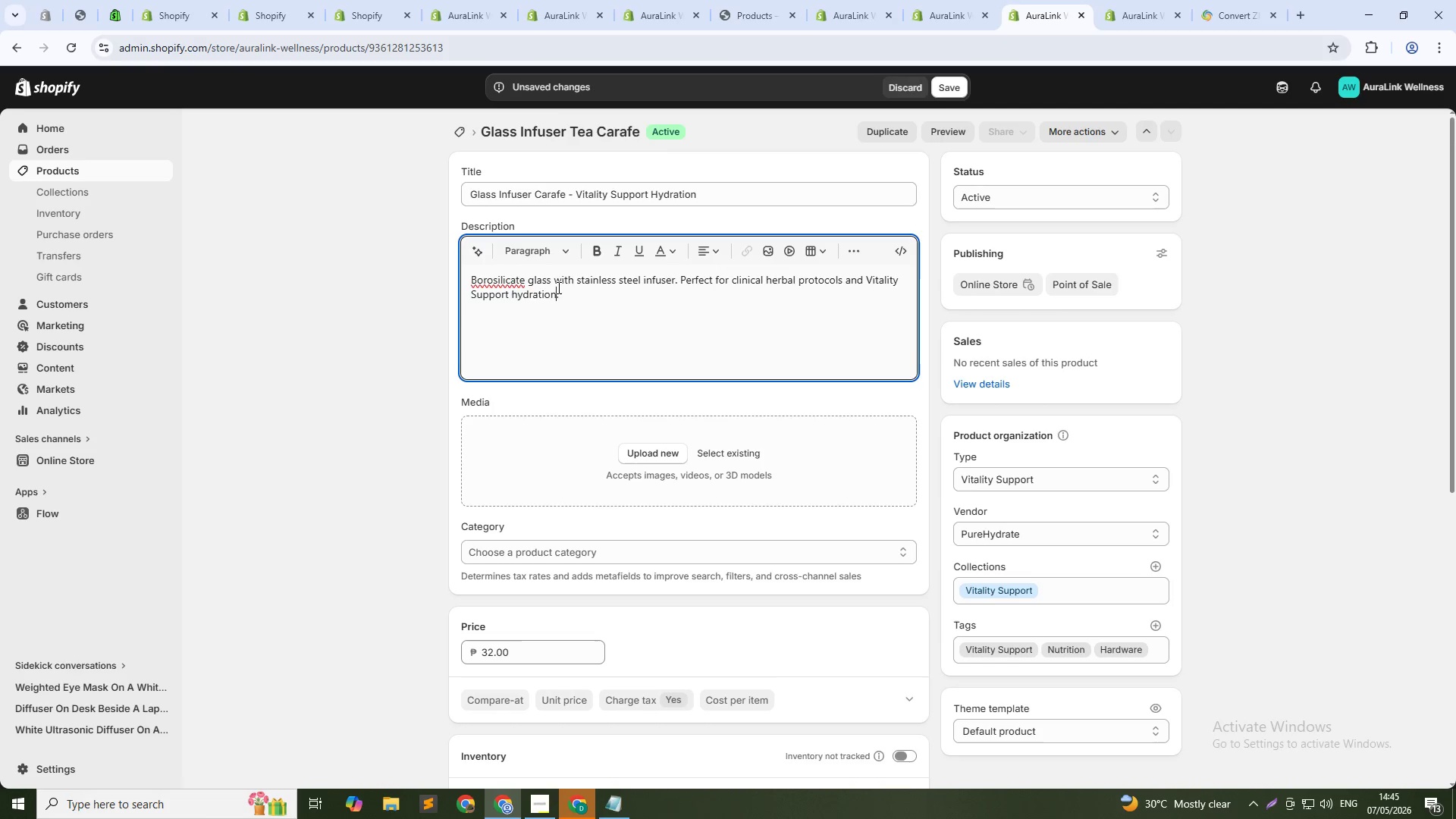 
key(Control+ControlLeft)
 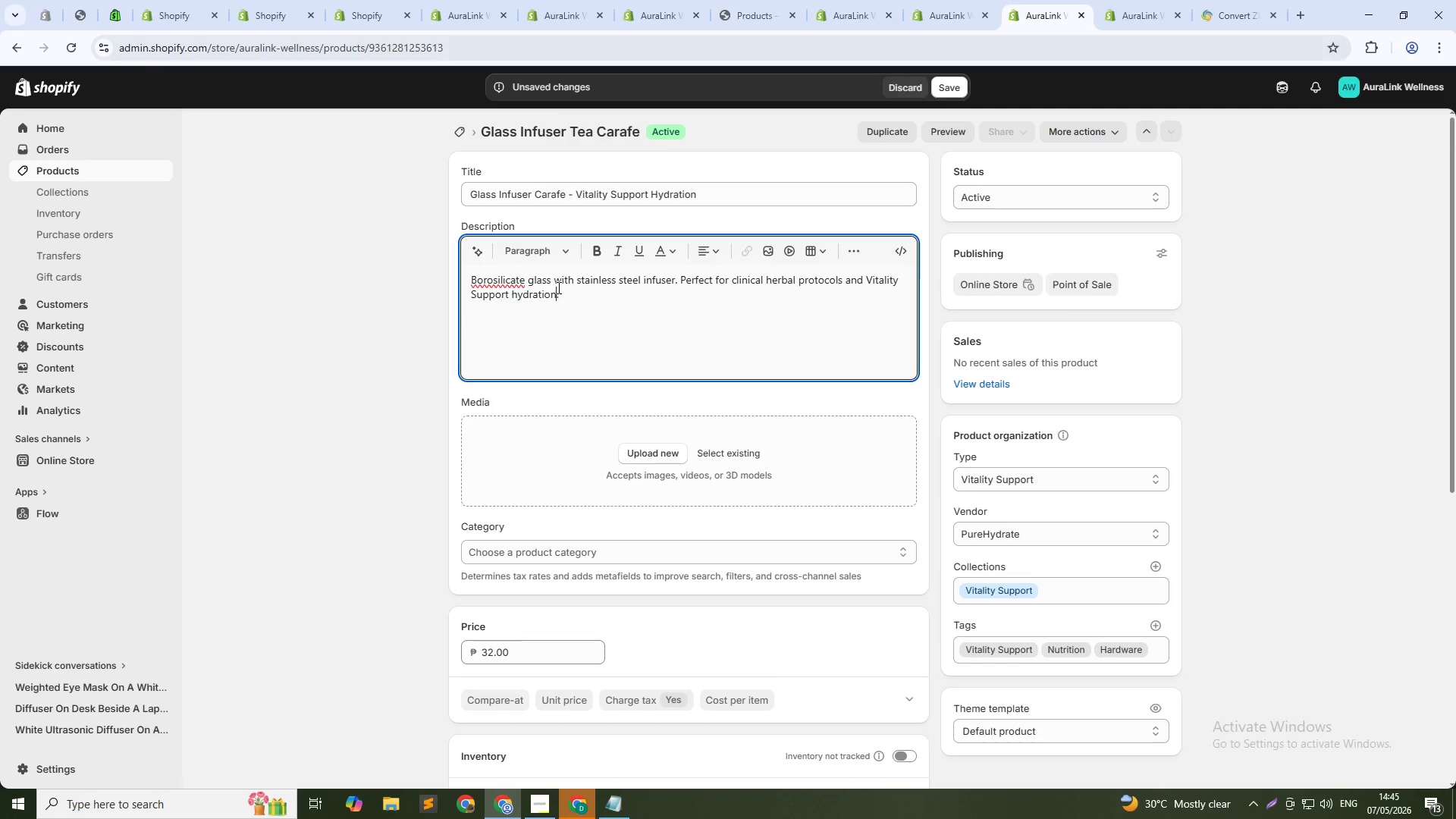 
key(Control+A)
 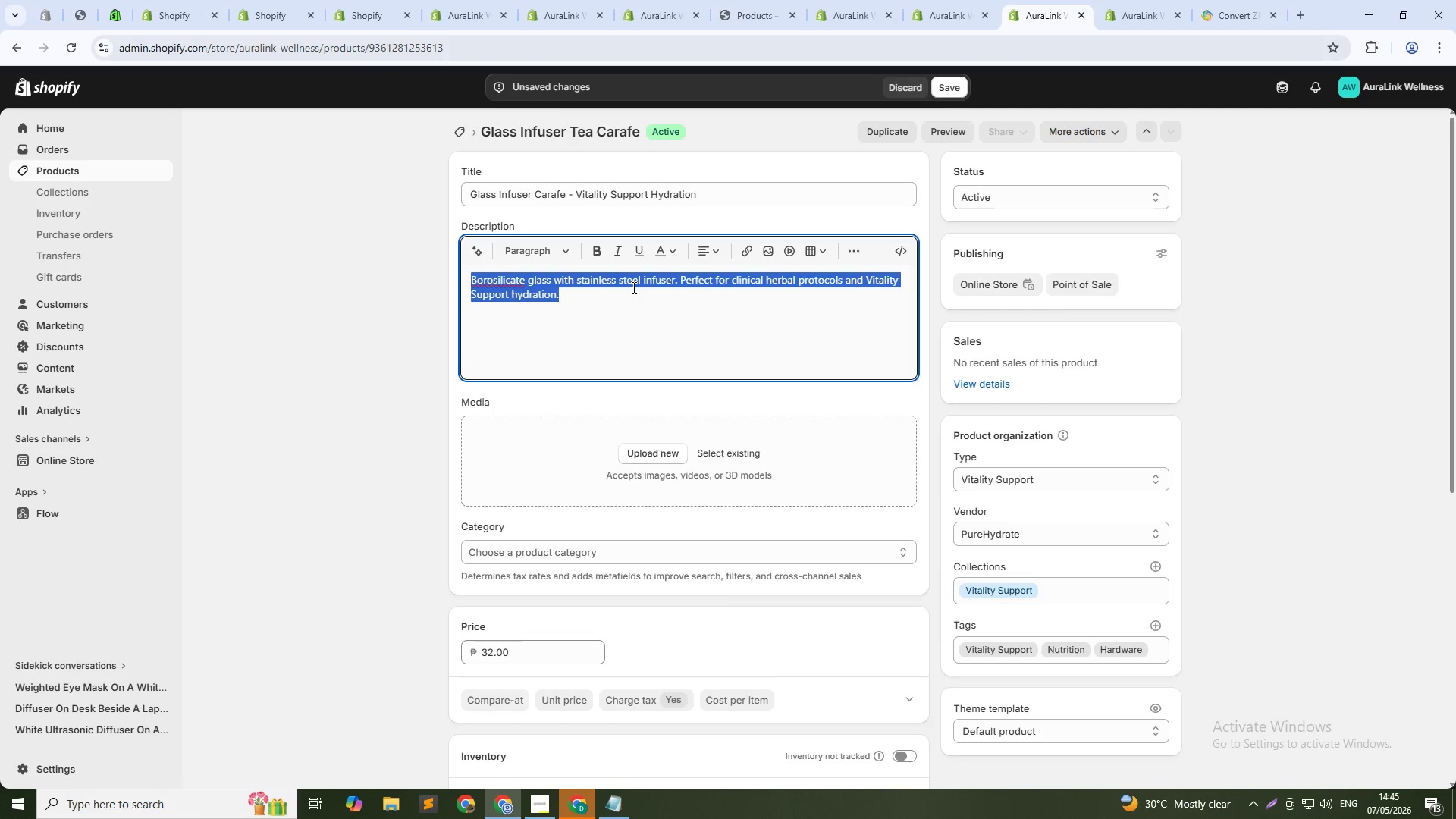 
type(This borosillicate glass carafe has a stainless steel infise)
key(Backspace)
key(Backspace)
key(Backspace)
type(user for steeping herbs, fruits, or tea directly in your water. Stying hyb)
key(Backspace)
type(drated with infi)
key(Backspace)
type(used water can make drinking water more enjoyable and support your nutrition)
 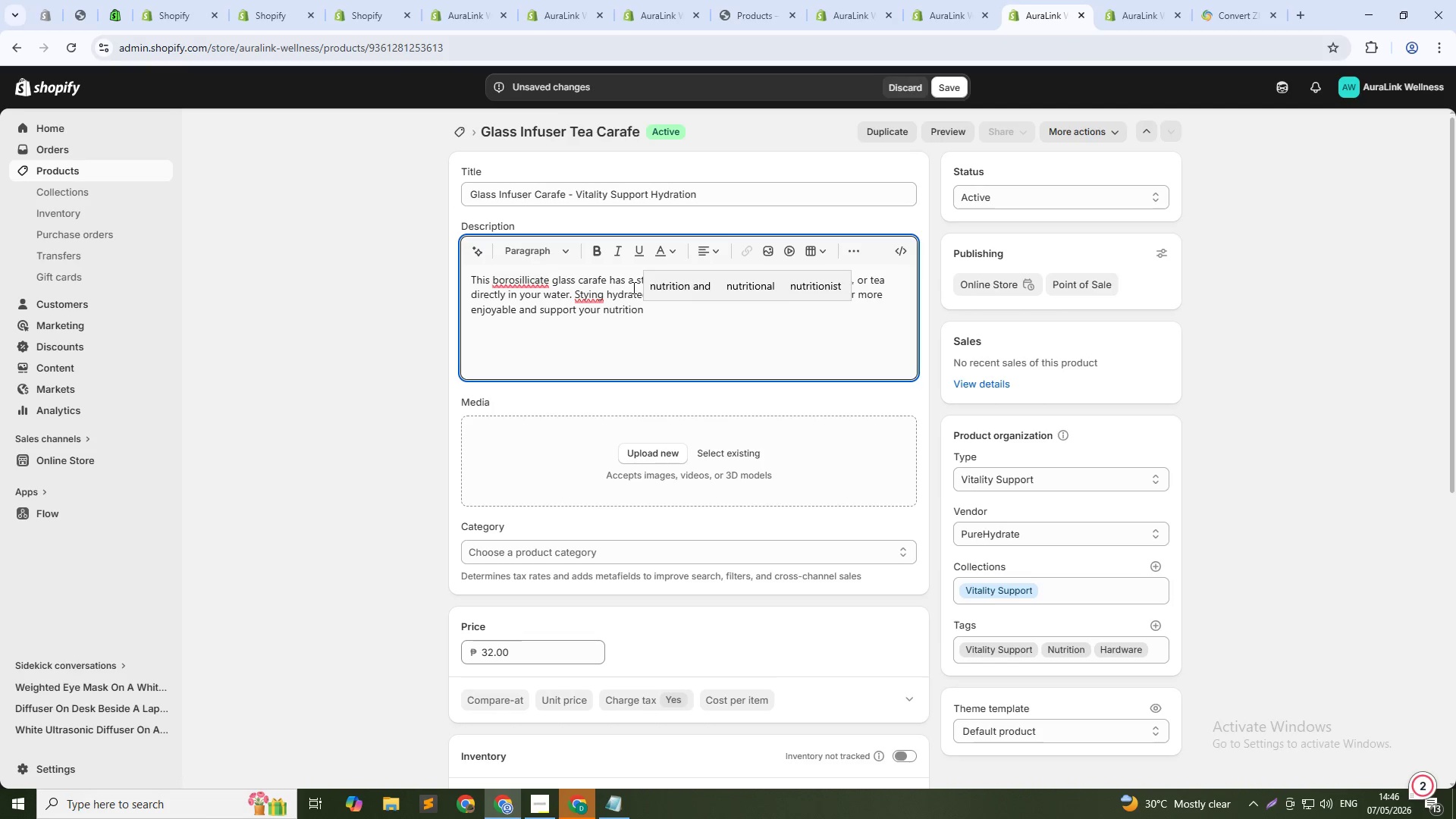 
type(al )
 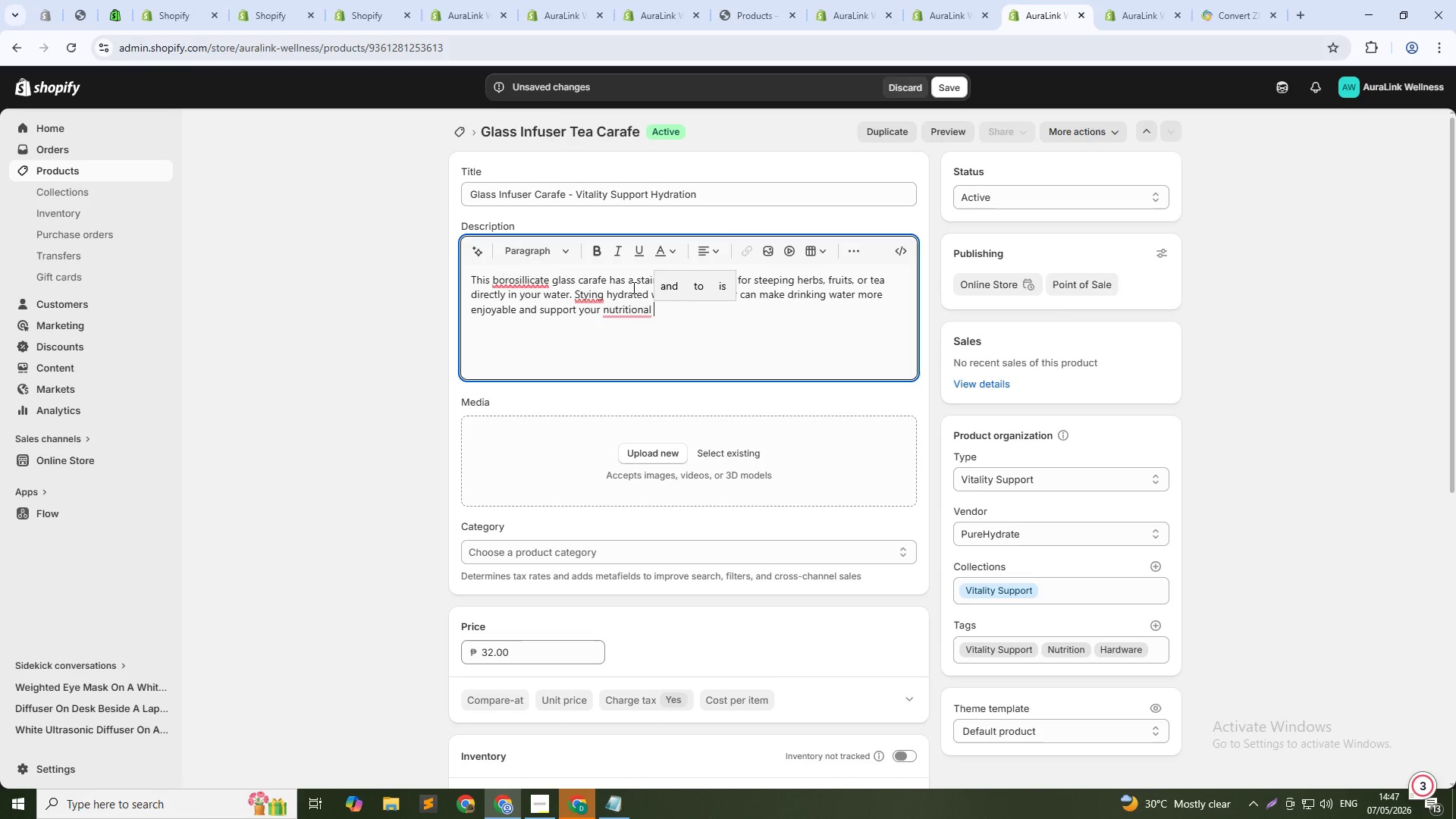 
wait(6.12)
 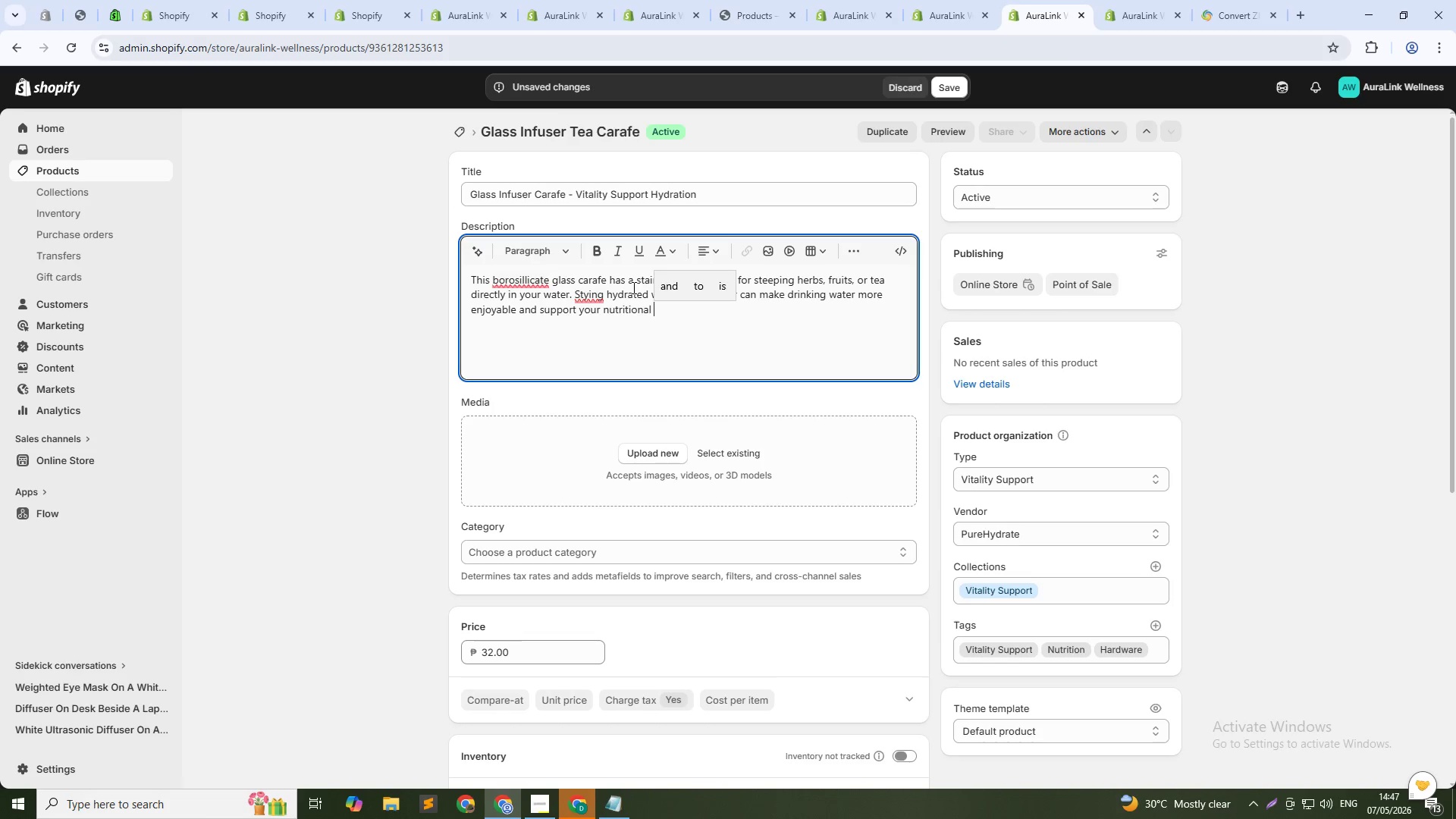 
type( wellmess)
key(Backspace)
key(Backspace)
key(Backspace)
key(Backspace)
type(ness)
 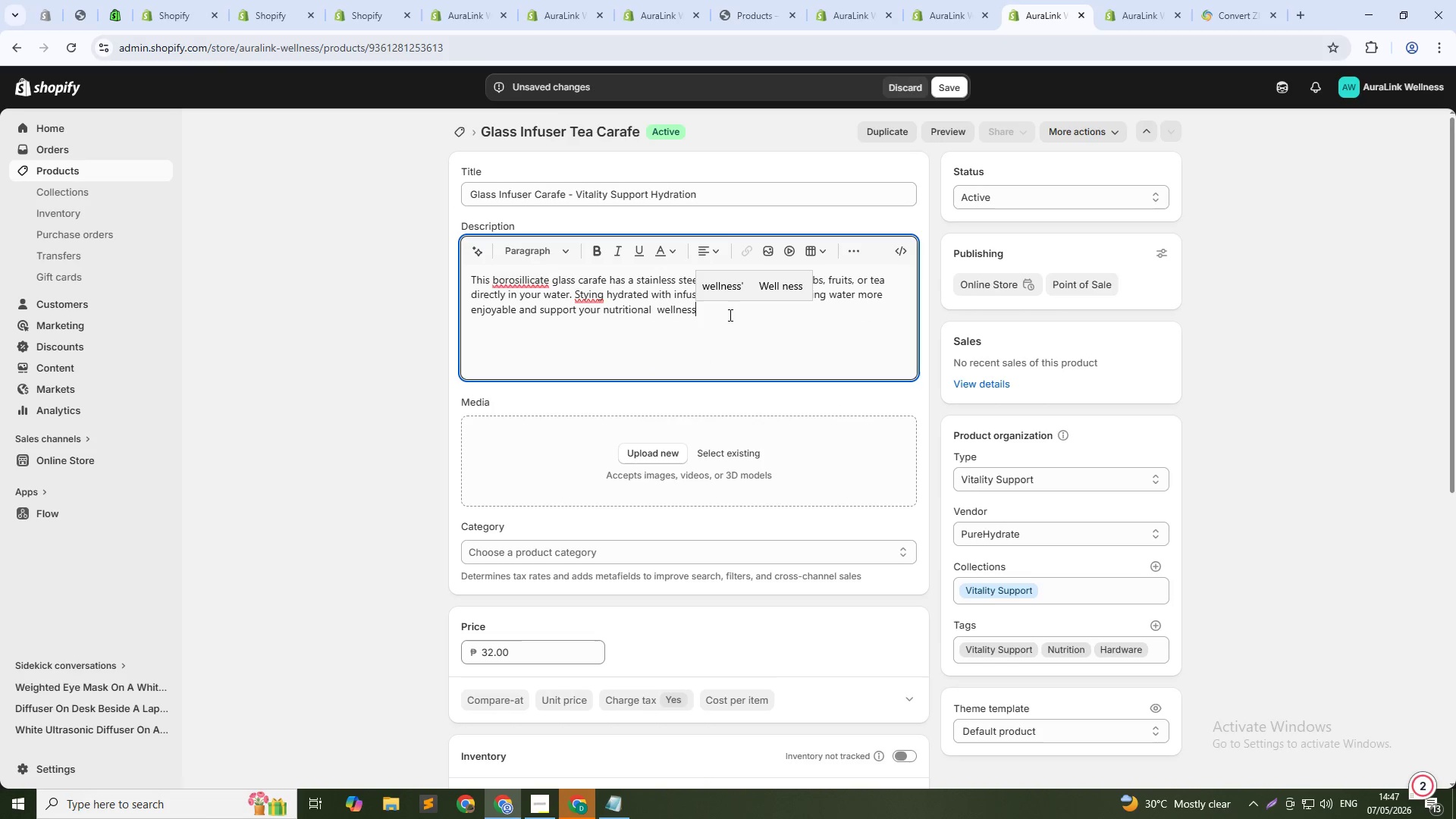 
type( goals. The carafe holds 32 on)
 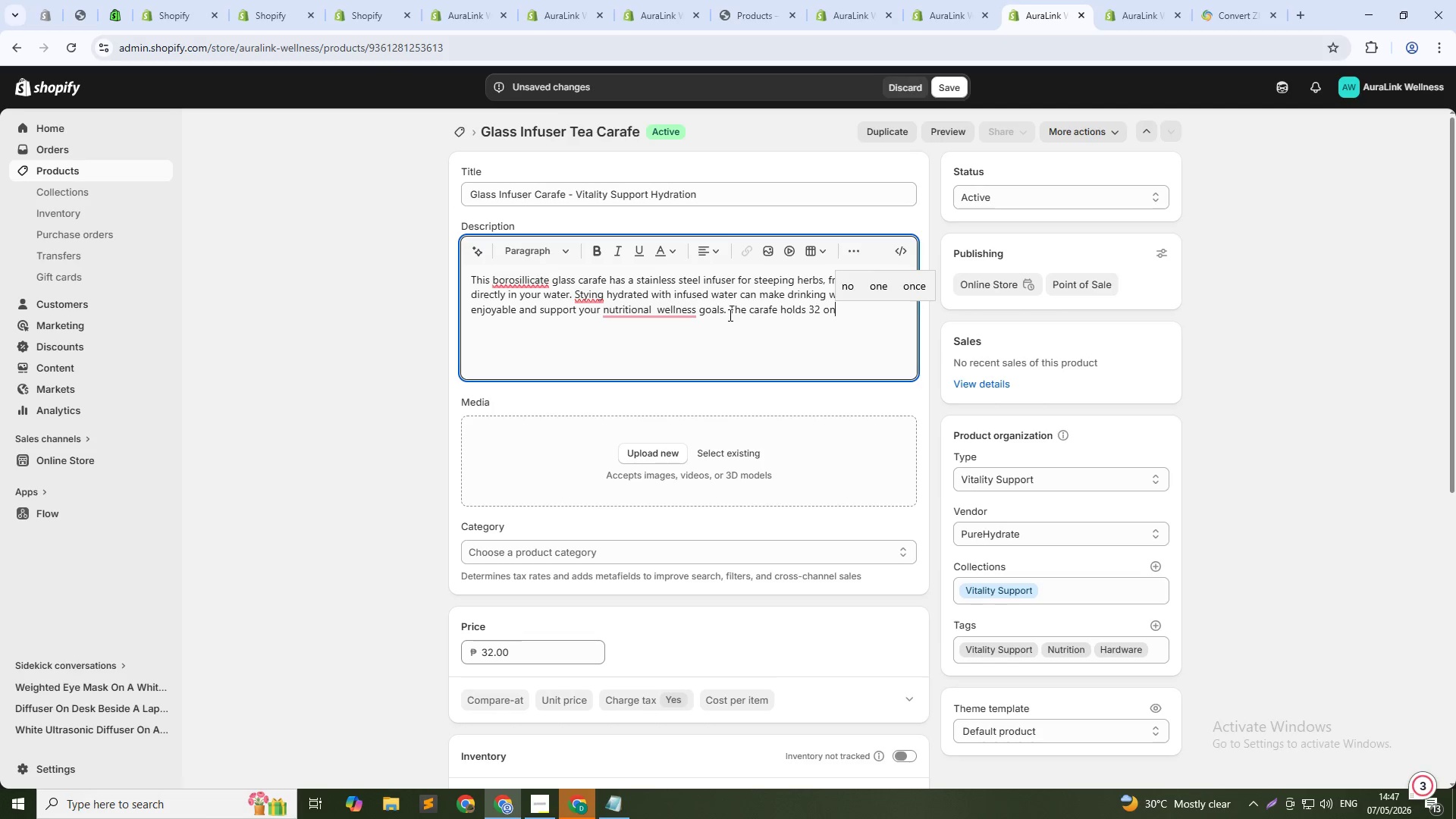 
key(Backspace)
type(unces and is dih)
key(Backspace)
type(shwasher safe. Pat)
key(Backspace)
type(rt of vi)
key(Backspace)
key(Backspace)
type(Vitality Support.)
 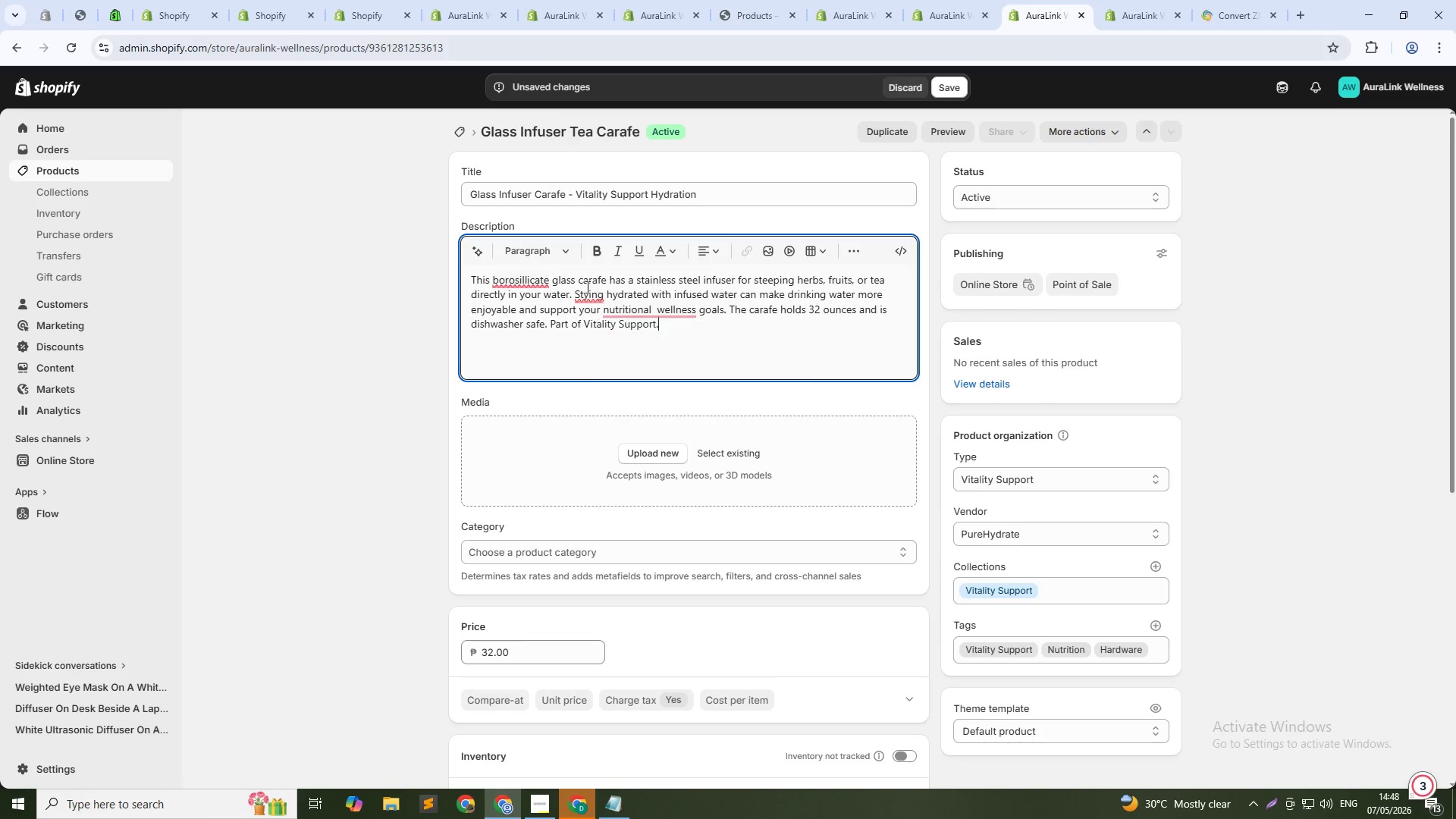 
left_click([580, 290])
 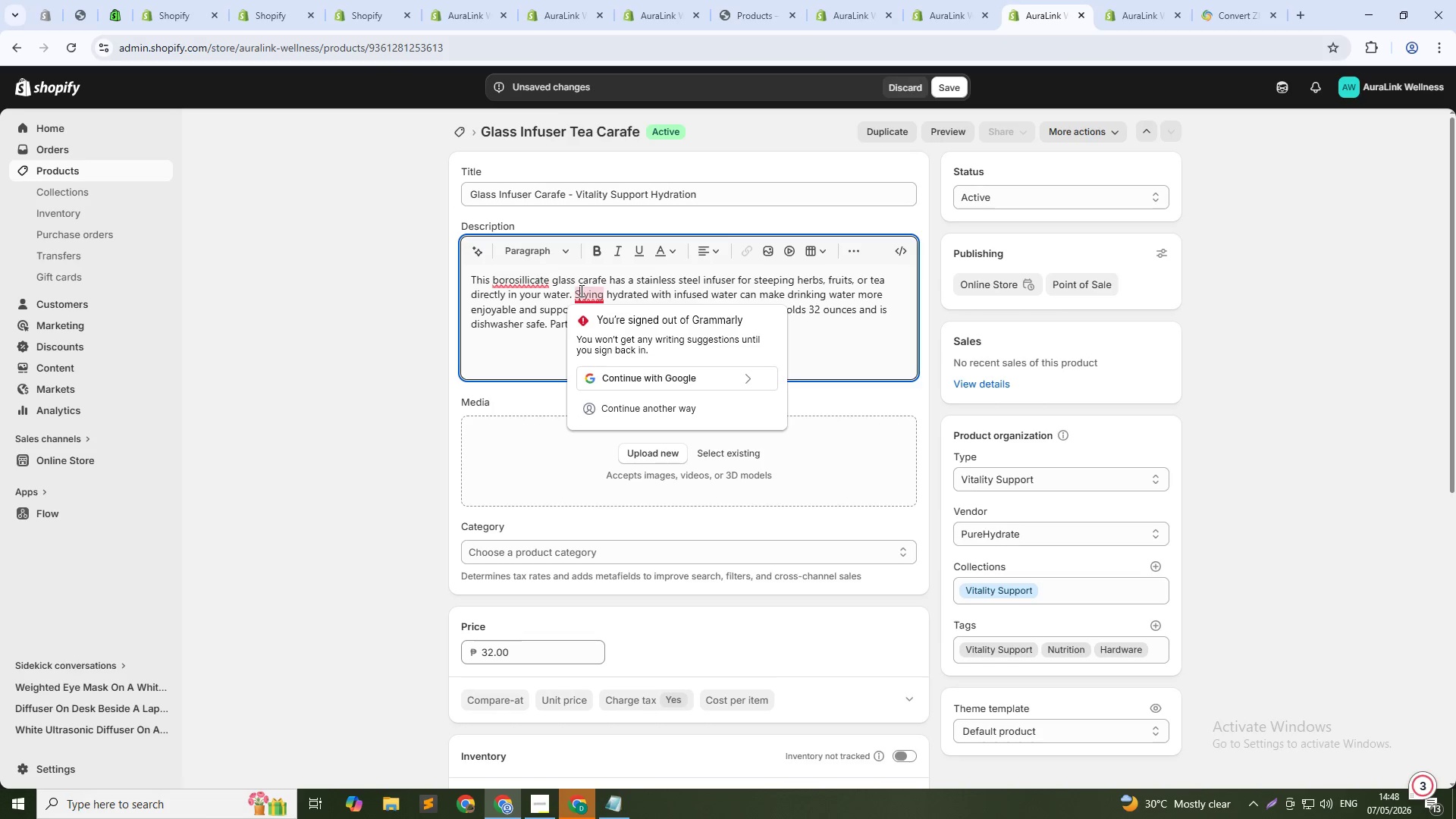 
key(A)
 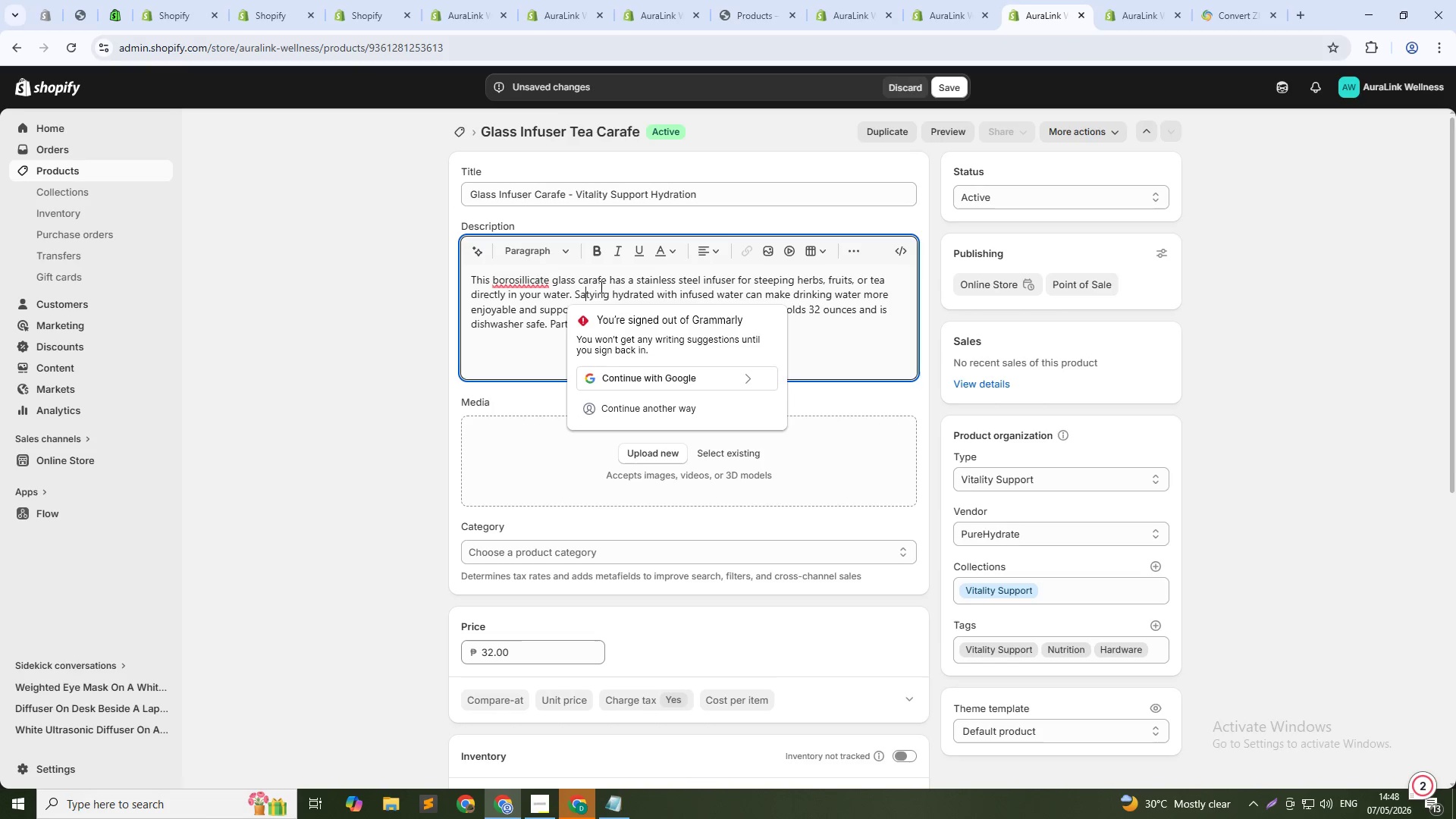 
left_click([601, 286])
 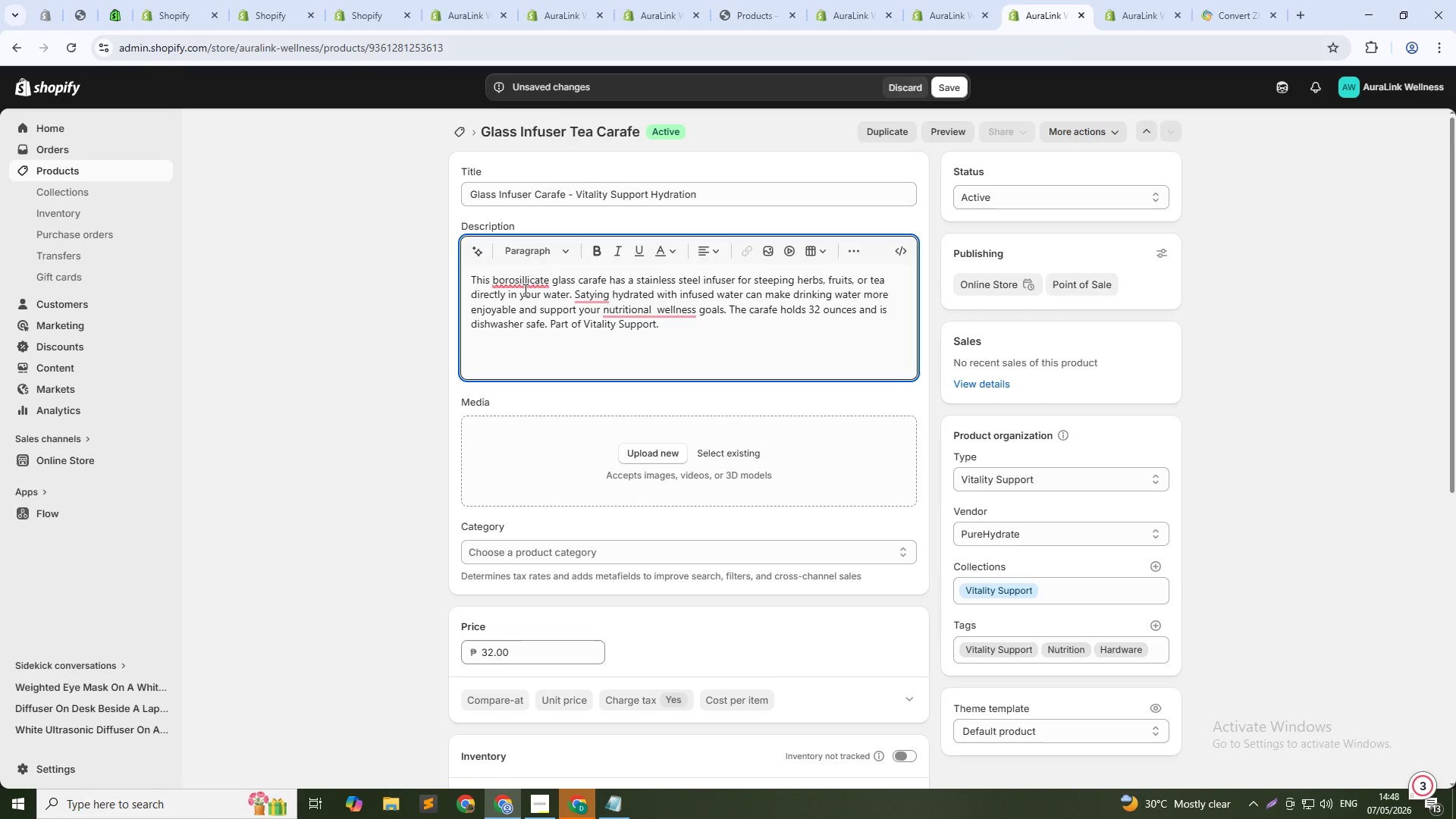 
wait(5.12)
 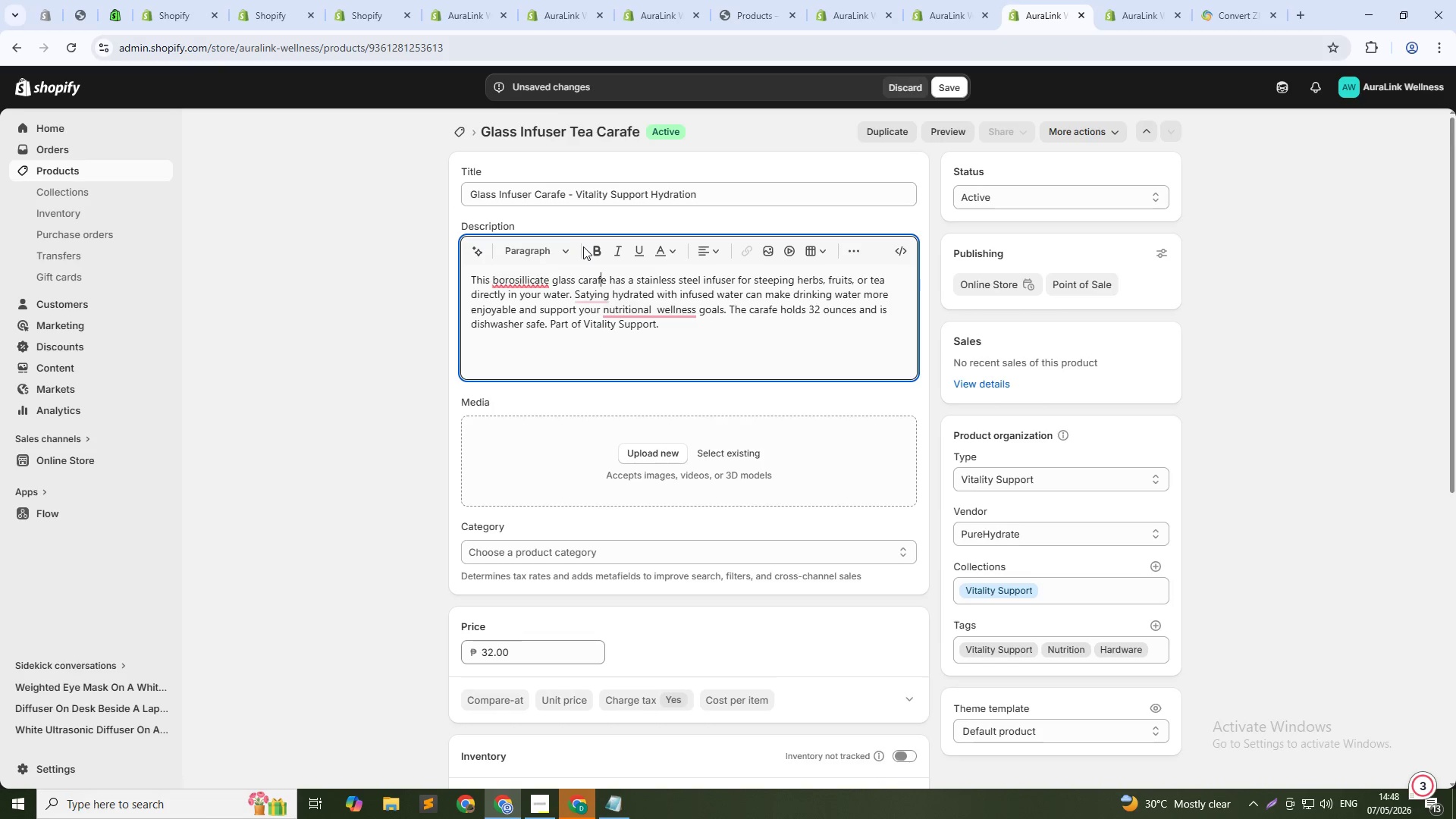 
left_click([526, 282])
 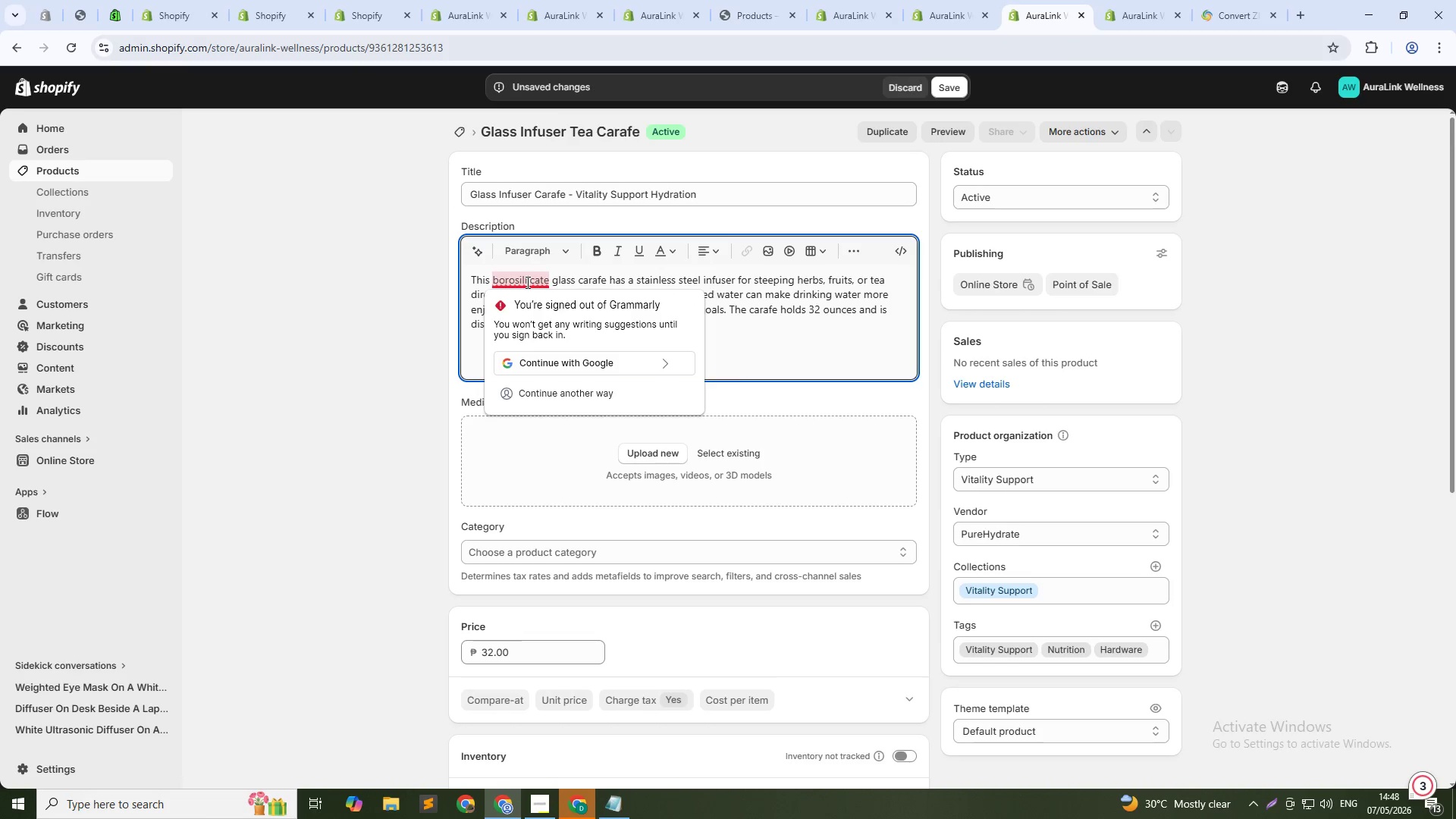 
key(Backspace)
 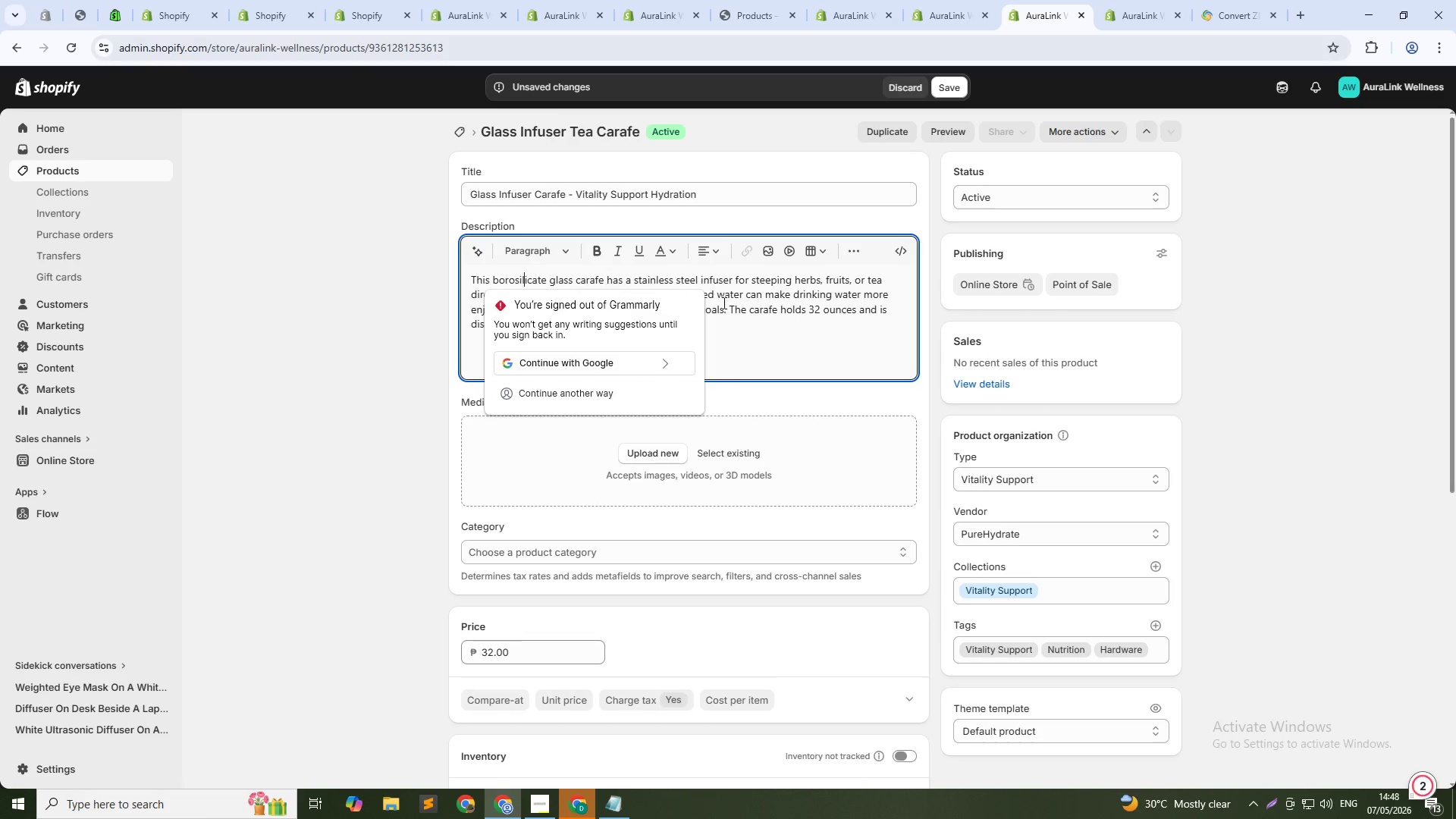 
left_click([757, 312])
 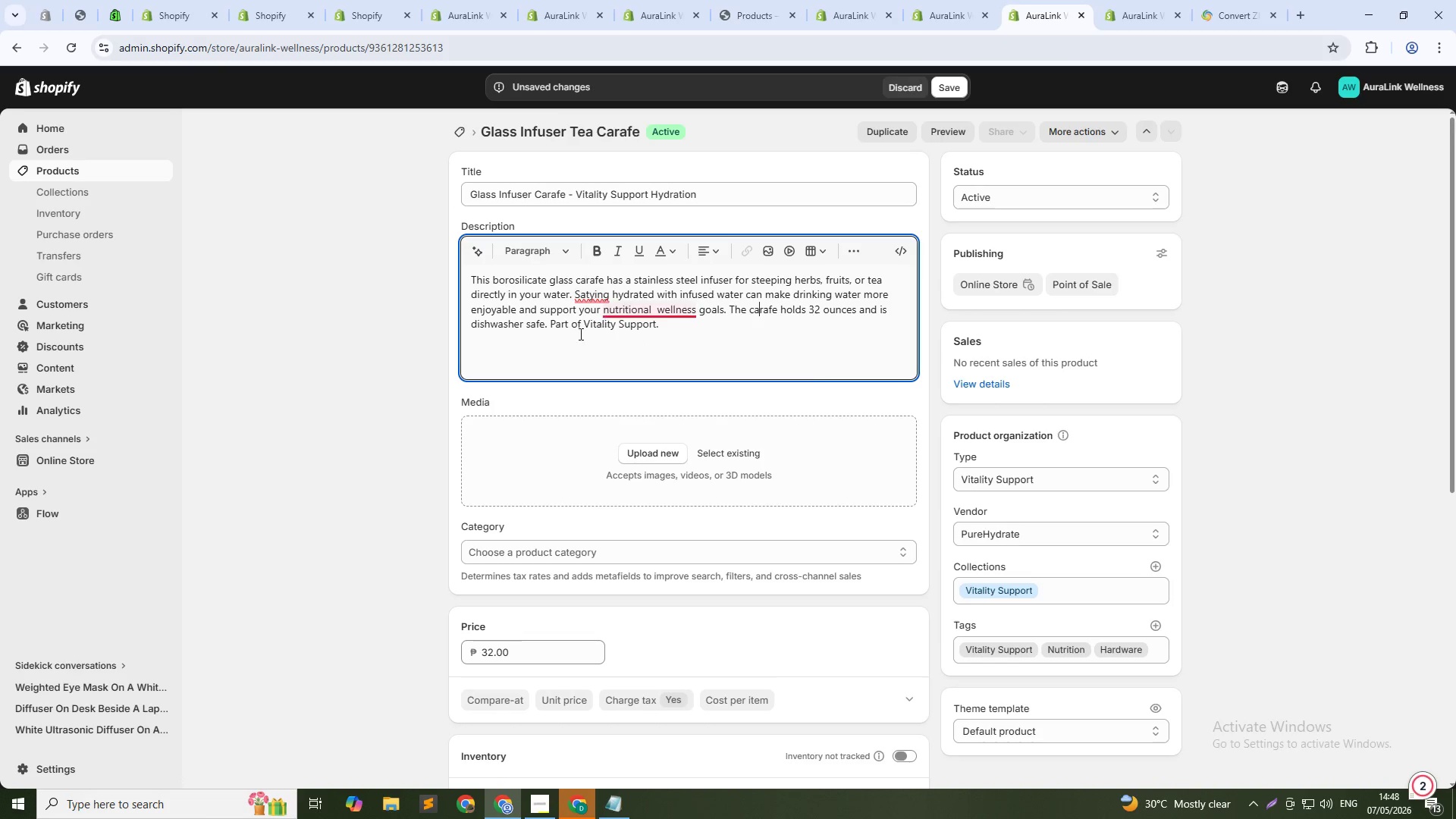 
mouse_move([607, 301])
 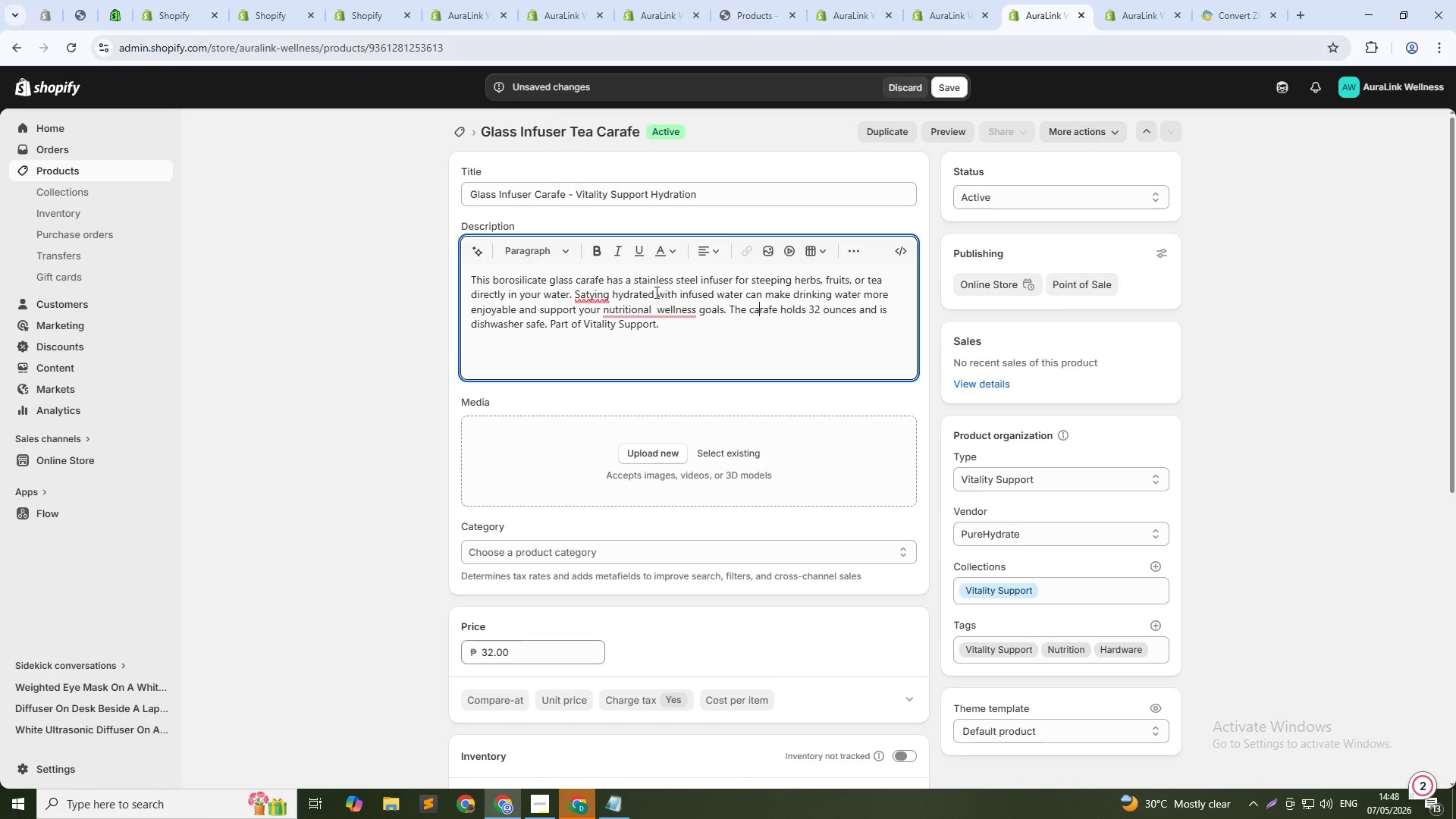 
left_click([661, 290])
 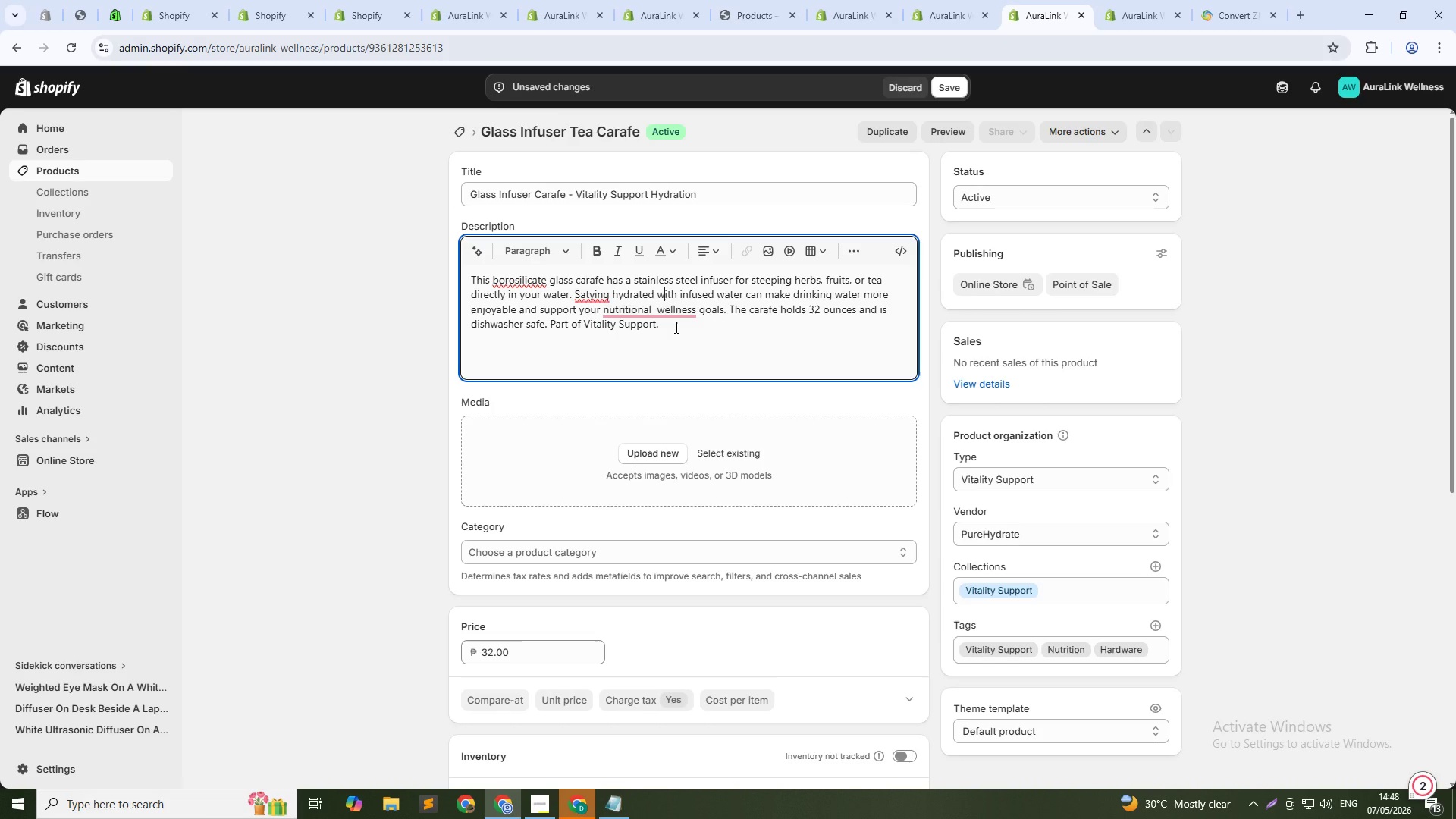 
wait(5.77)
 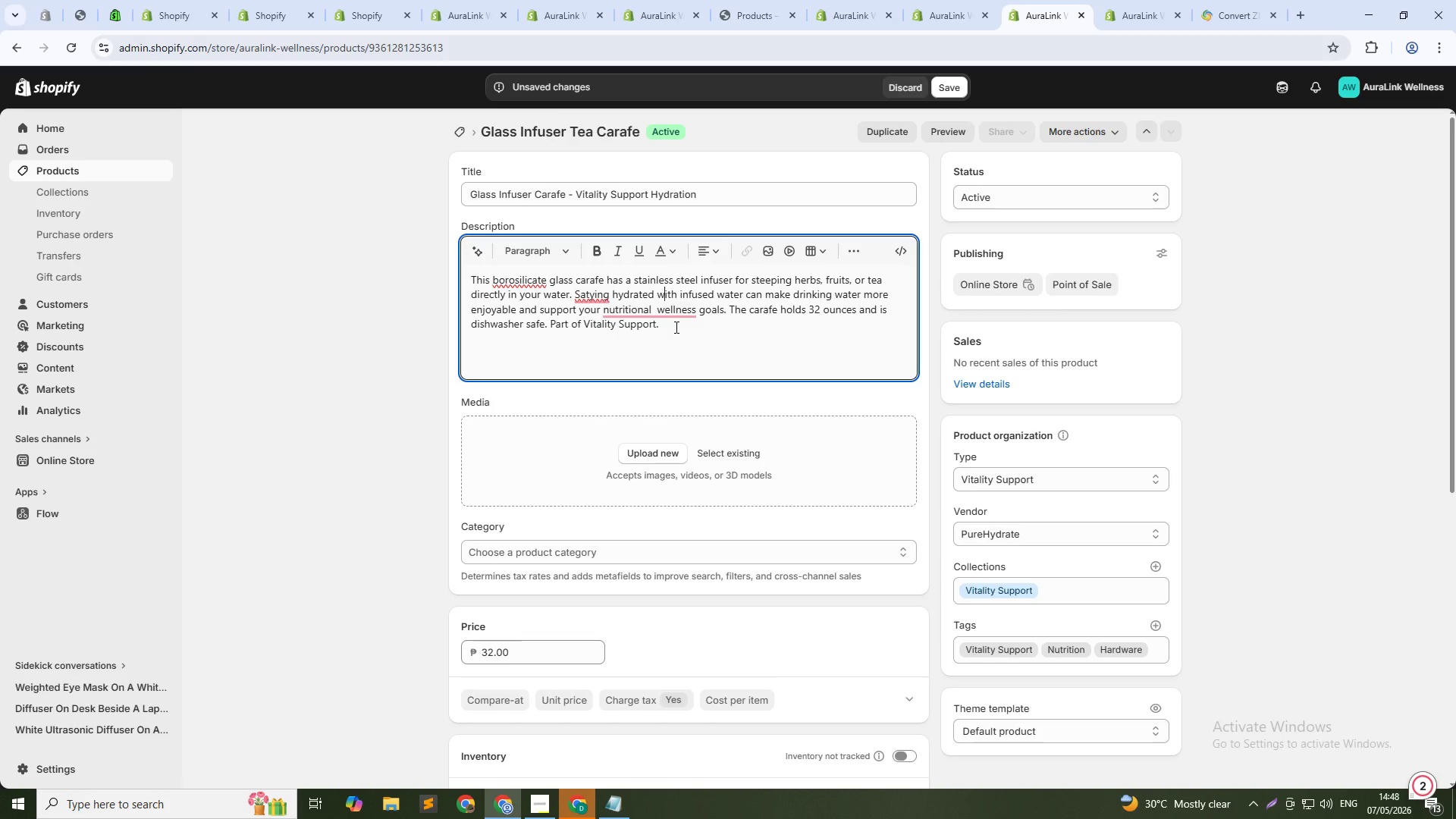 
mouse_move([637, 318])
 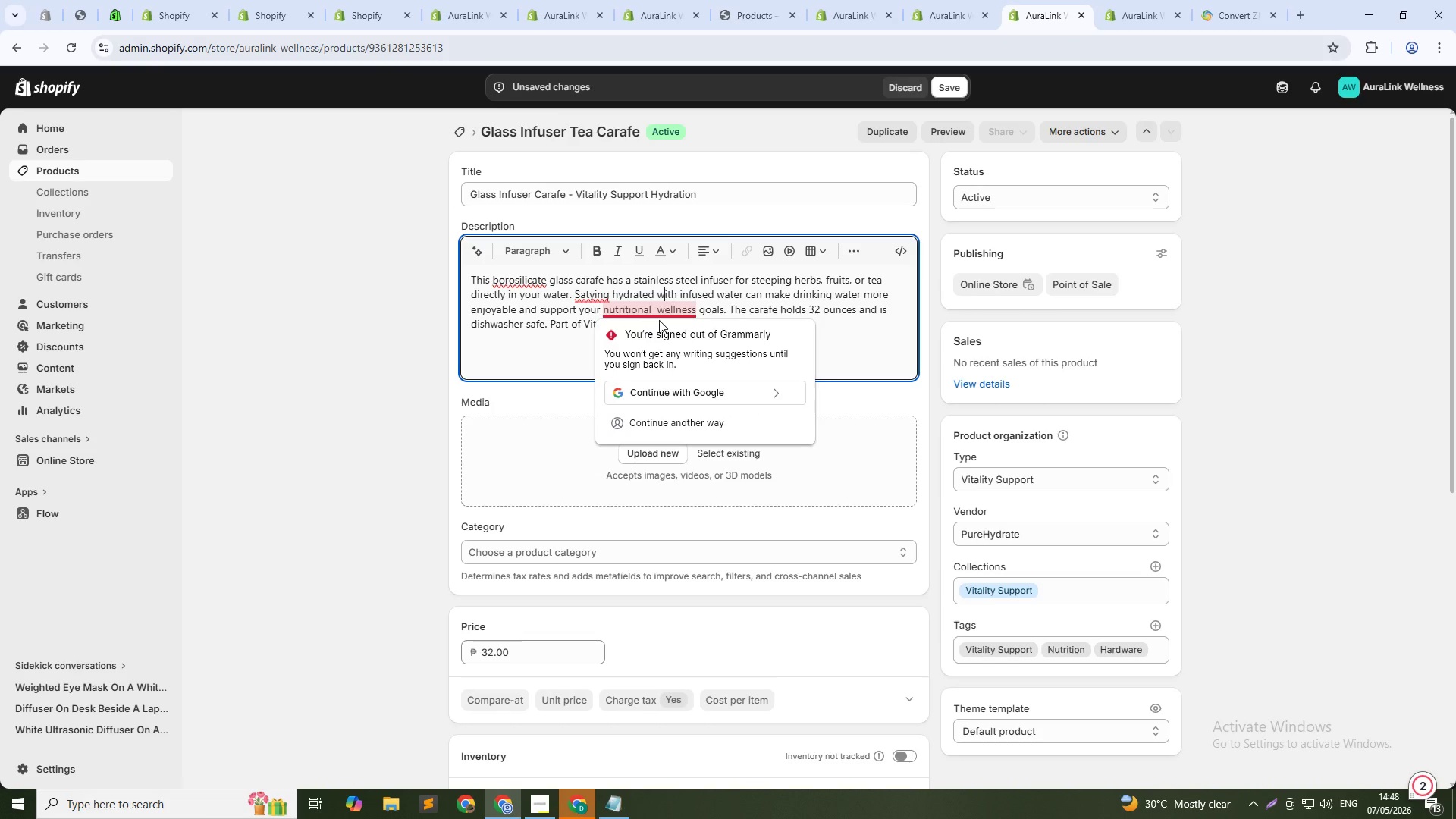 
left_click([661, 312])
 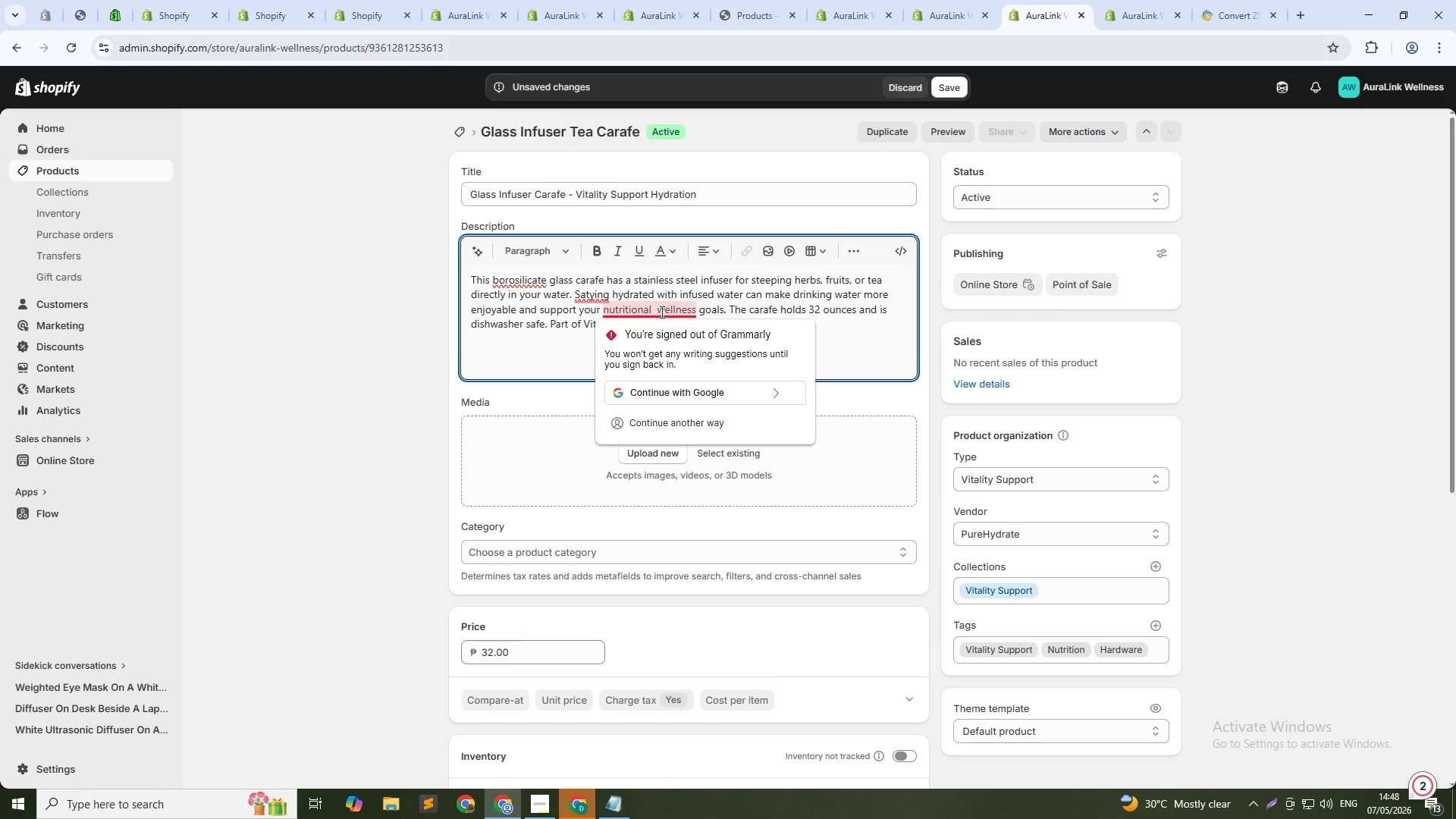 
key(Backspace)
 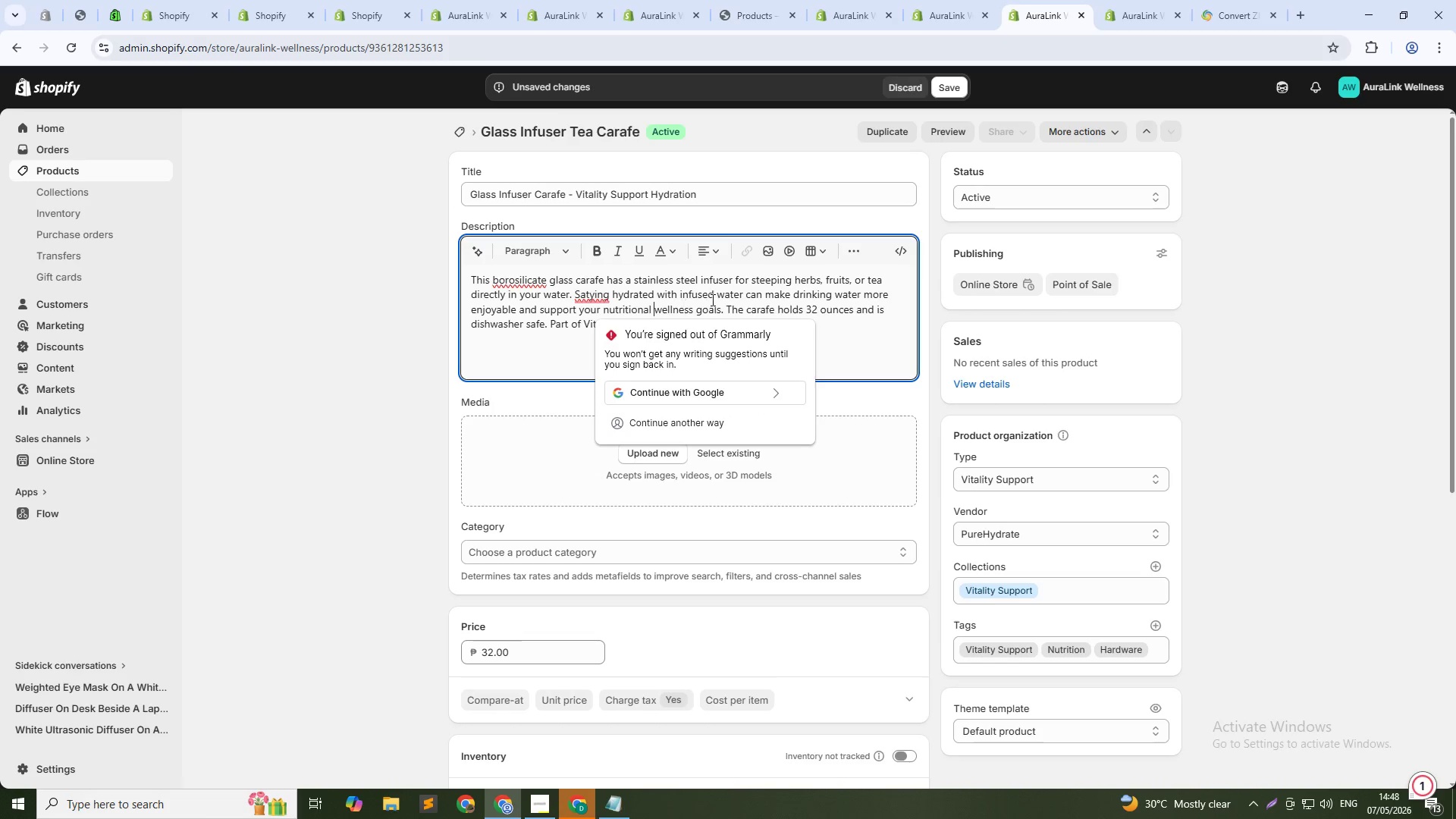 
left_click([713, 299])
 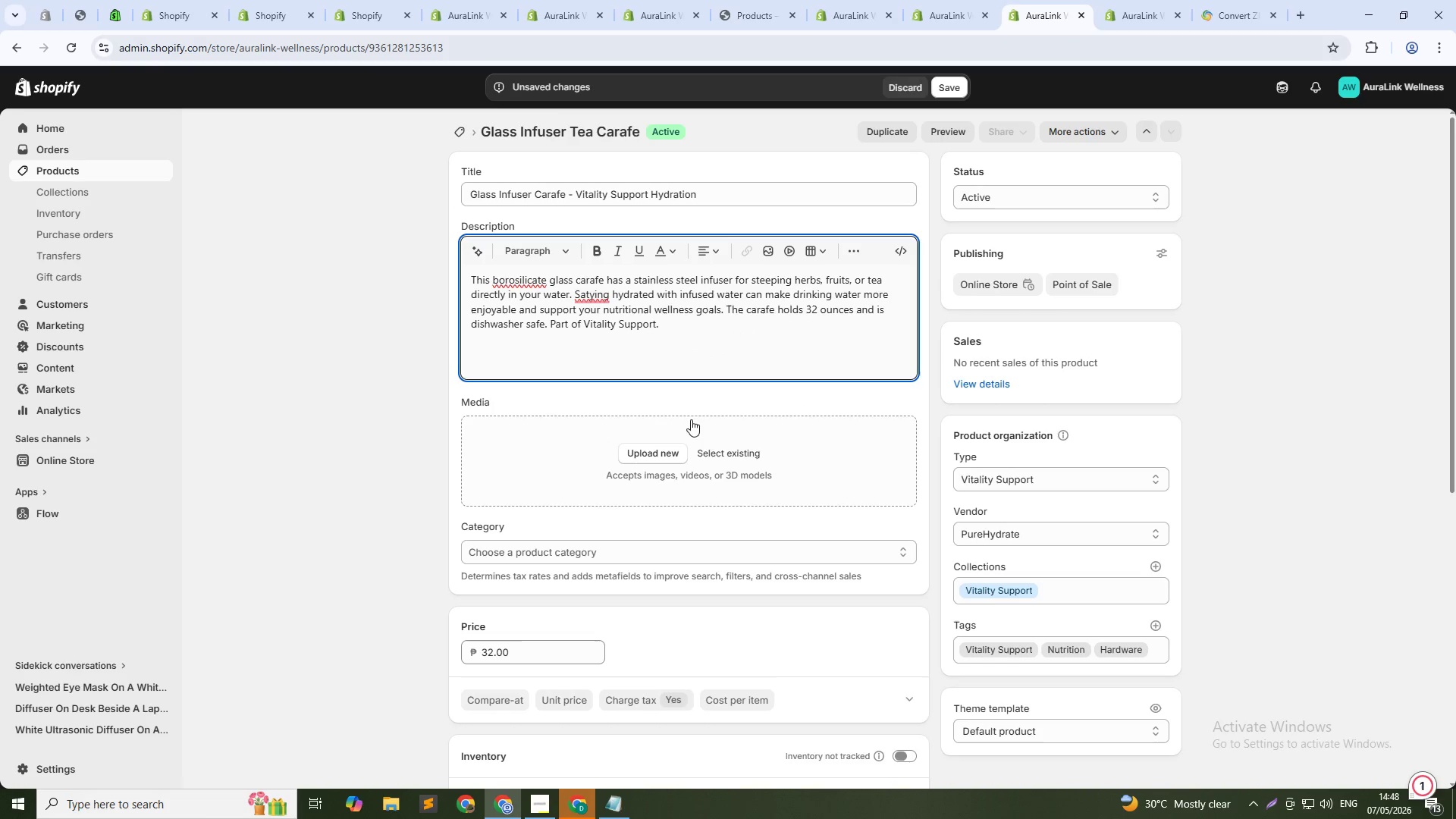 
scroll: coordinate [711, 494], scroll_direction: down, amount: 15.0
 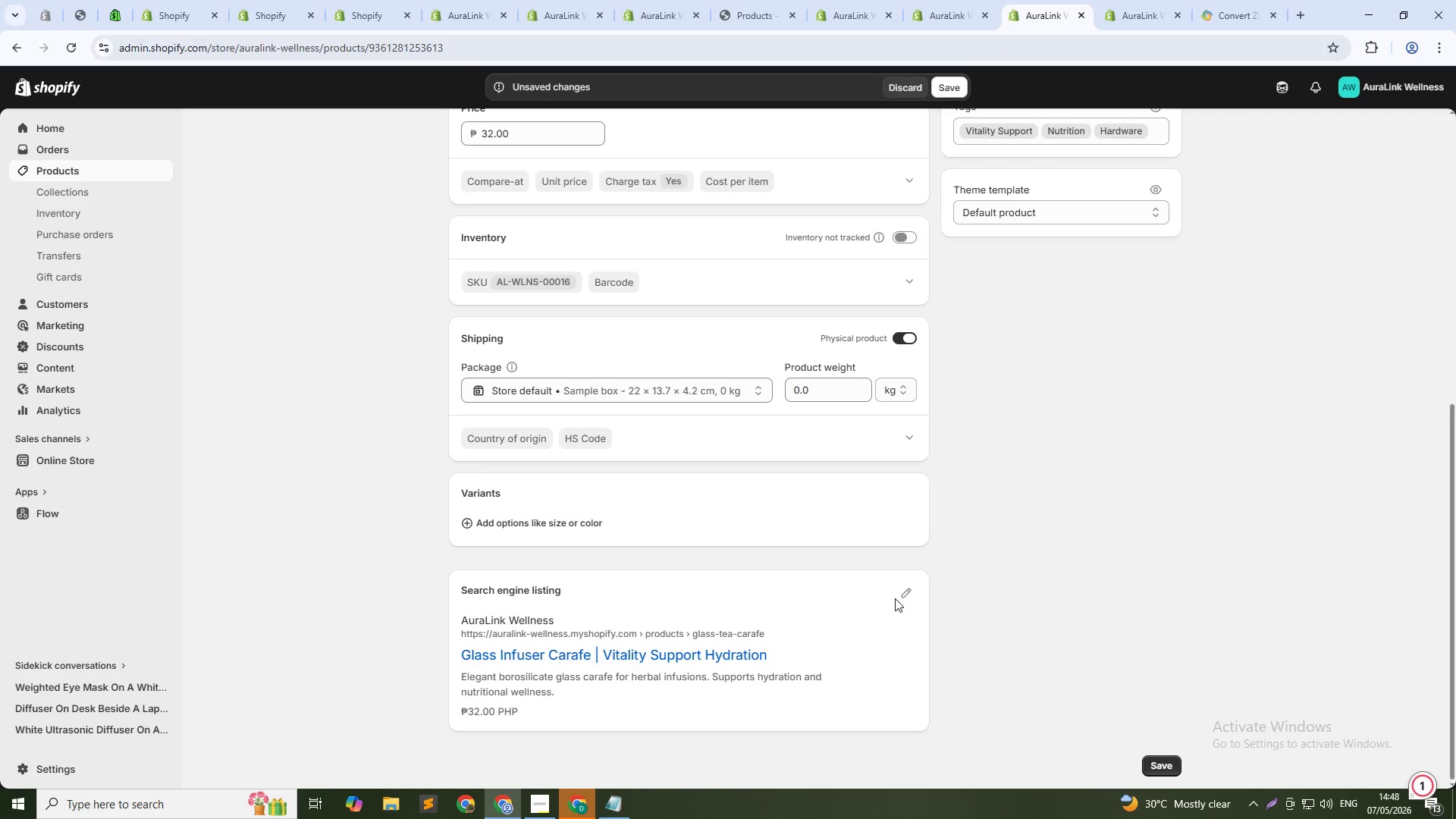 
left_click([899, 595])
 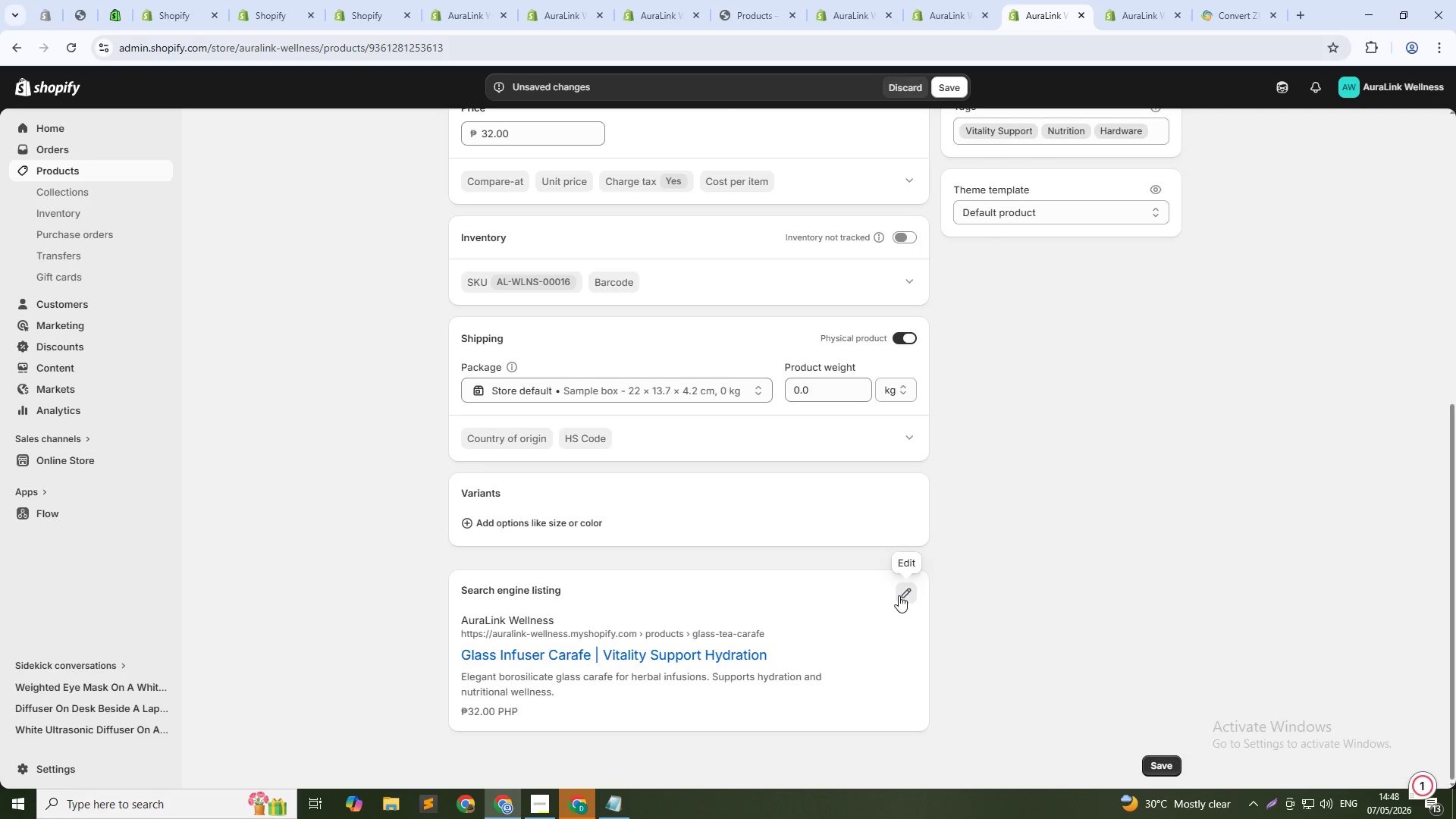 
scroll: coordinate [902, 591], scroll_direction: down, amount: 13.0
 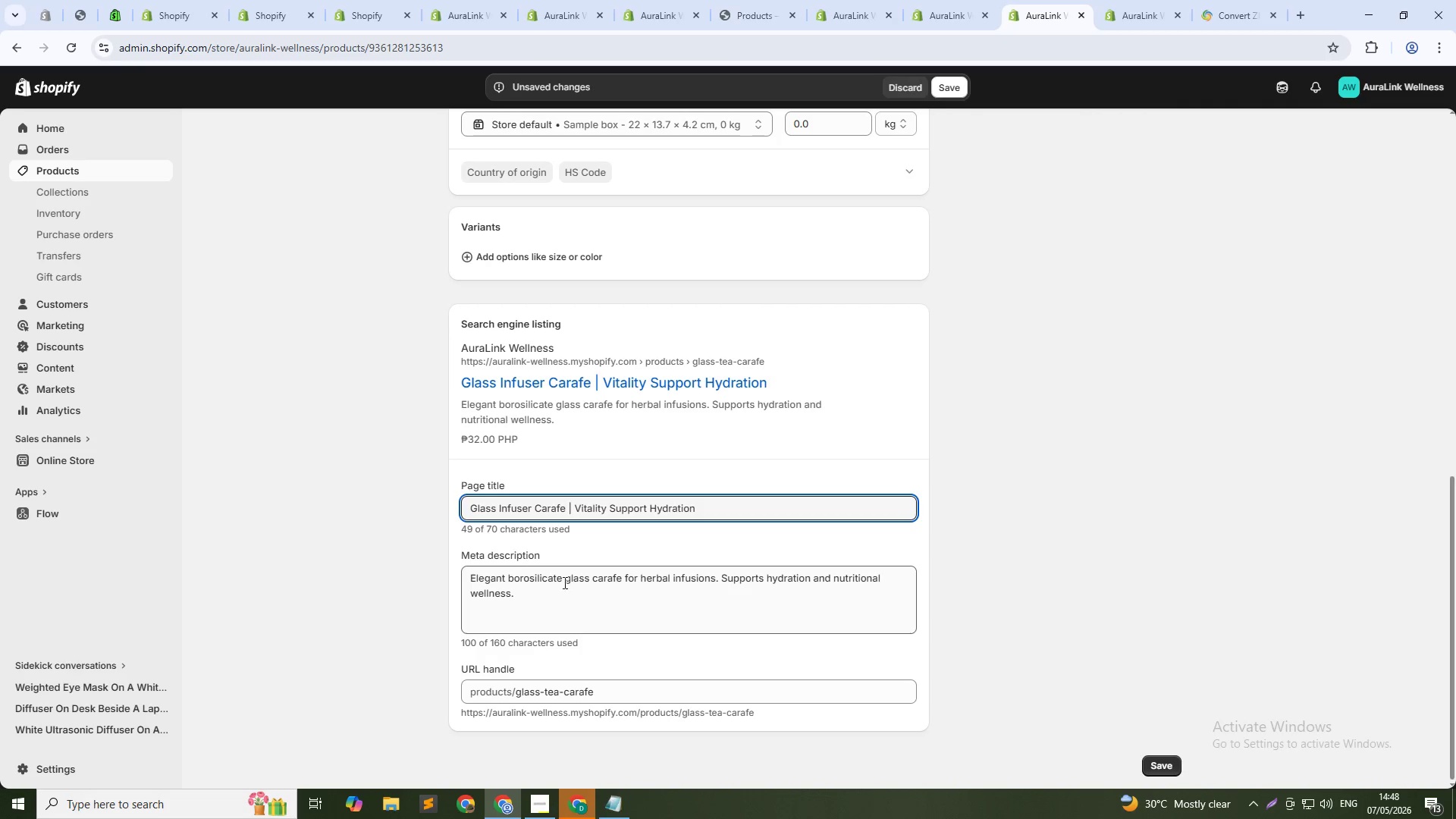 
left_click_drag(start_coordinate=[566, 514], to_coordinate=[819, 514])
 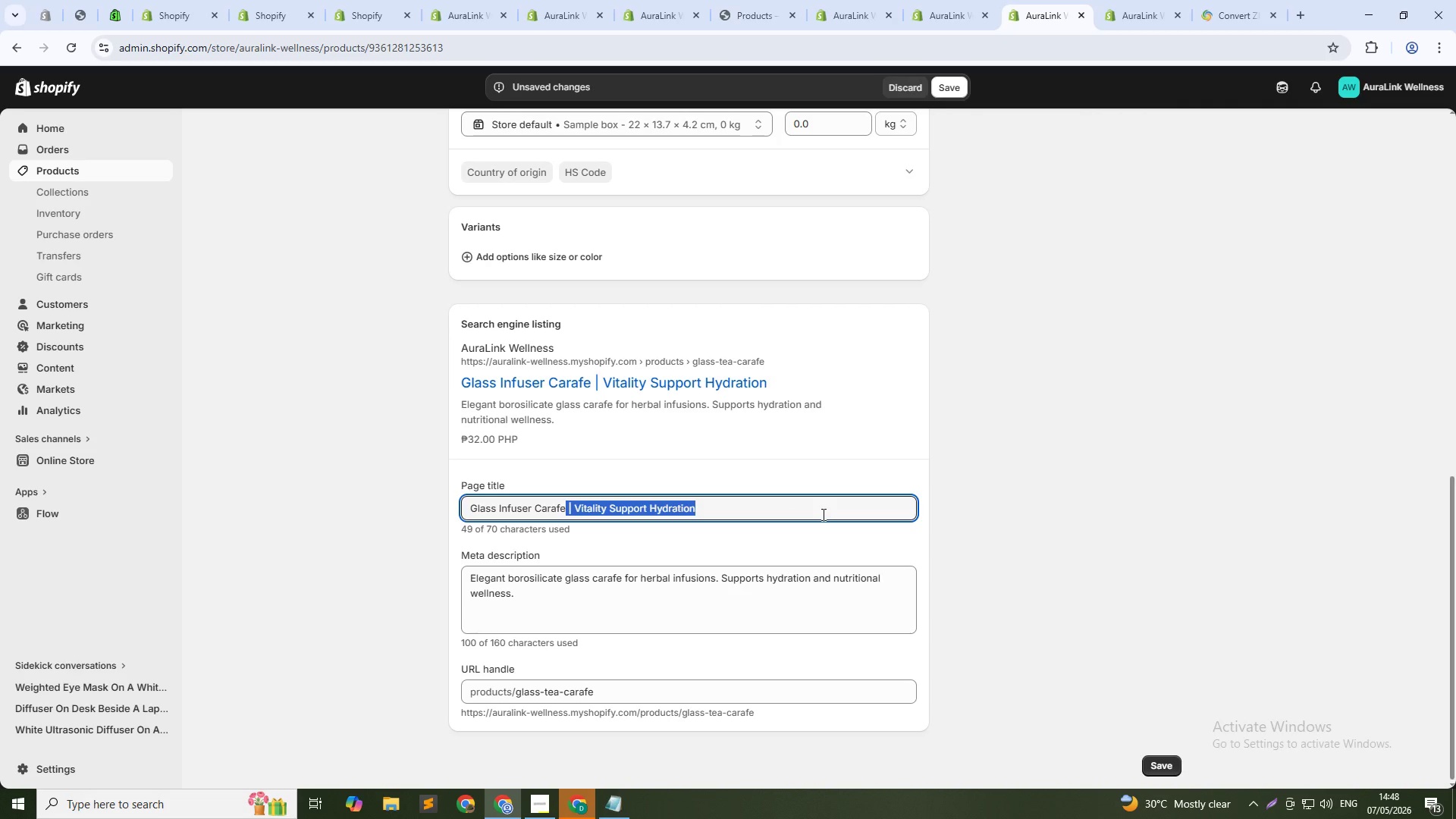 
key(Backspace)
type( Clinical Hydration)
 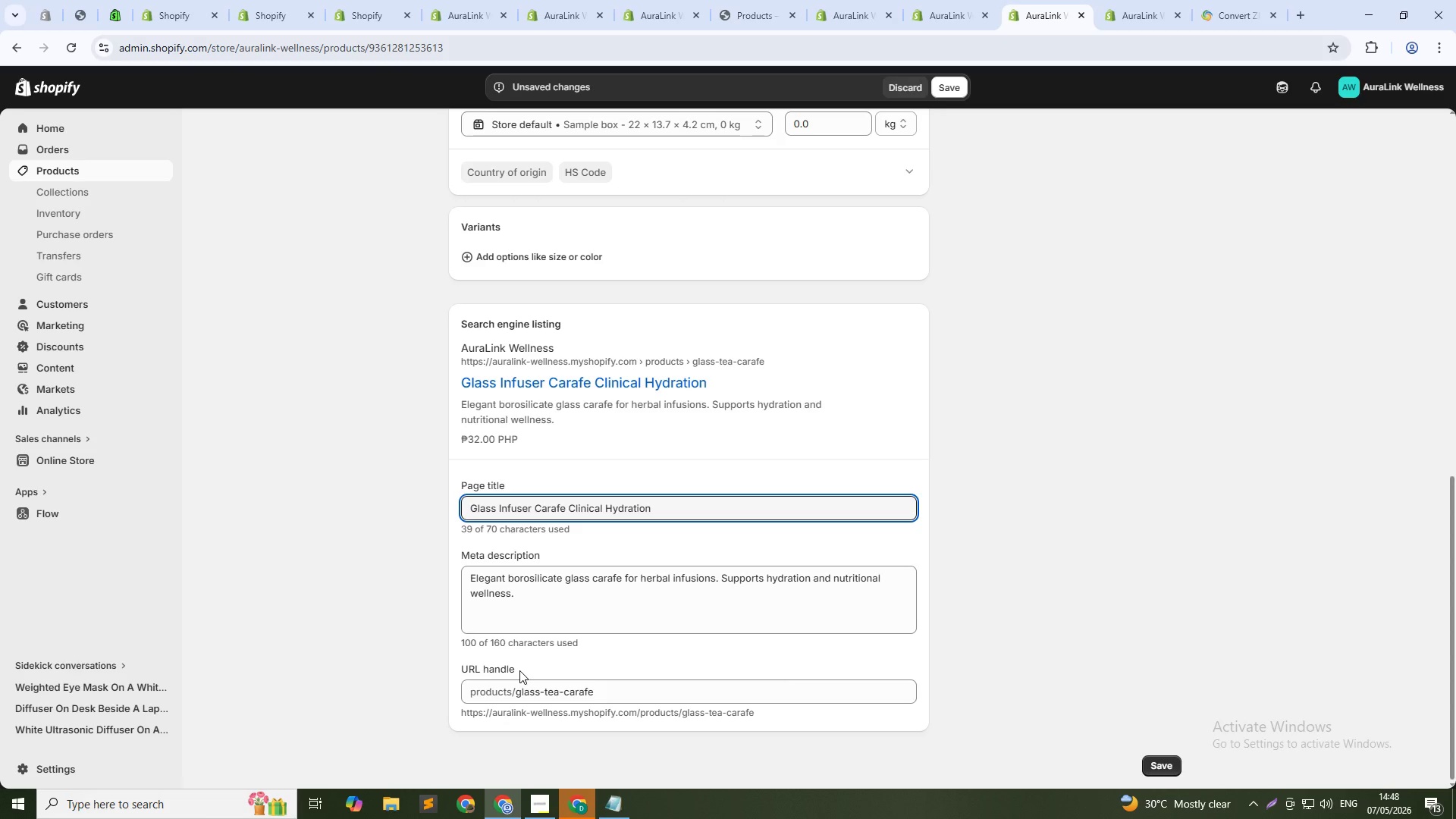 
left_click([491, 584])
 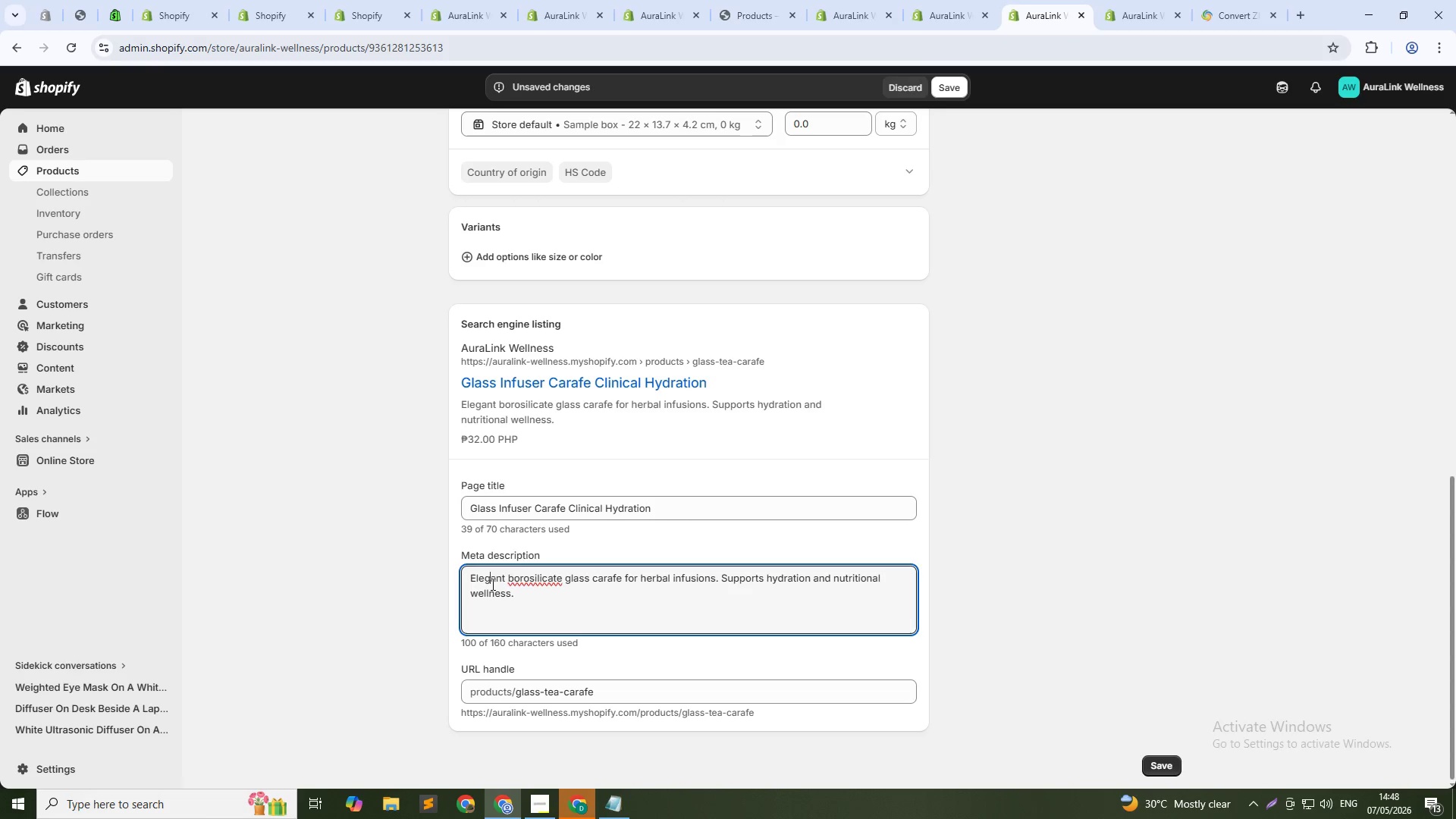 
key(Control+ControlLeft)
 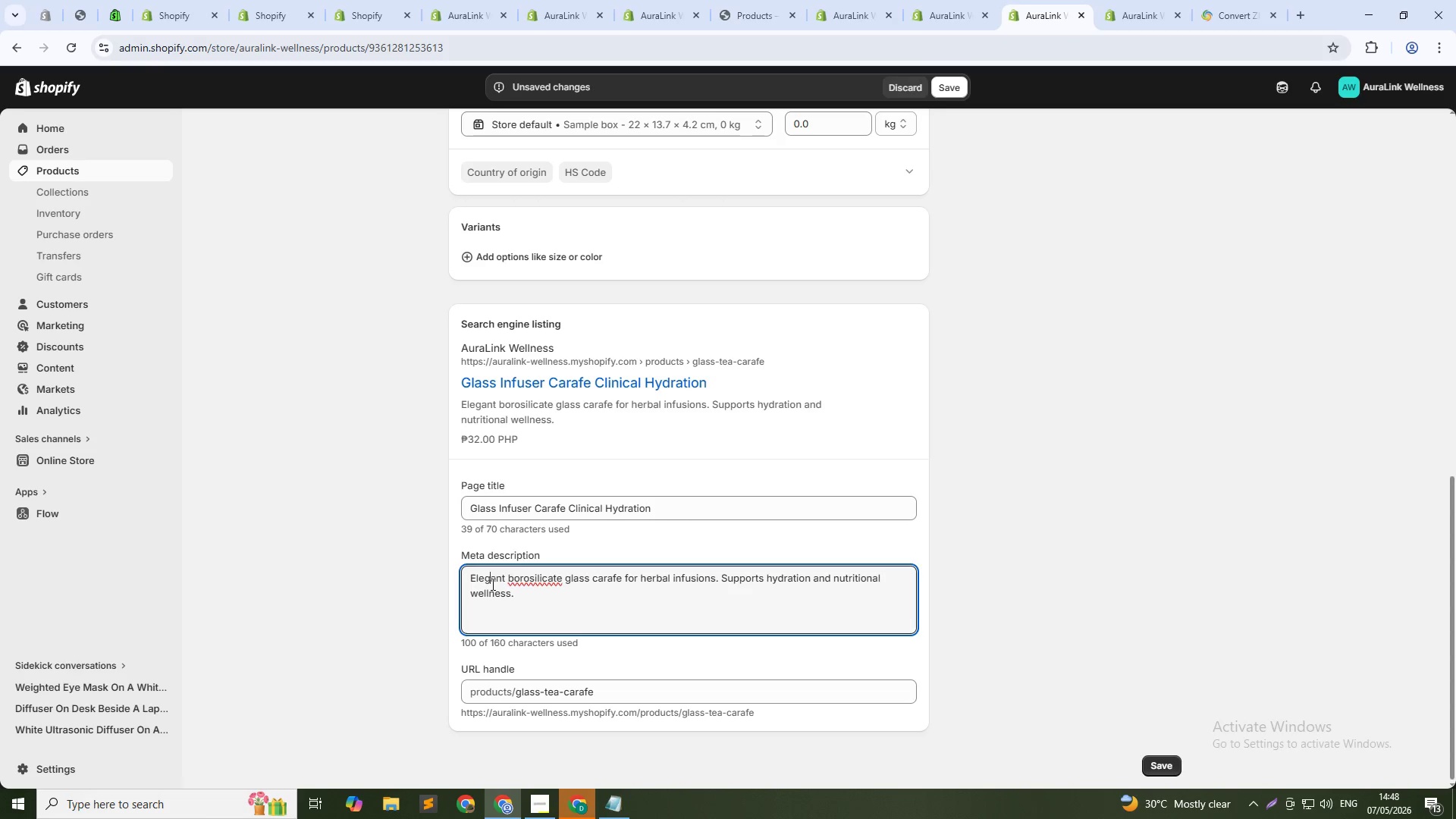 
key(Control+A)
 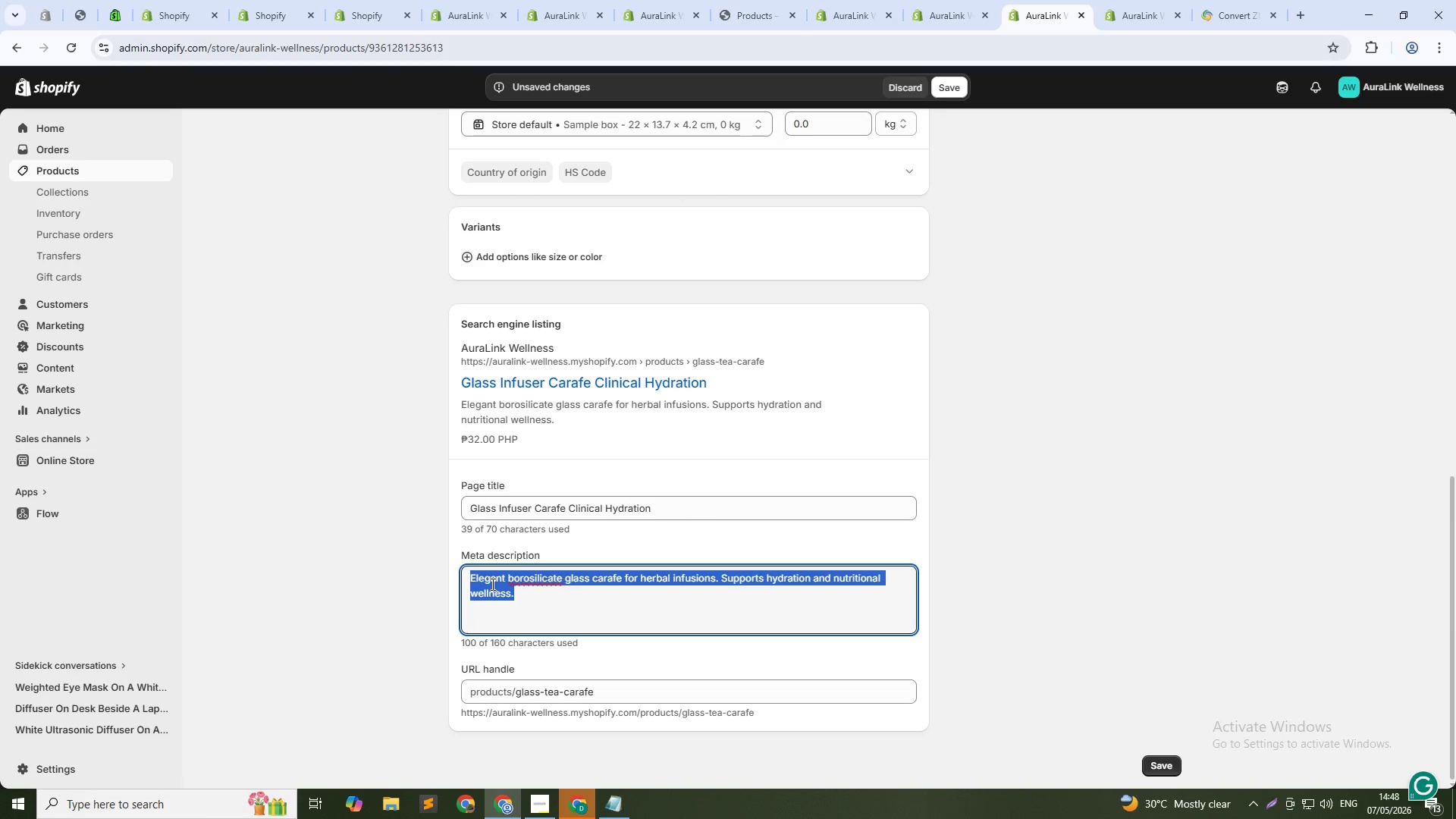 
type(Borosilicat )
key(Backspace)
type(e glass carf)
key(Backspace)
type(afe with stainless steel infuser. Steep herbs or fruit in your water. 32oz. Dishwasher saef.)
 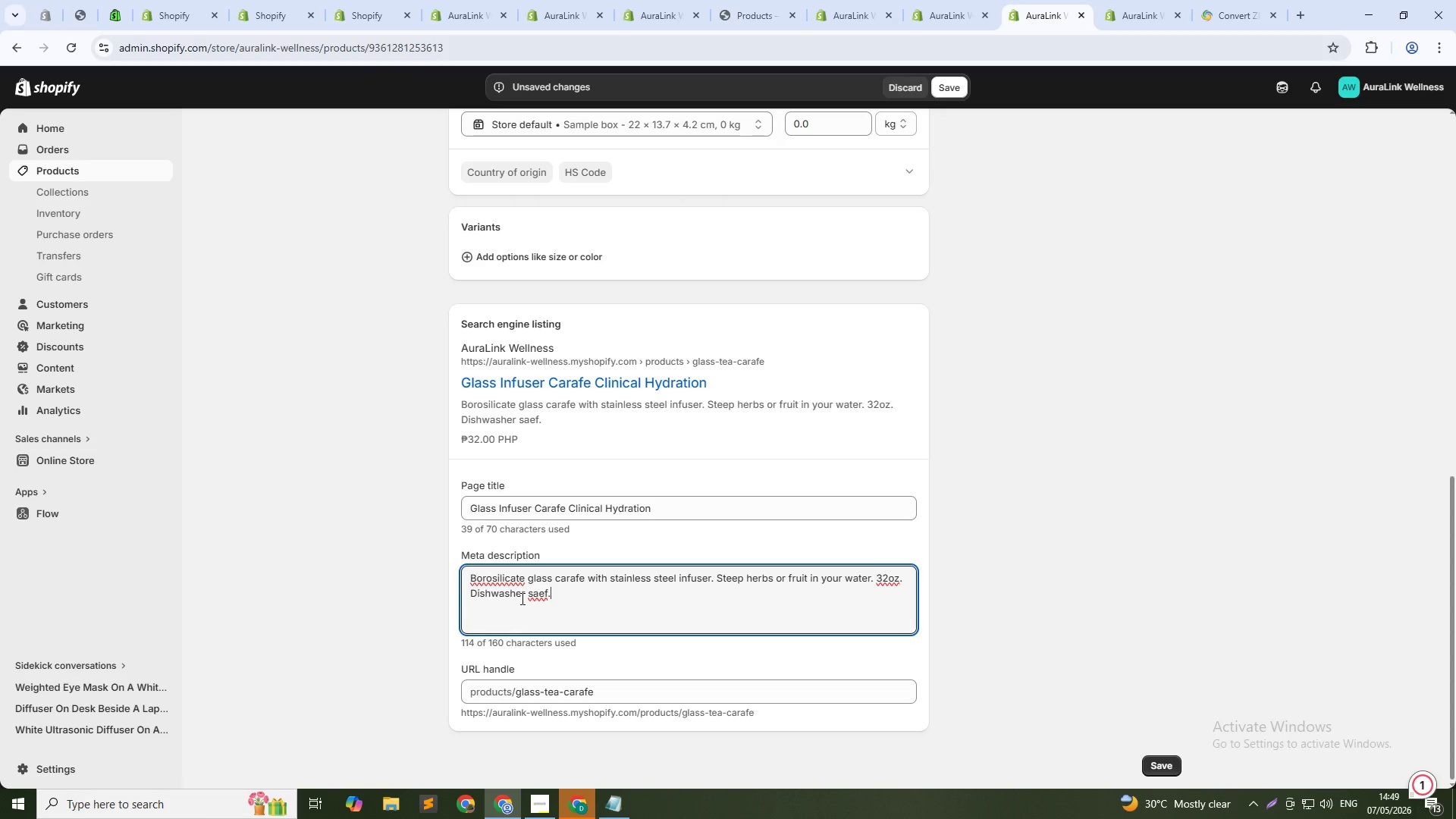 
wait(16.64)
 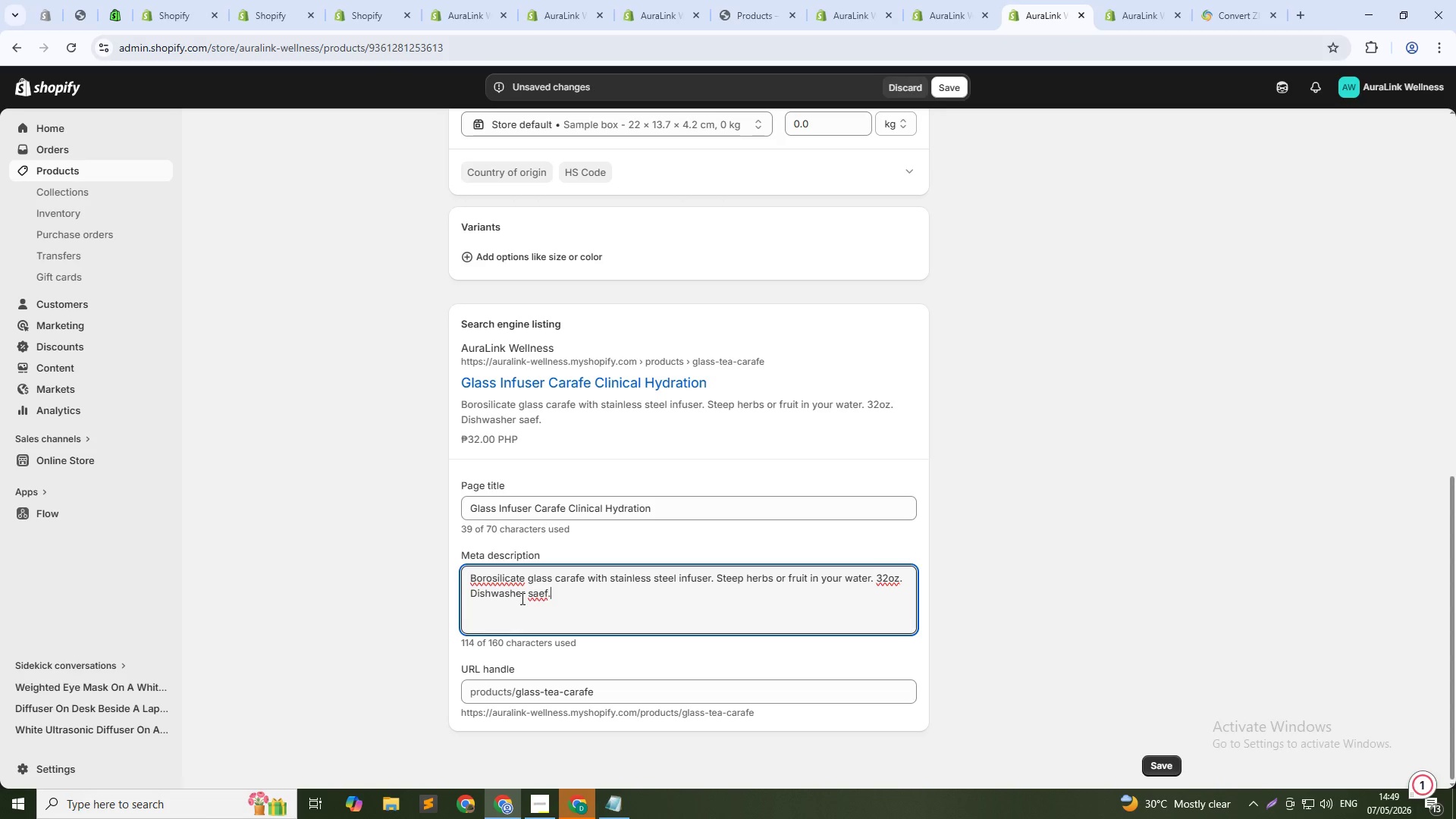 
left_click([541, 598])
 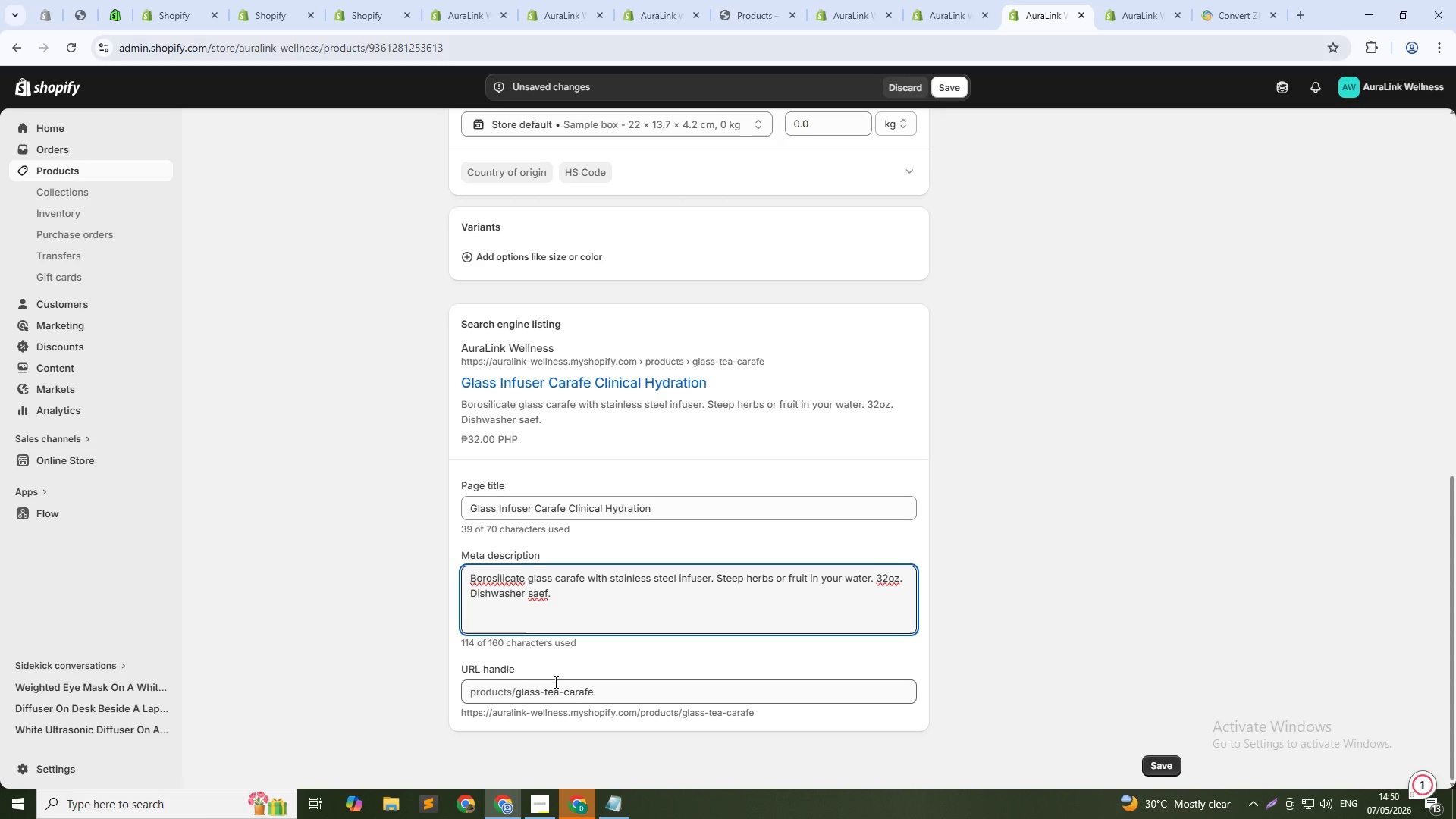 
key(ArrowRight)
 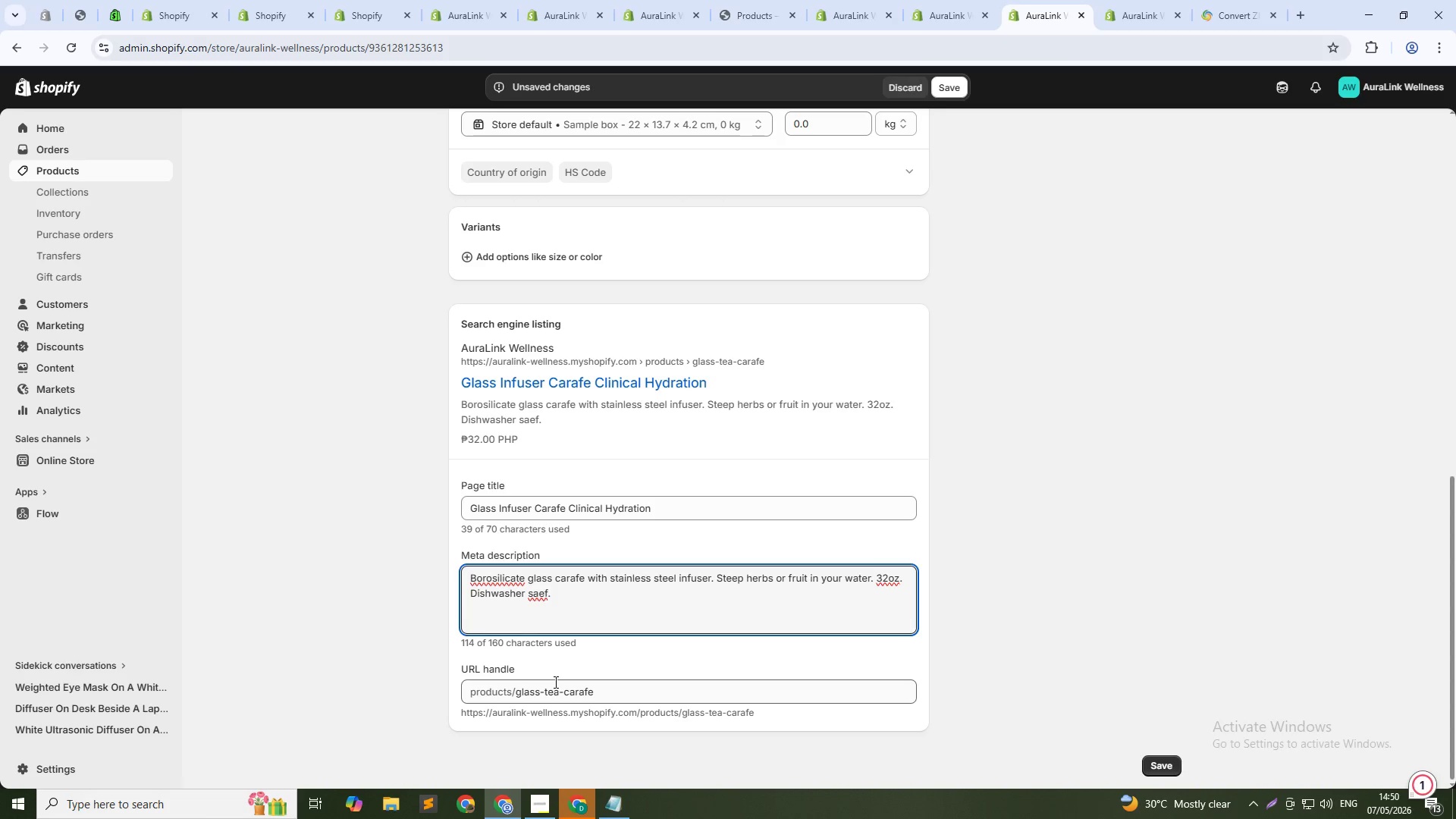 
key(Backspace)
 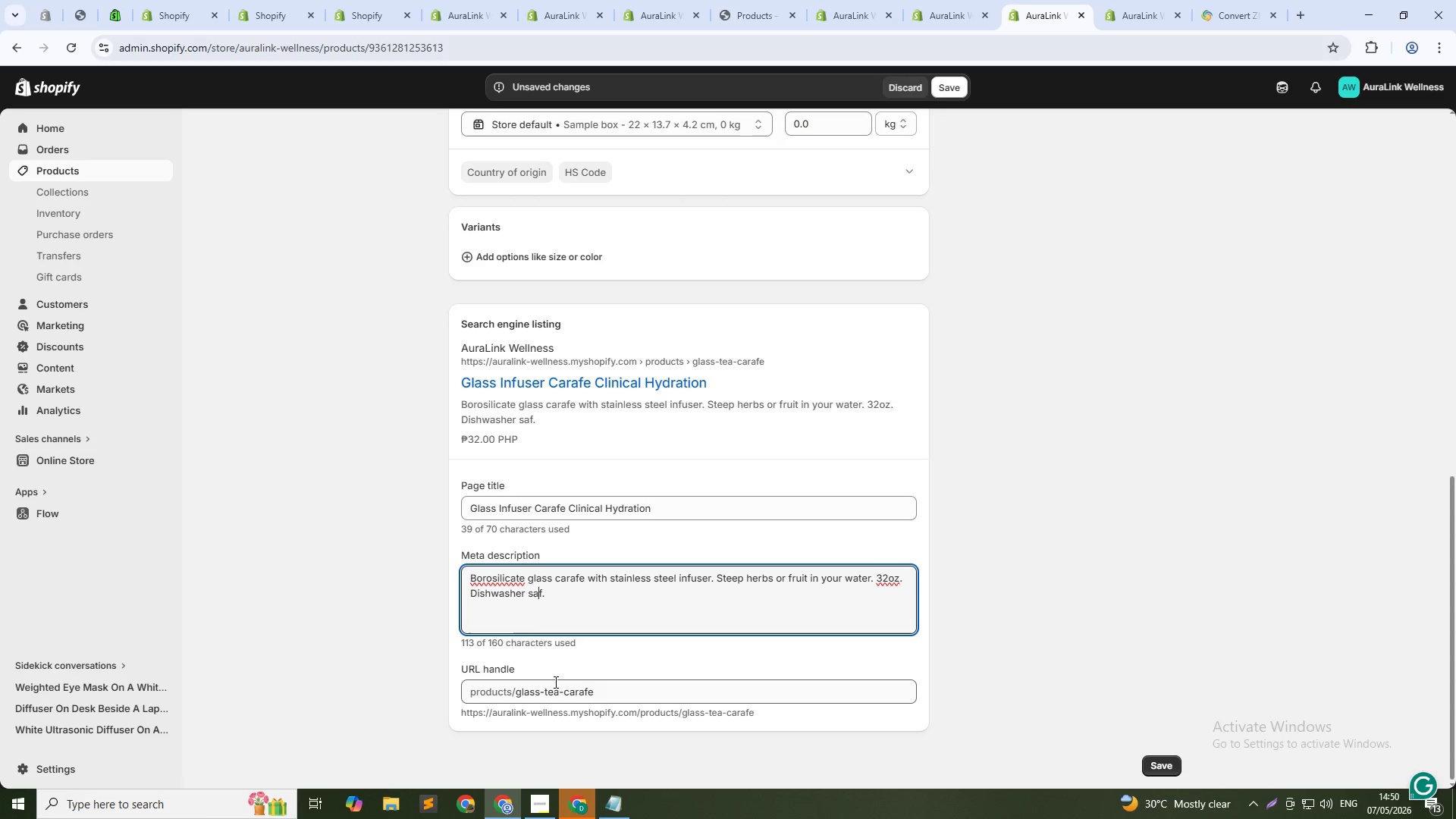 
key(Backspace)
 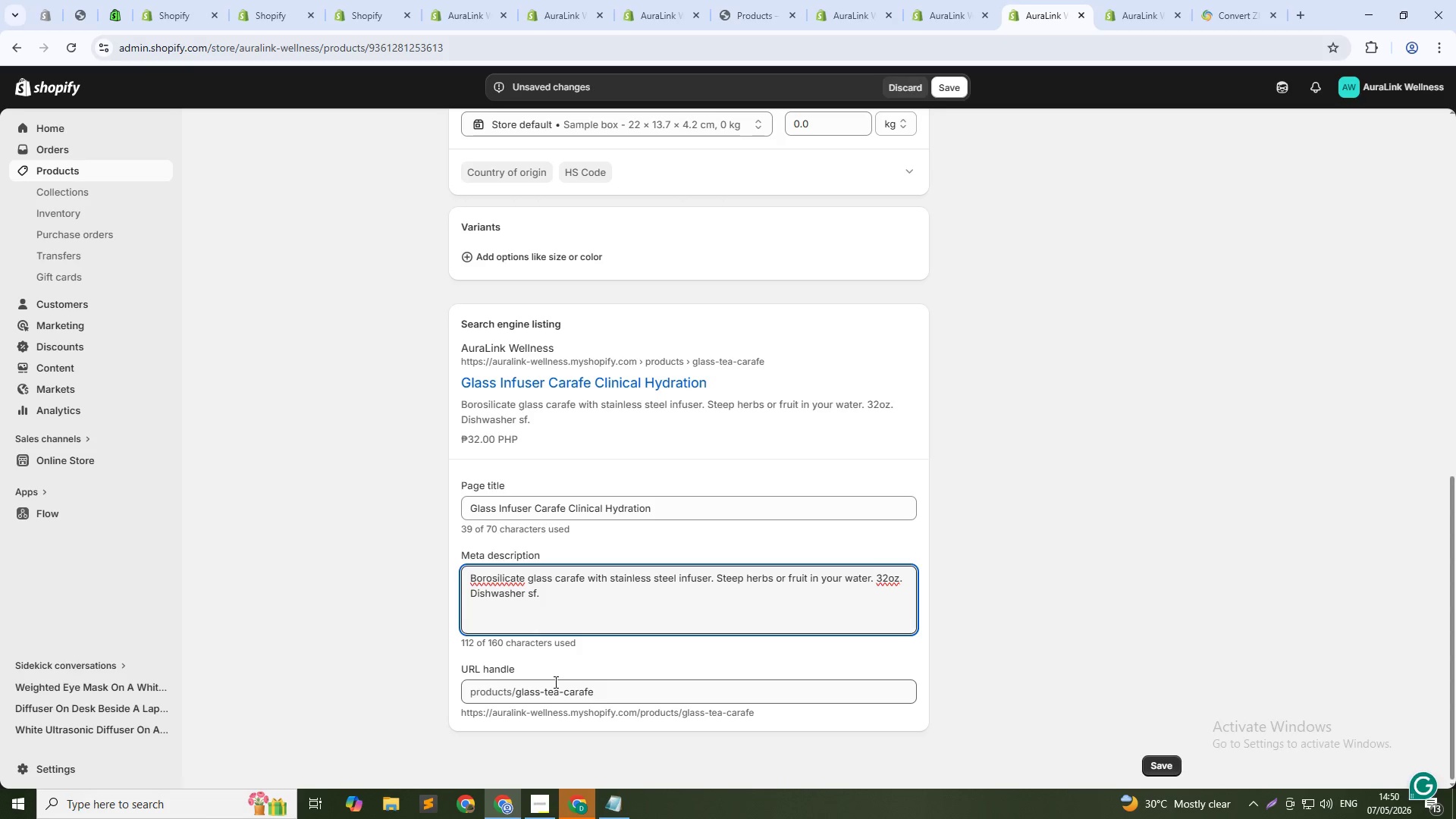 
key(A)
 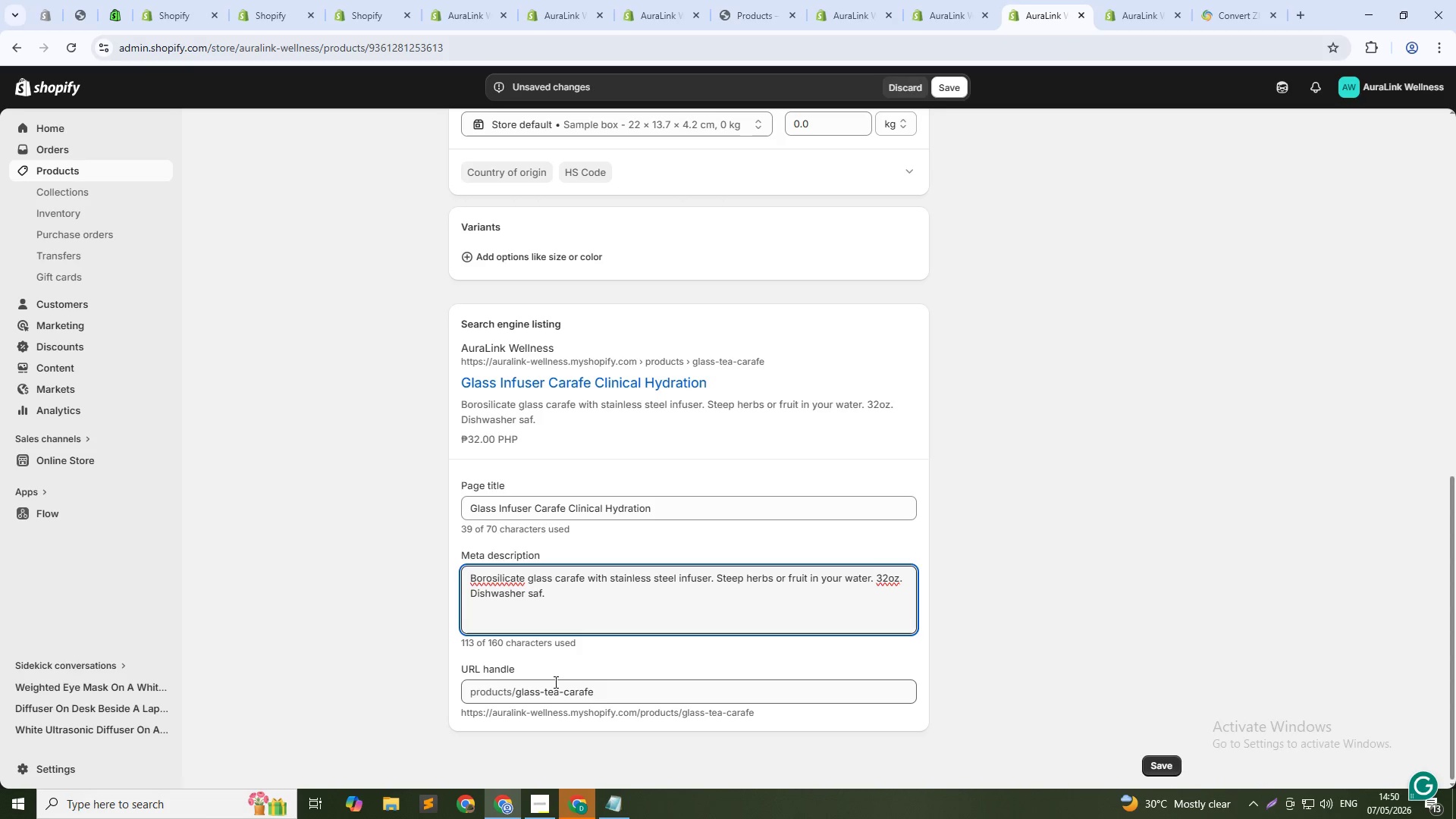 
key(ArrowRight)
 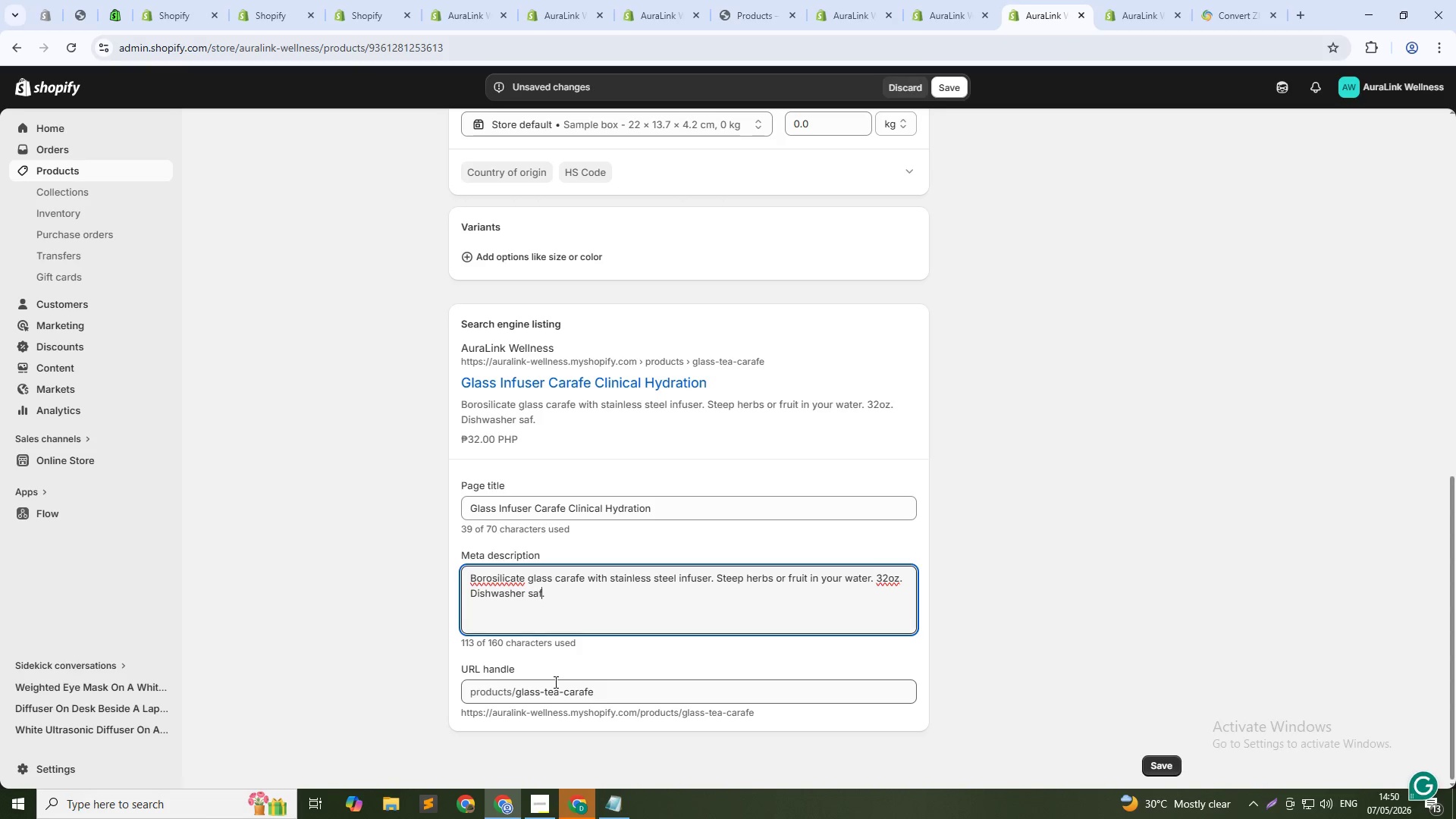 
key(E)
 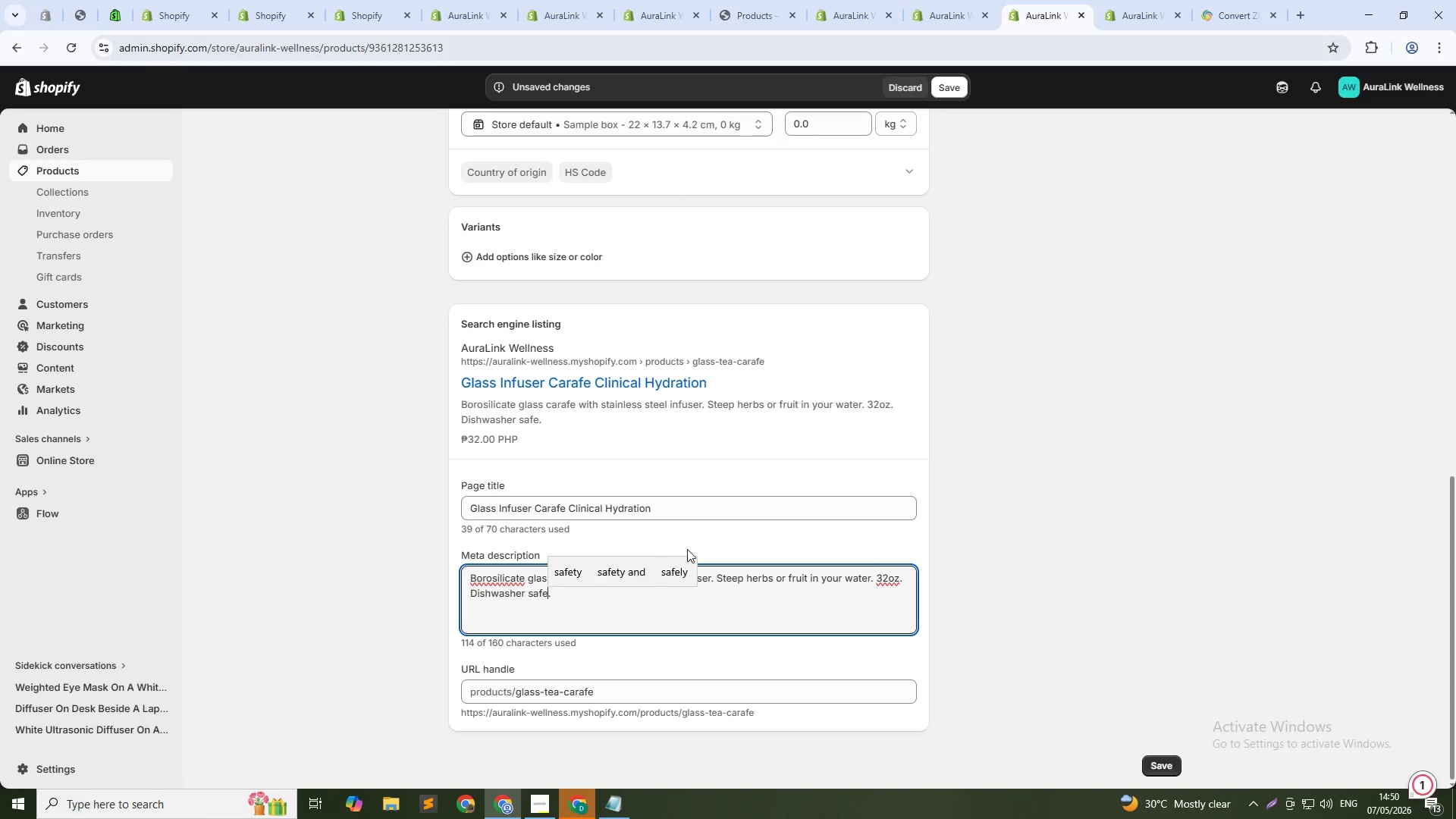 
scroll: coordinate [692, 543], scroll_direction: down, amount: 3.0
 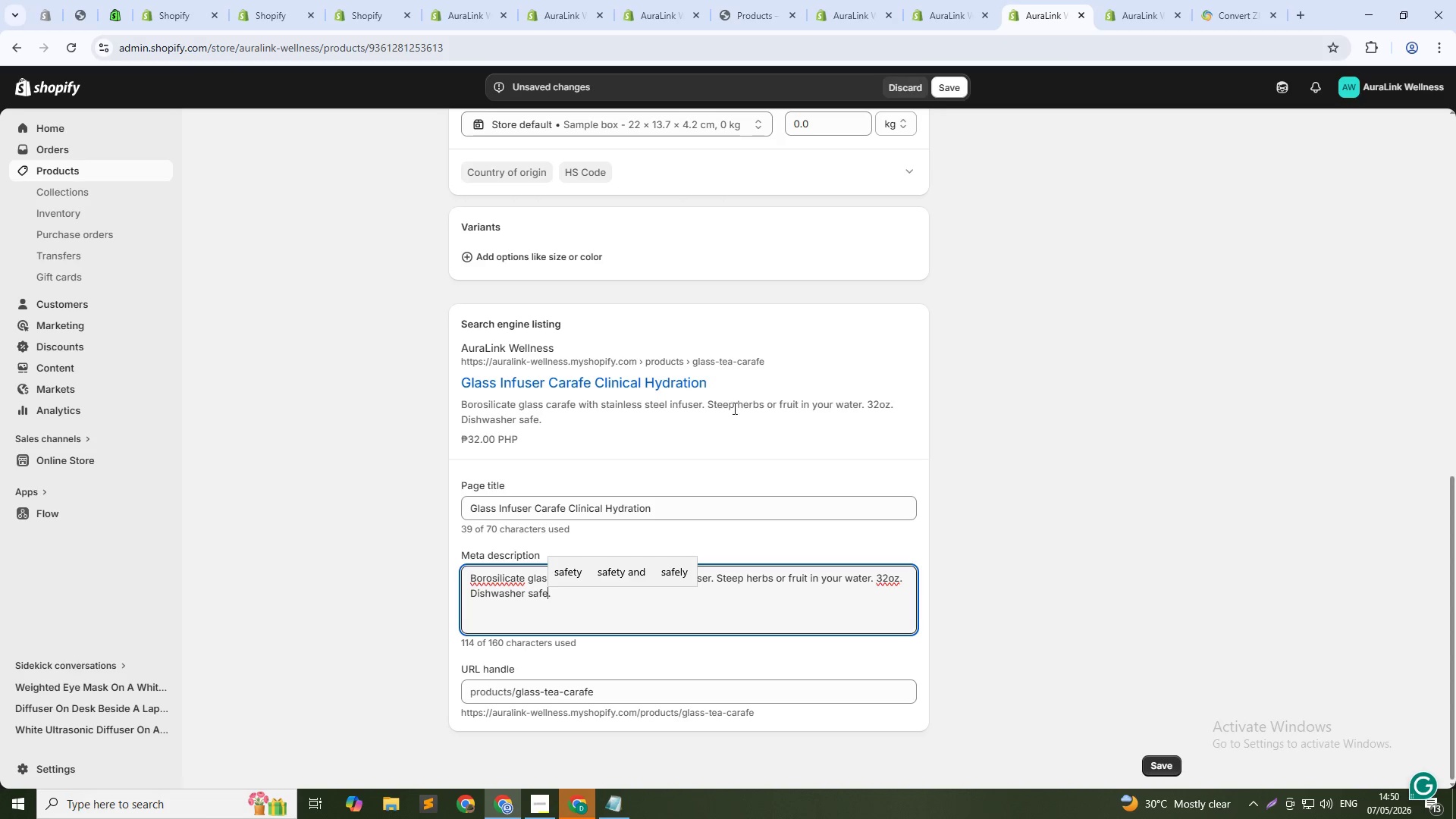 
left_click([736, 435])
 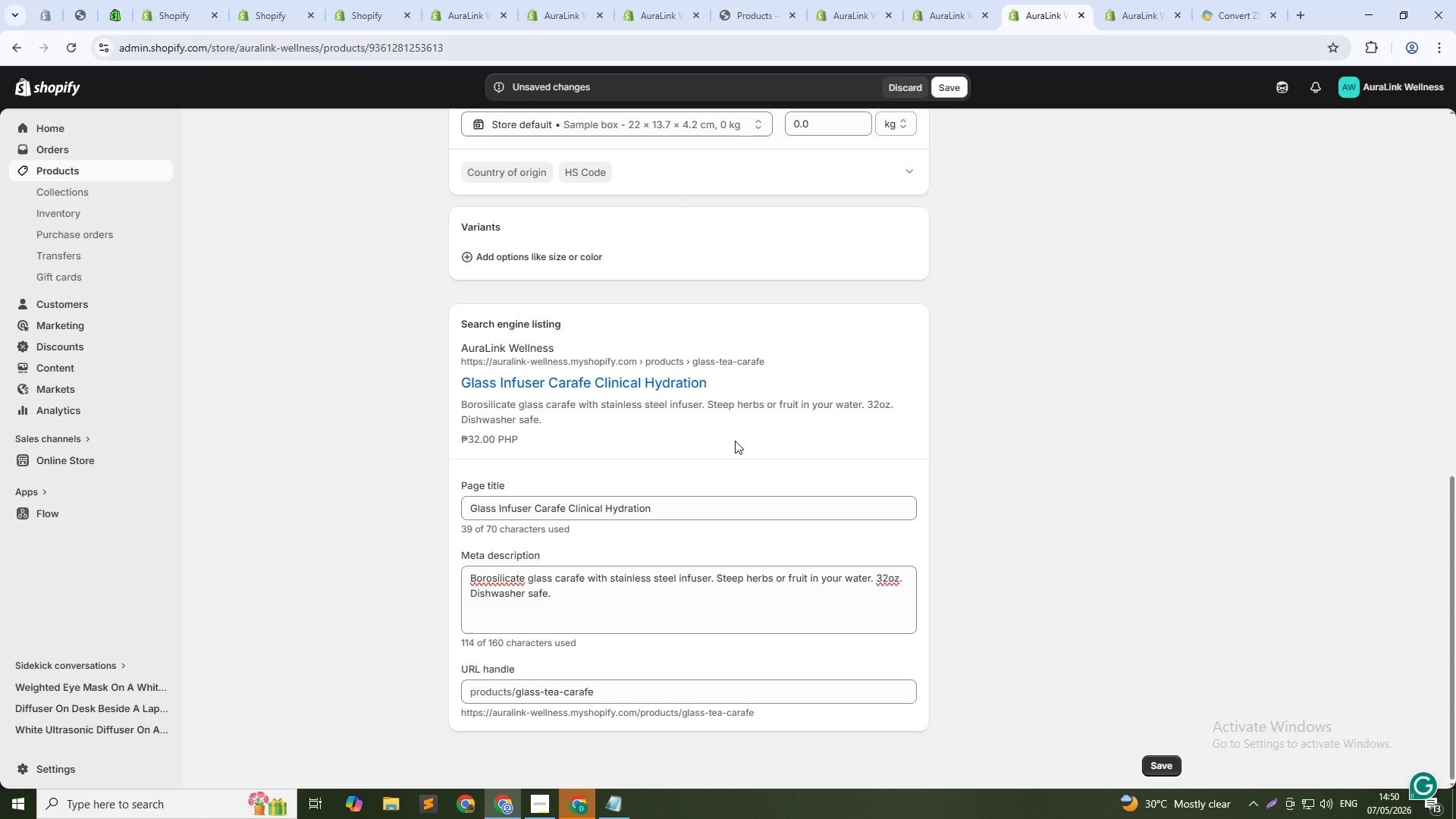 
wait(6.89)
 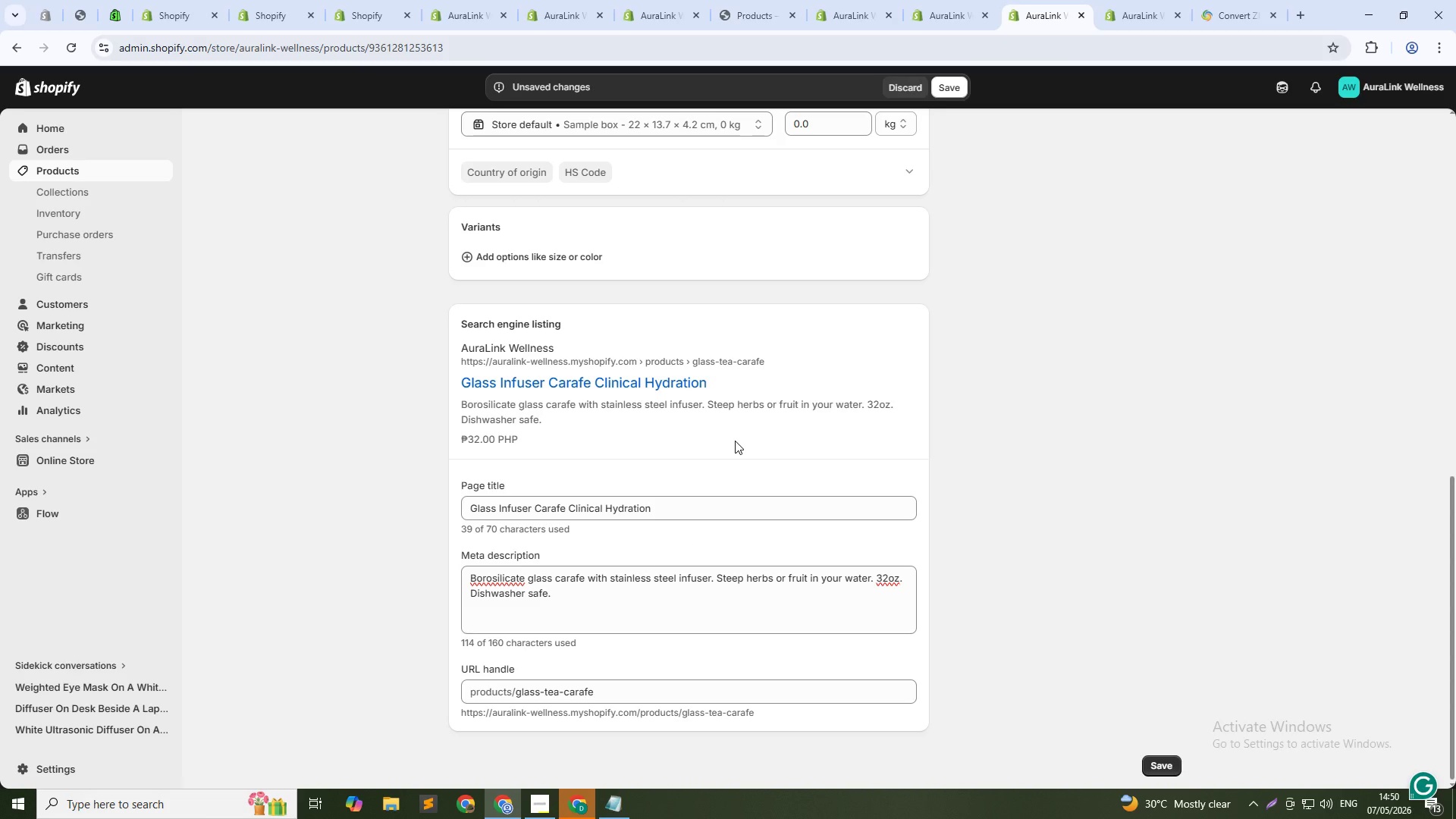 
left_click_drag(start_coordinate=[516, 698], to_coordinate=[609, 689])
 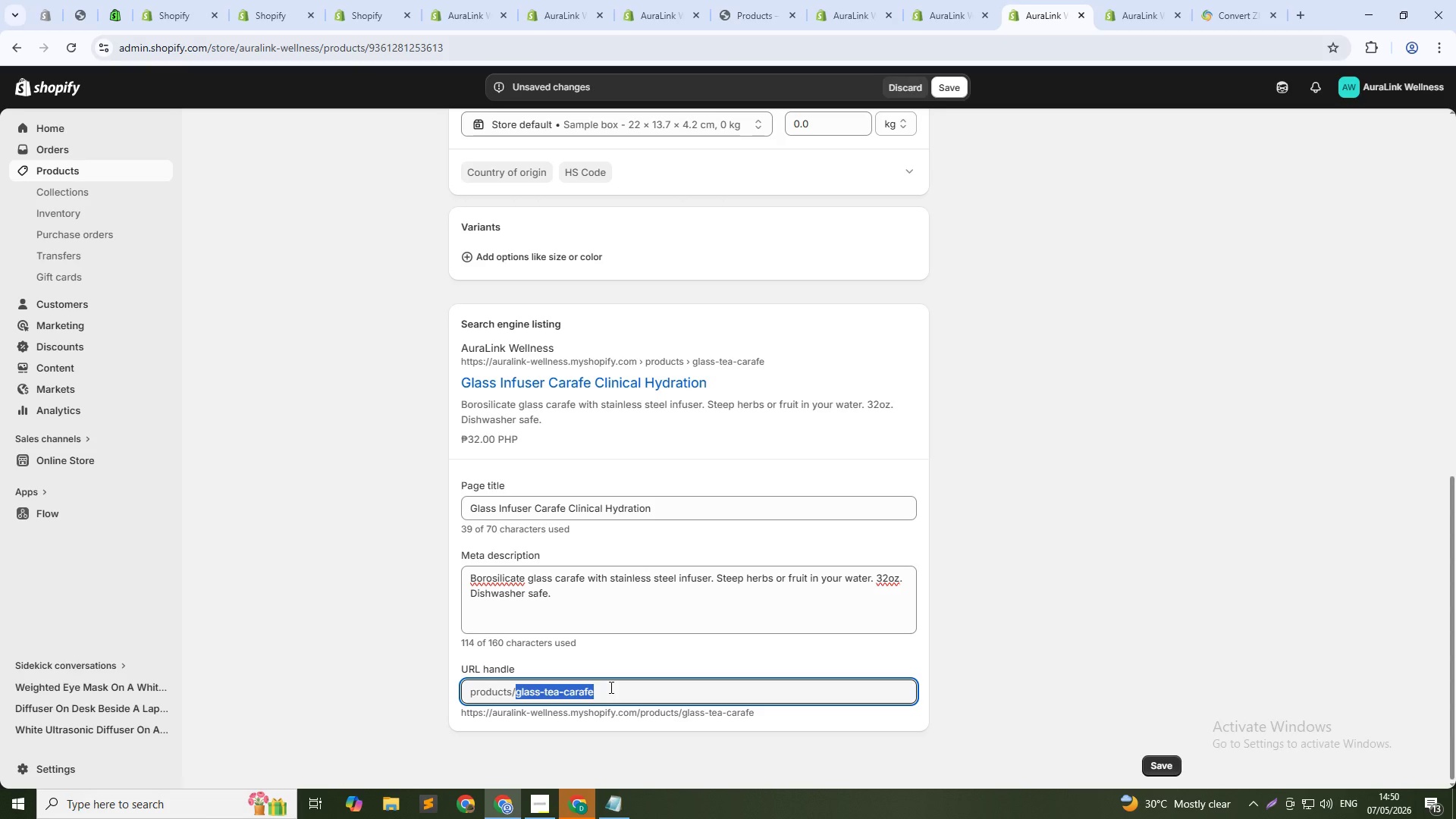 
key(Control+C)
 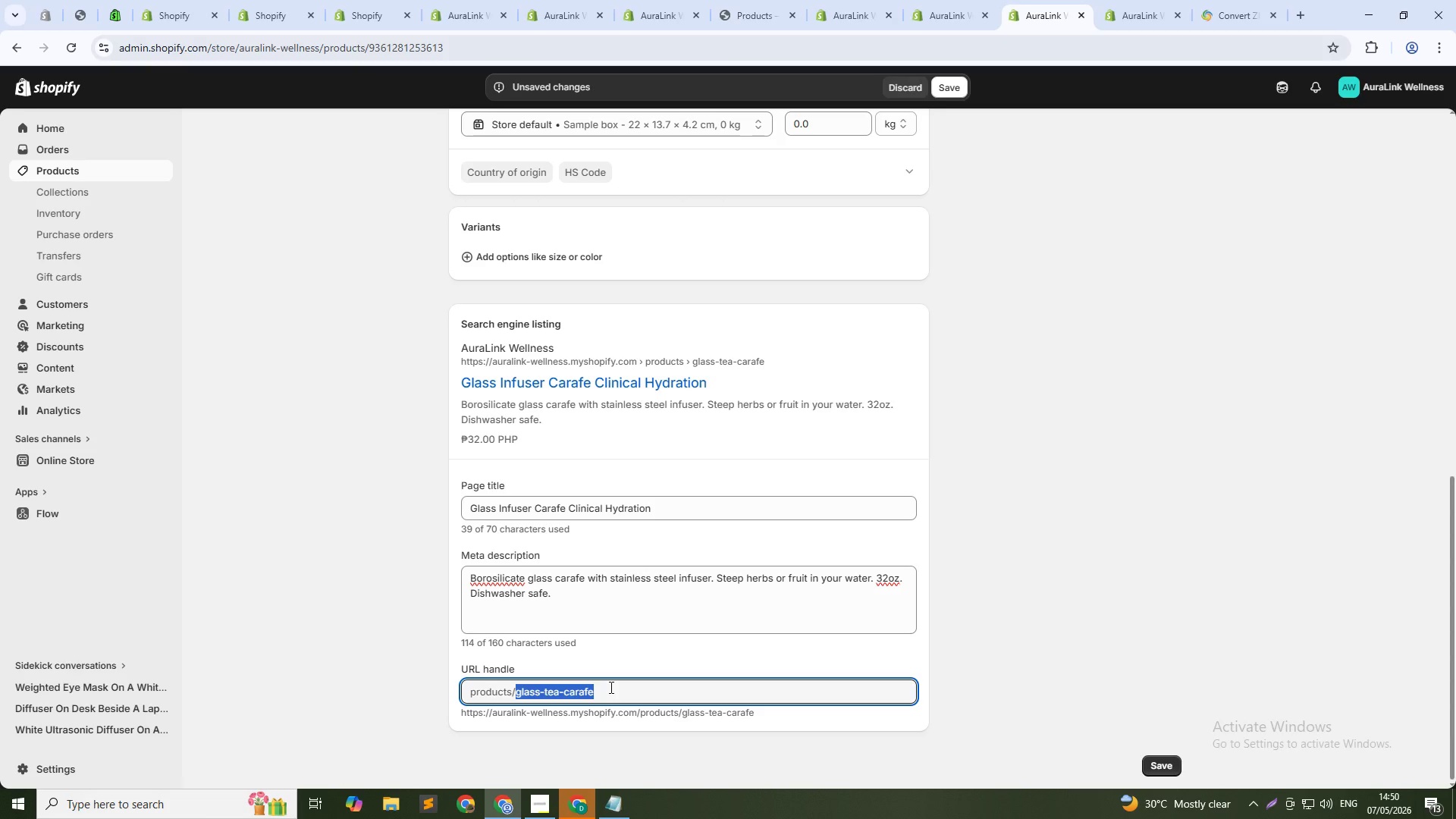 
key(Control+C)
 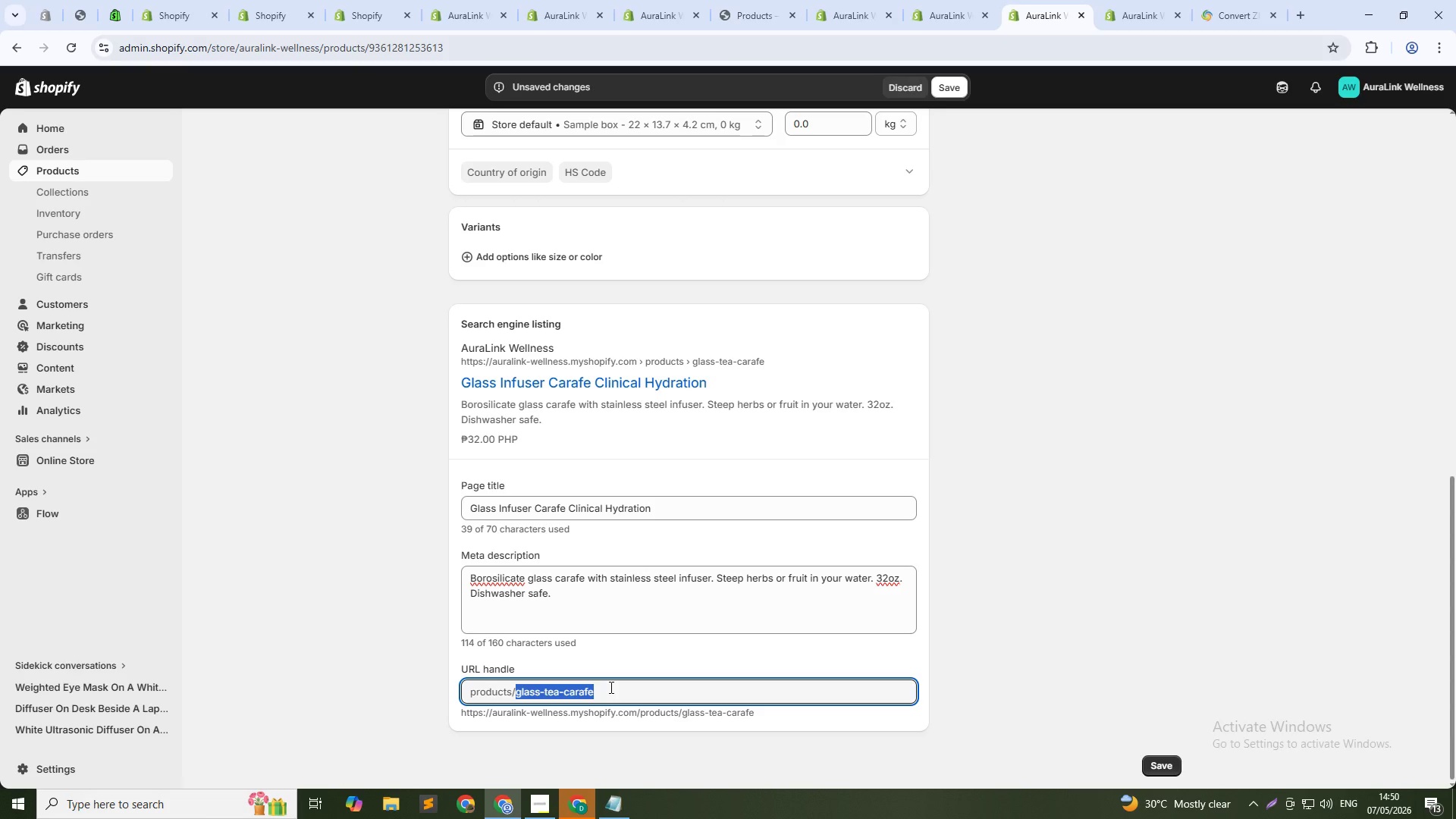 
key(Control+C)
 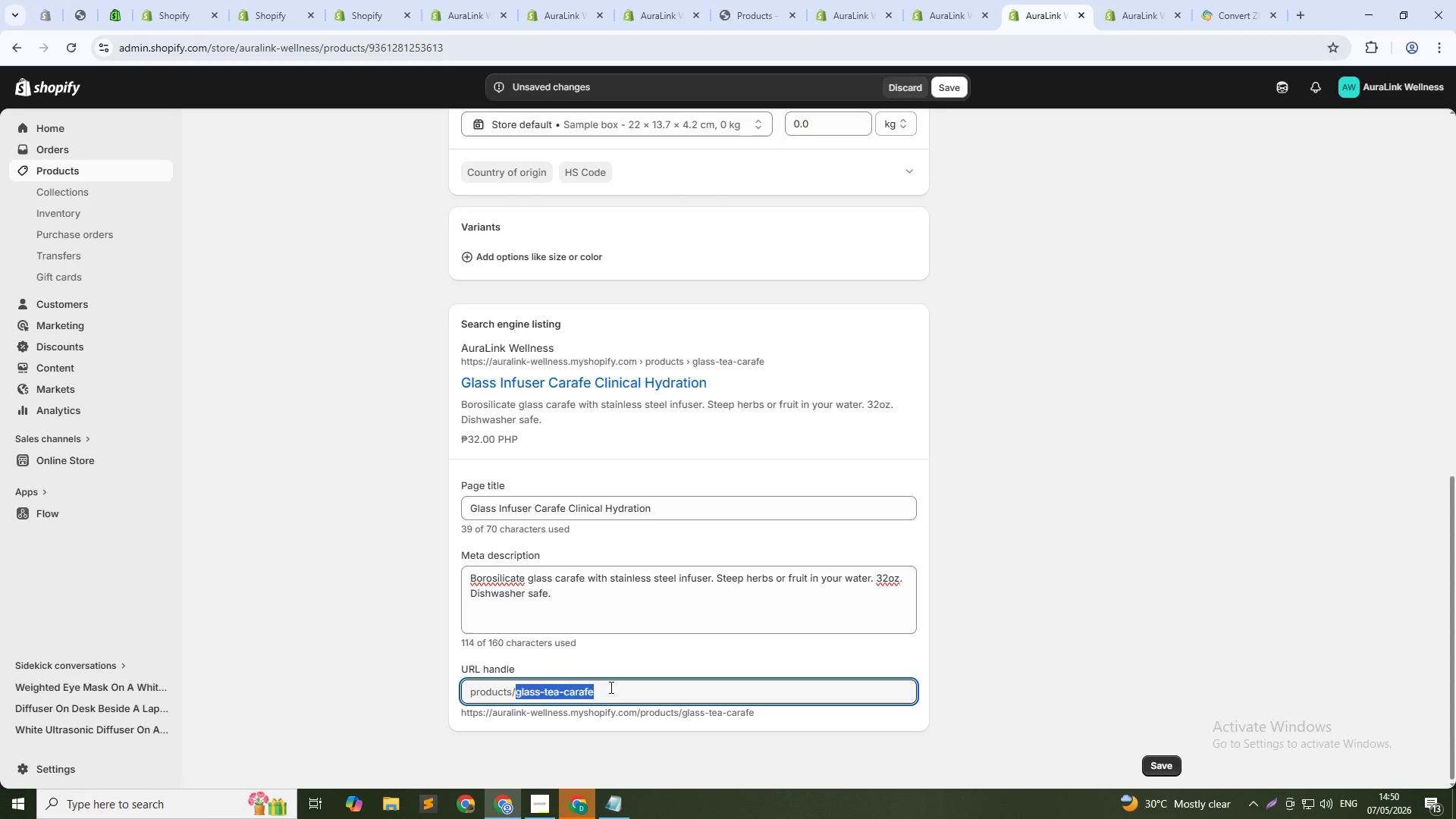 
key(Control+C)
 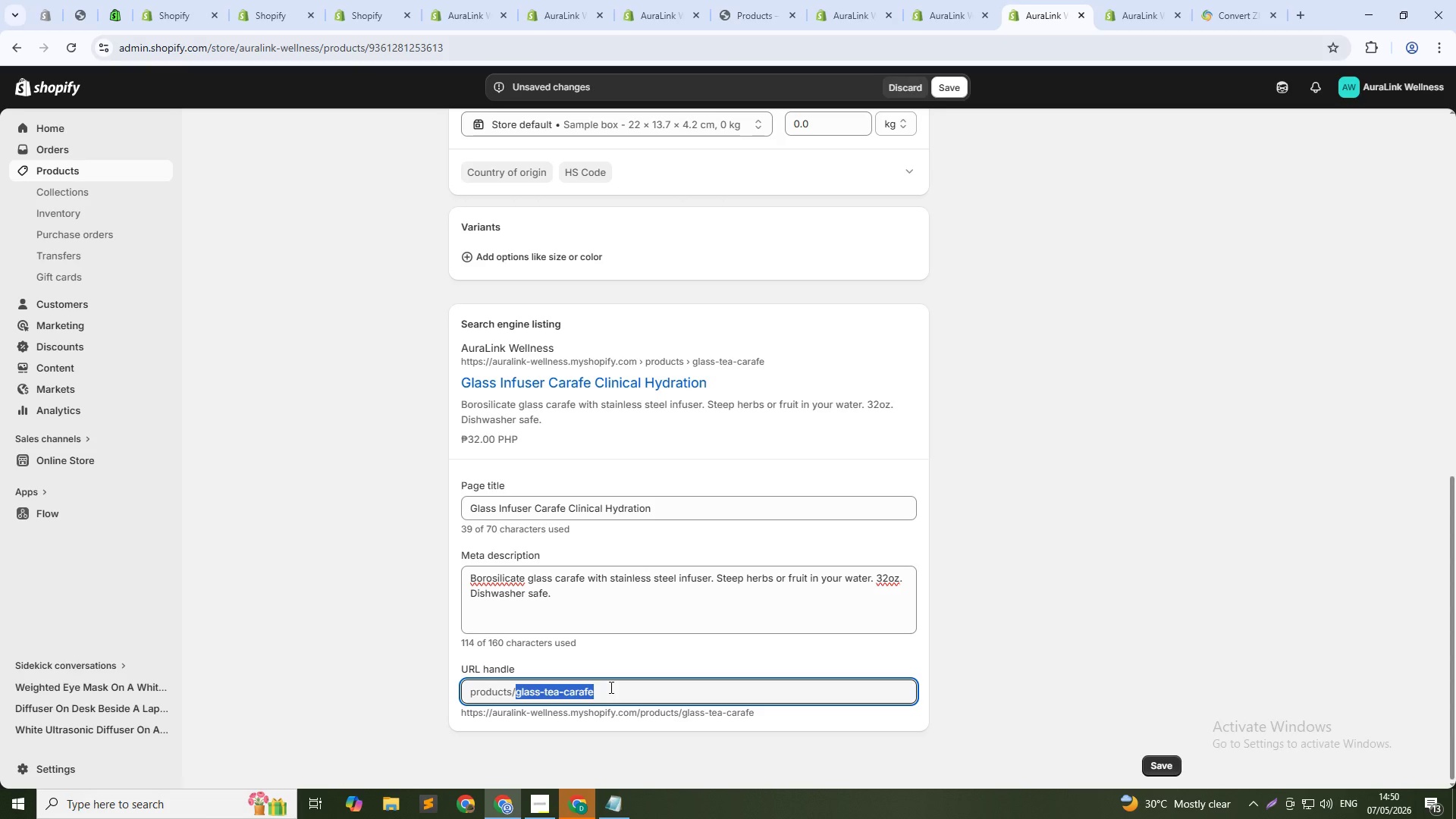 
type(auralink-prod-0040)
 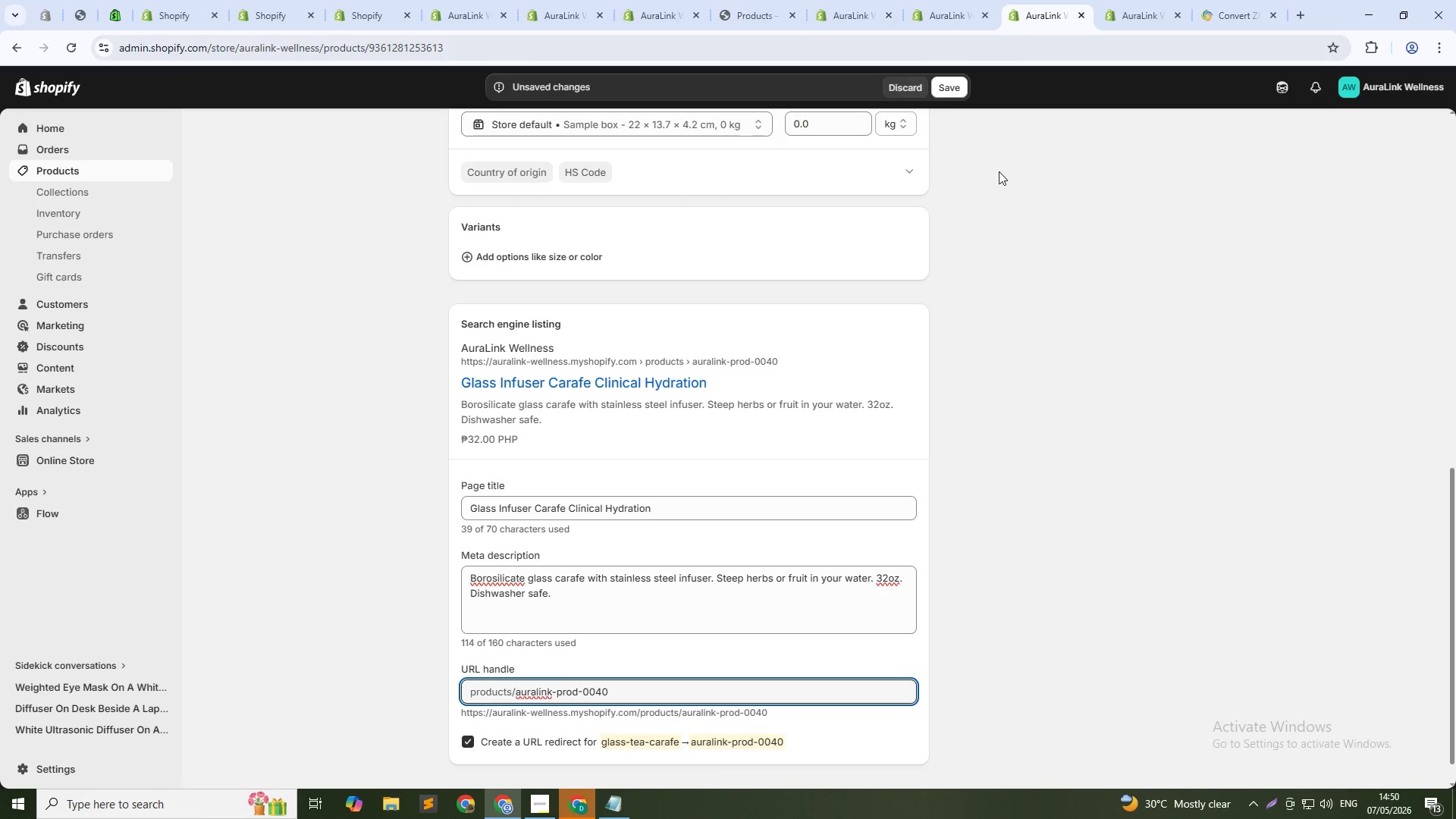 
scroll: coordinate [795, 416], scroll_direction: up, amount: 10.0
 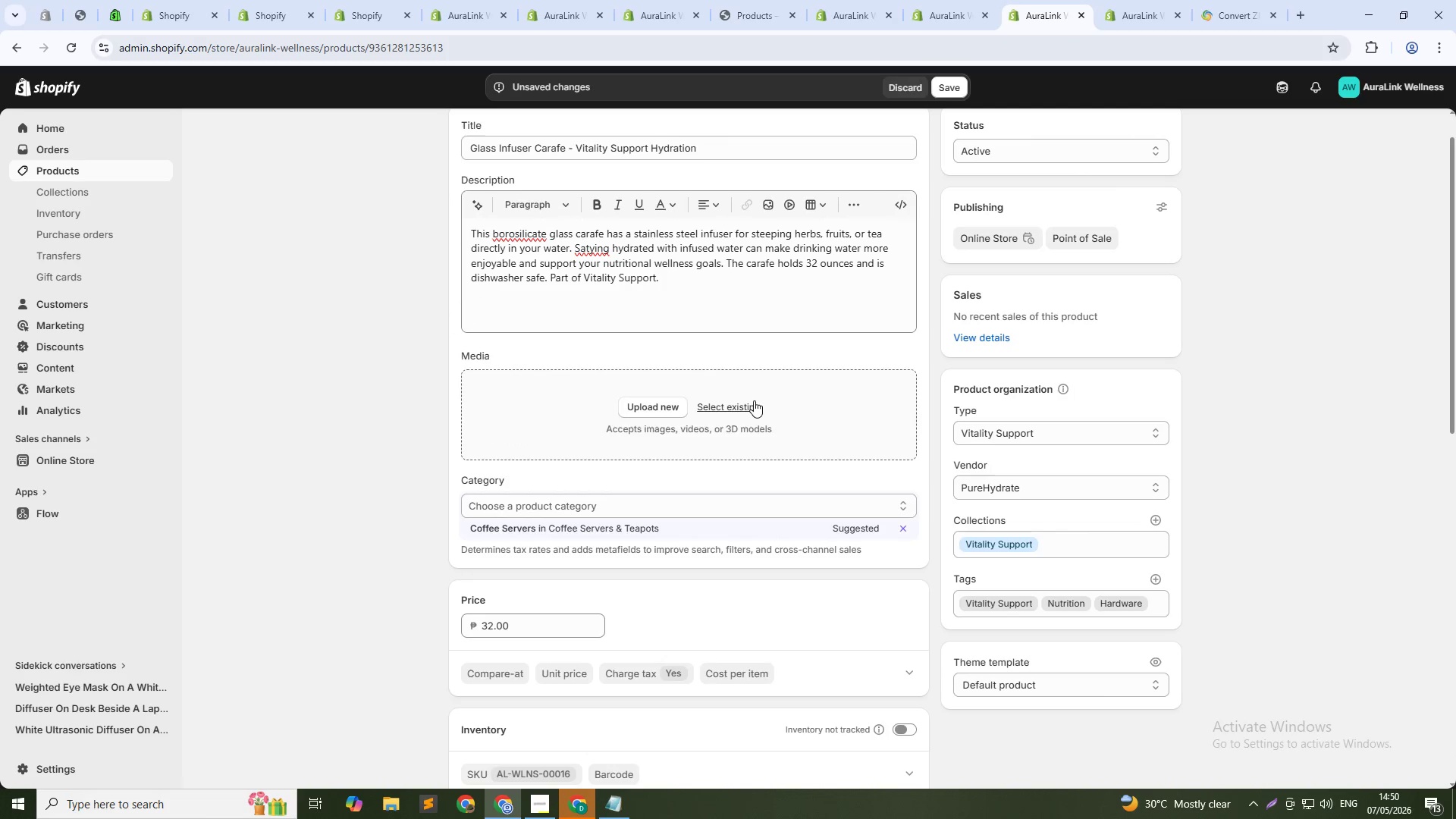 
left_click([749, 406])
 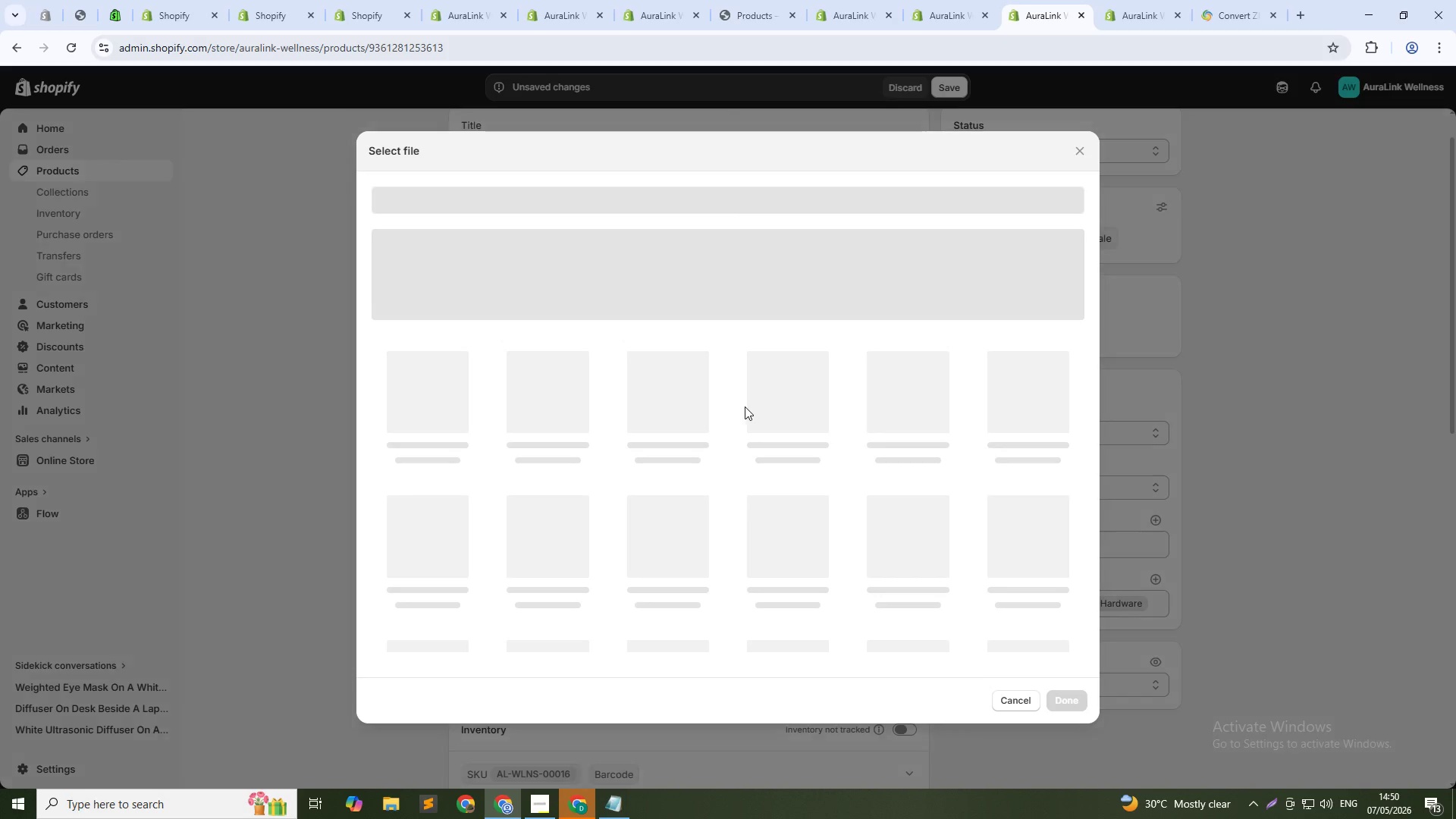 
mouse_move([720, 407])
 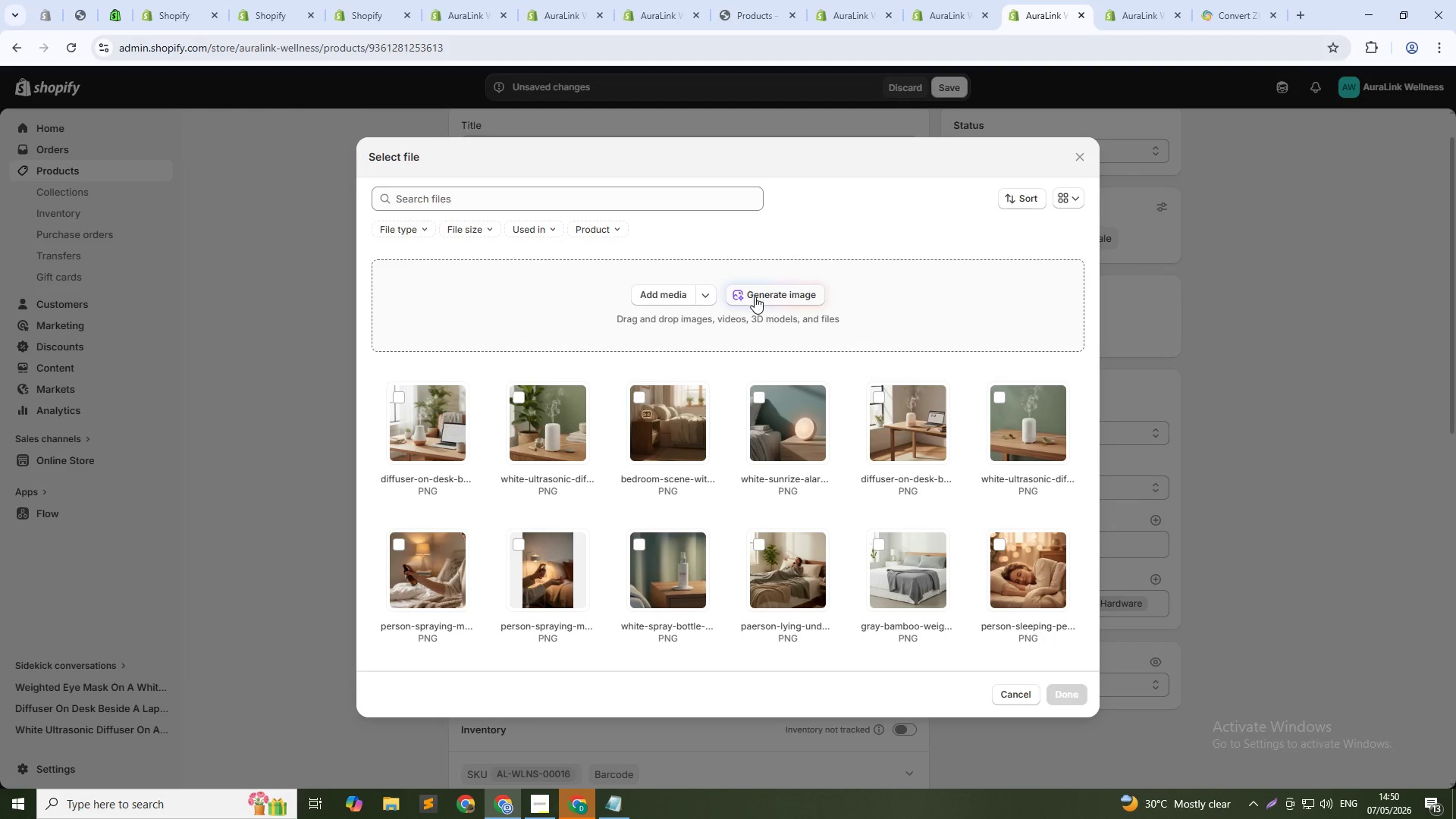 
left_click([755, 297])
 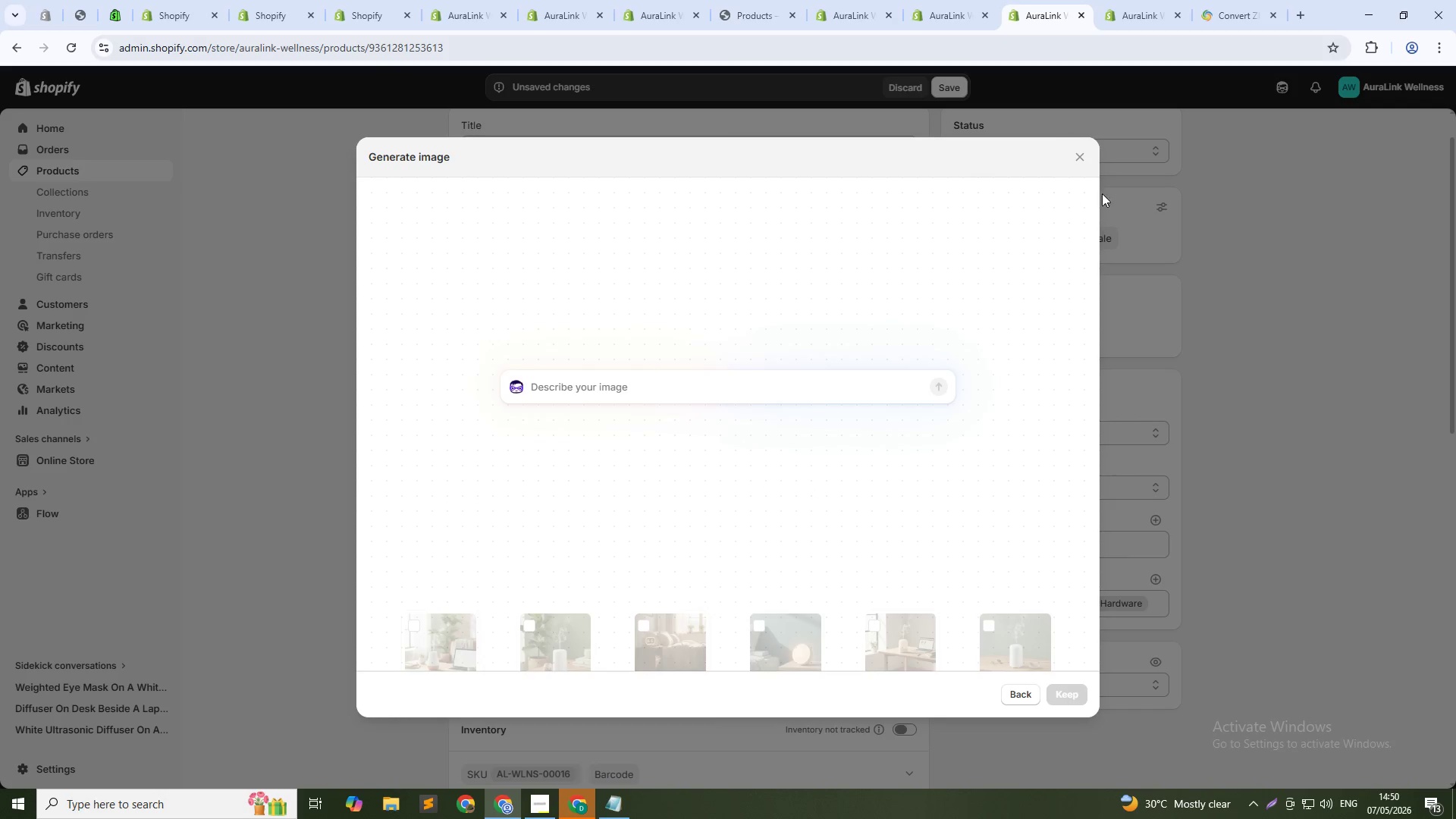 
left_click([1084, 150])
 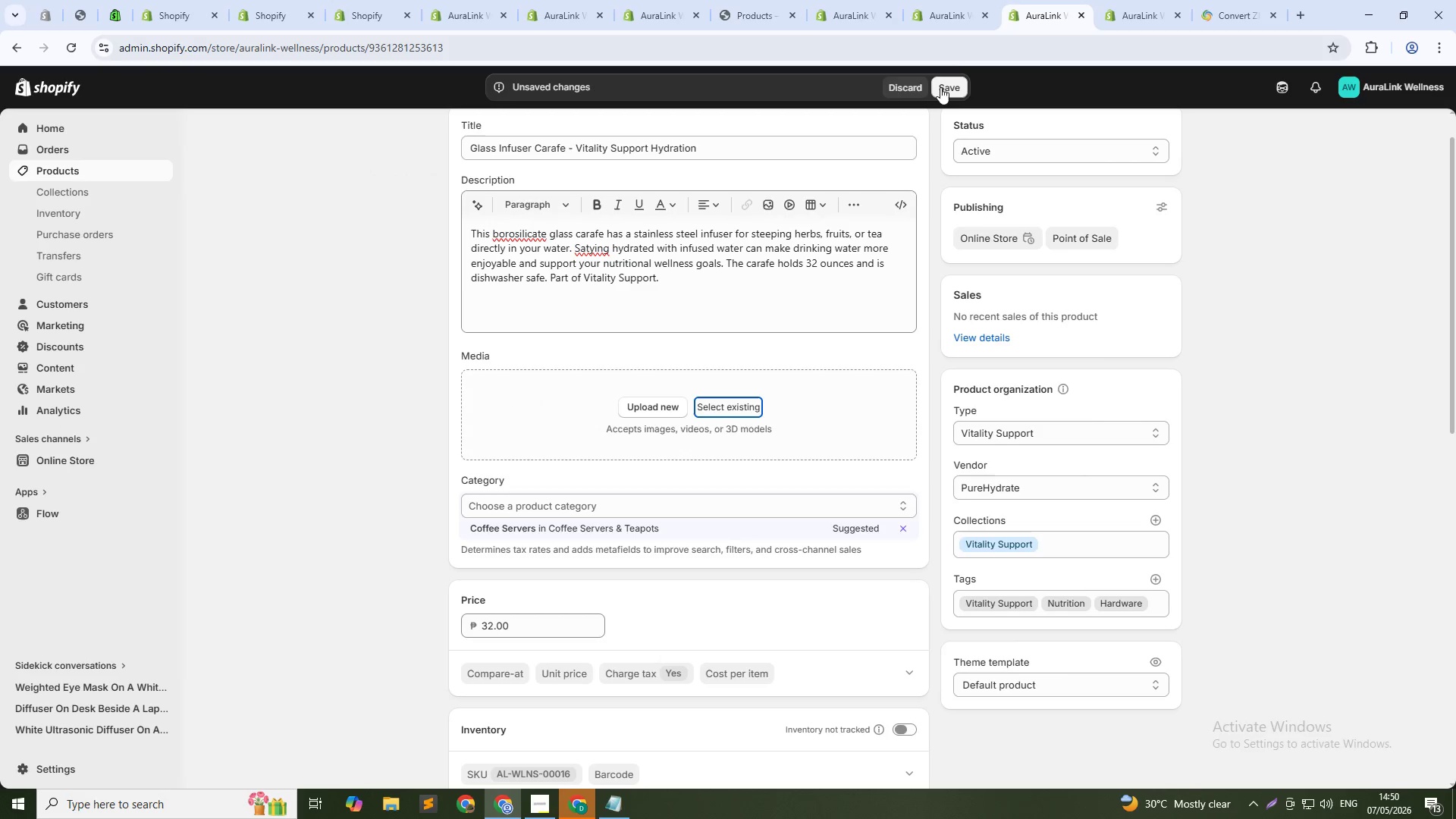 
left_click([943, 87])
 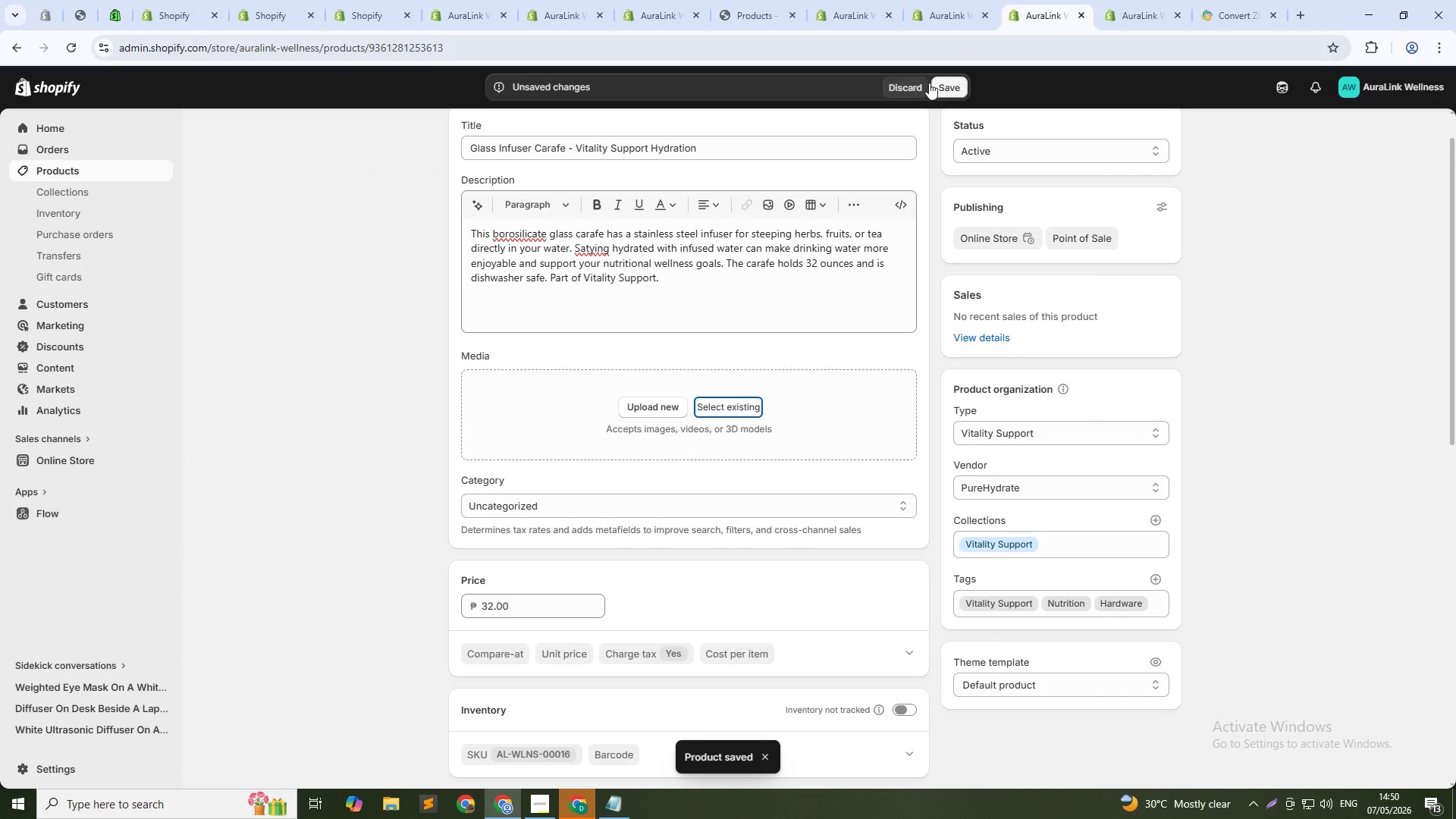 
wait(6.23)
 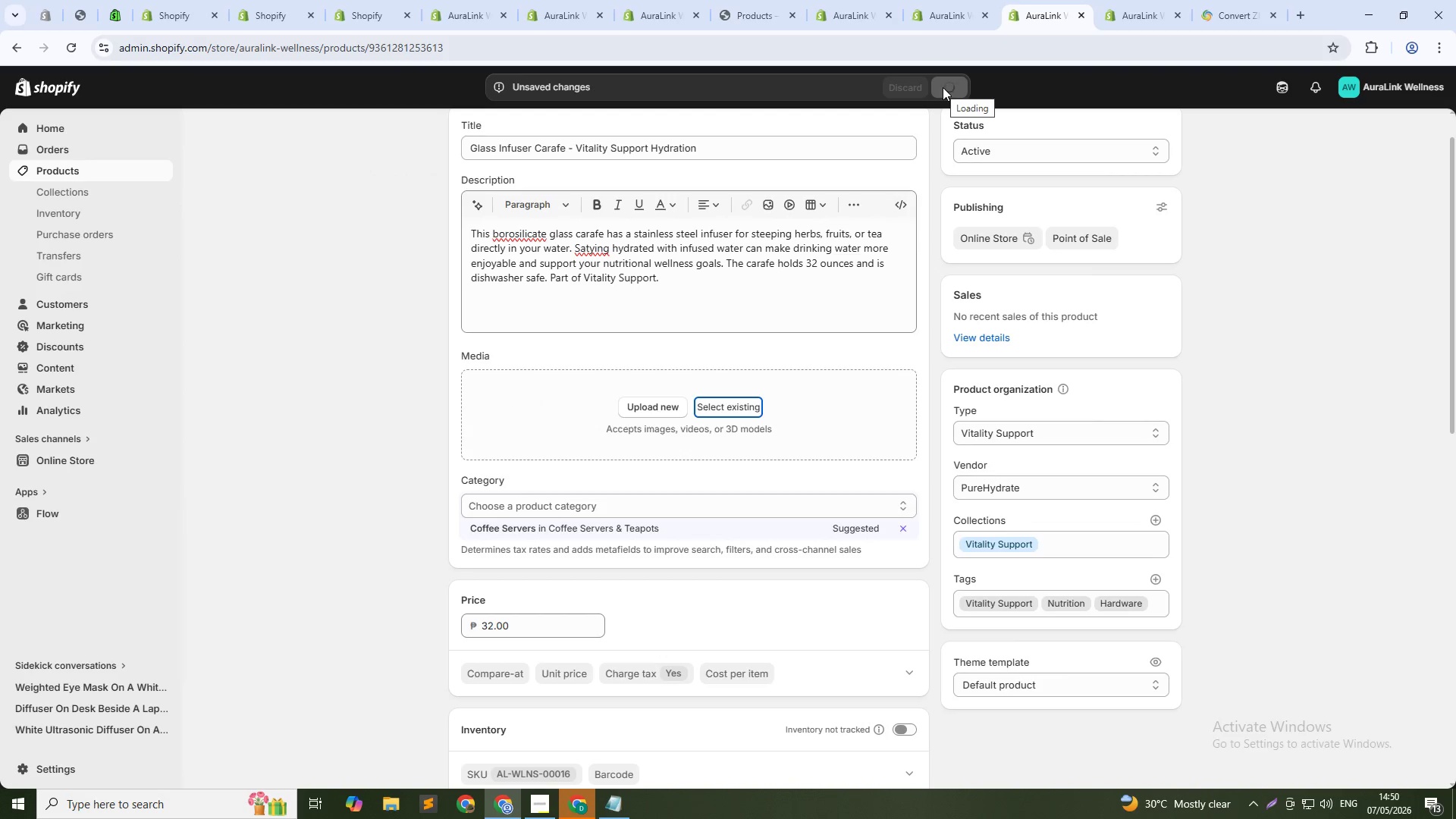 
left_click([97, 171])
 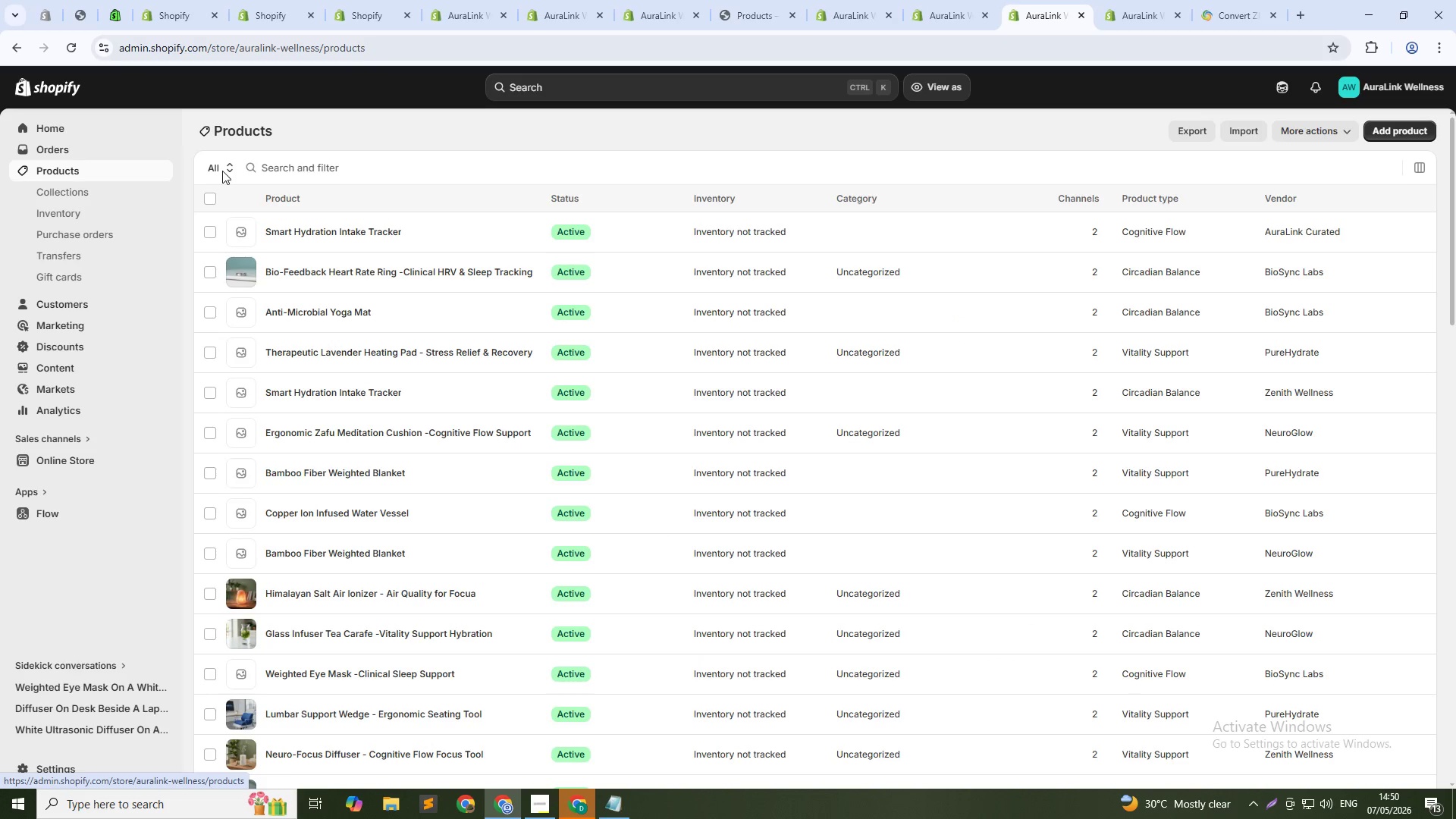 
left_click([319, 164])
 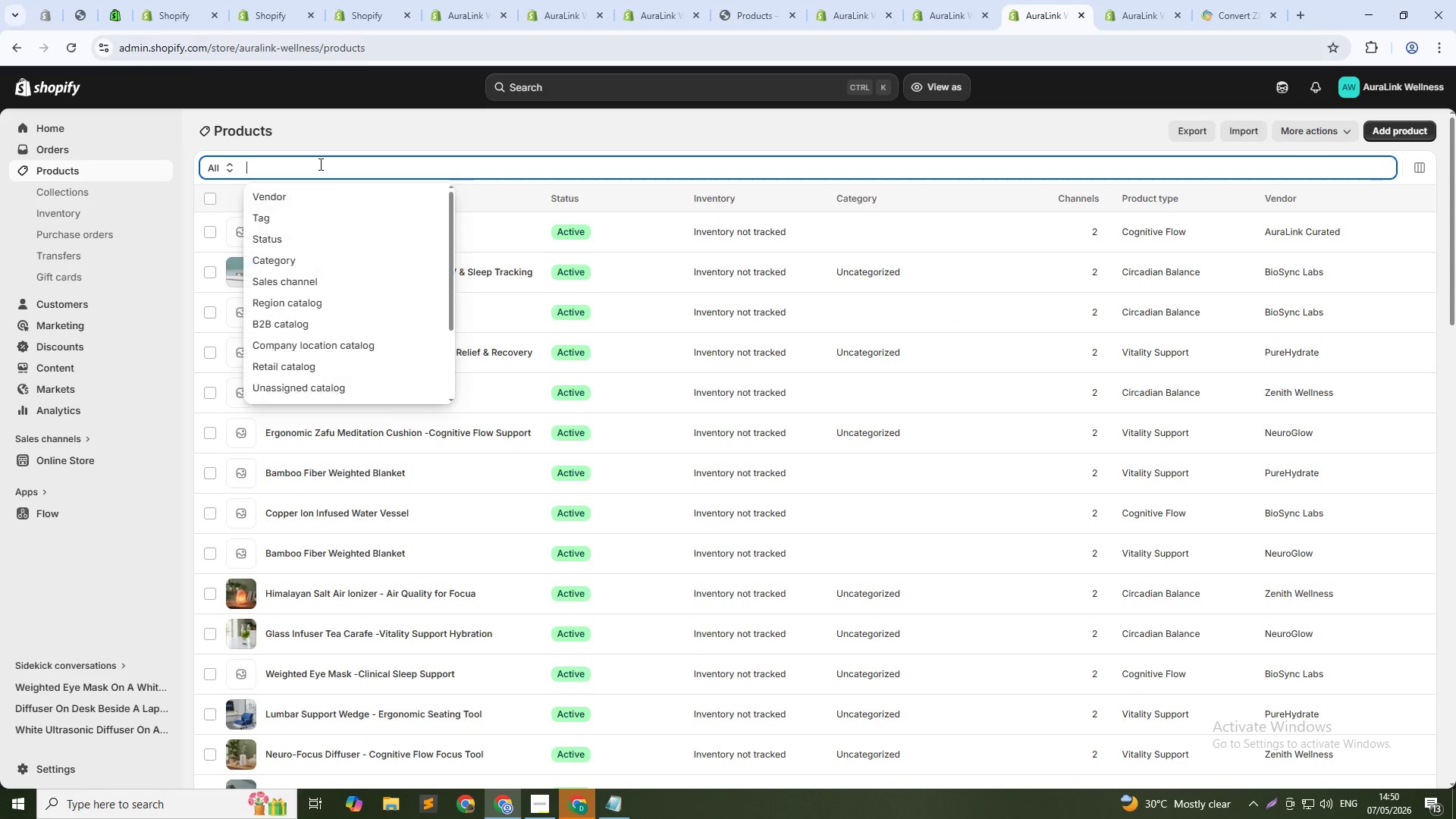 
type(Himalayan salt air lon)
key(Backspace)
key(Backspace)
key(Backspace)
 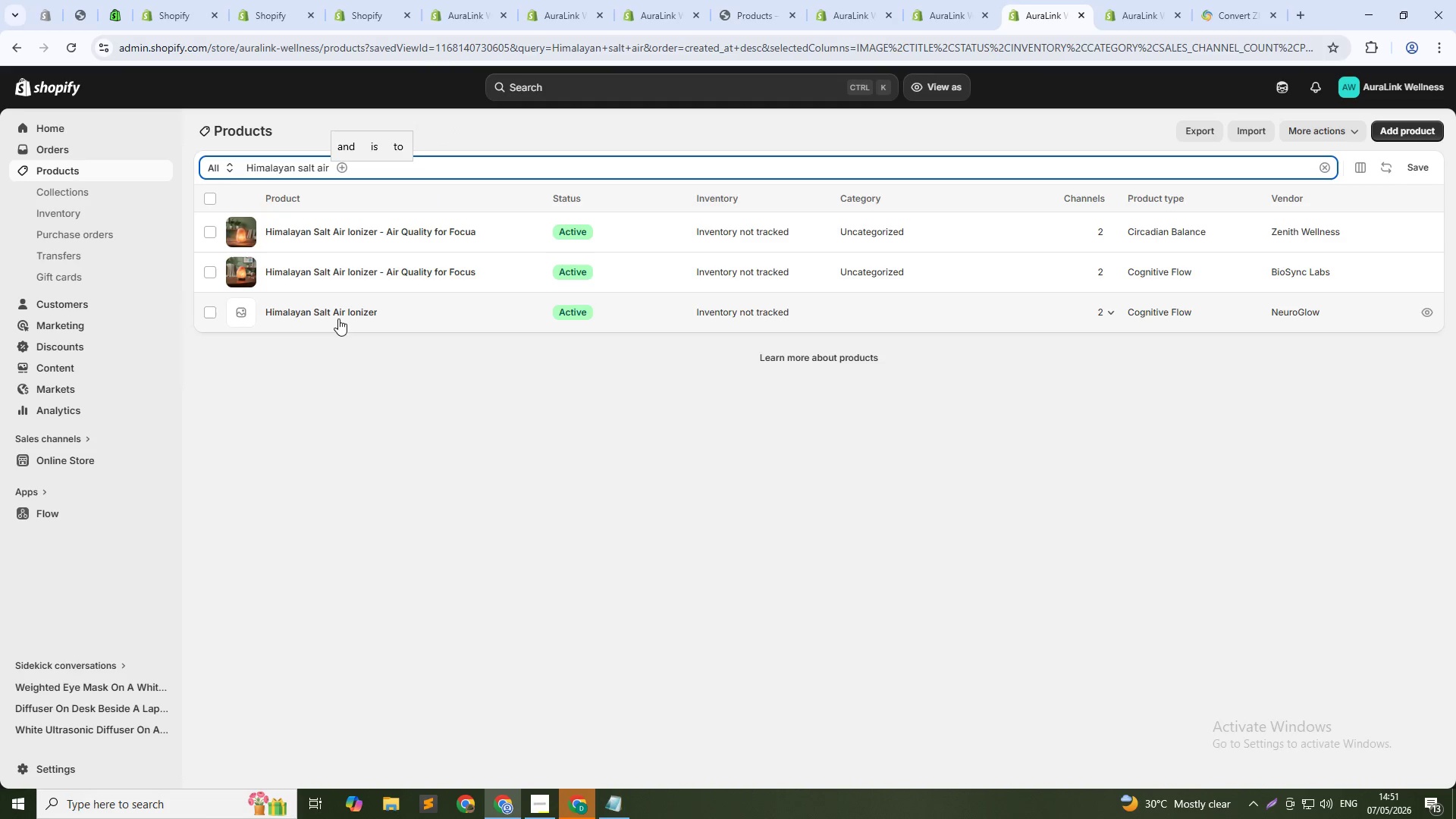 
left_click([337, 313])
 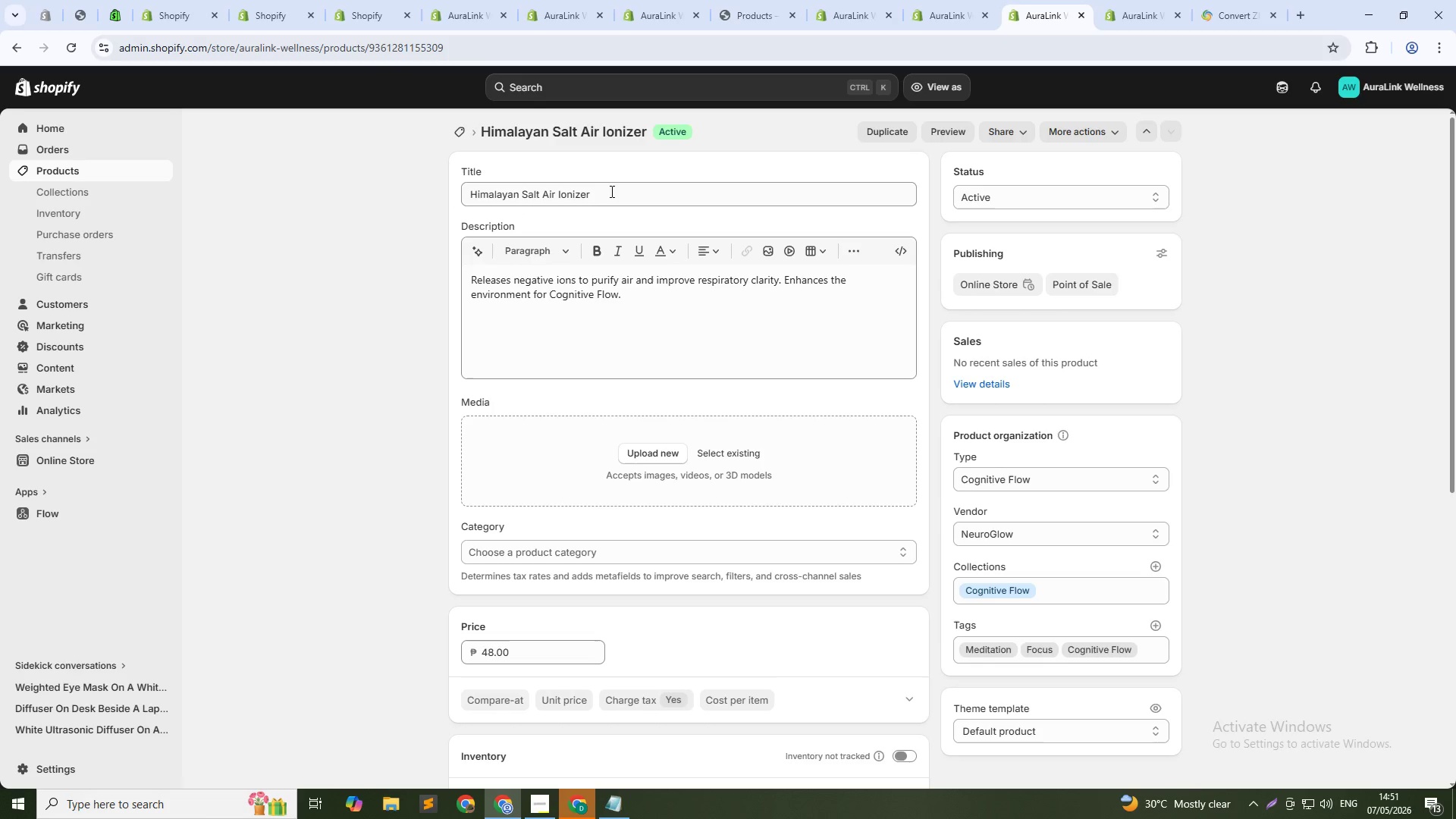 
wait(7.78)
 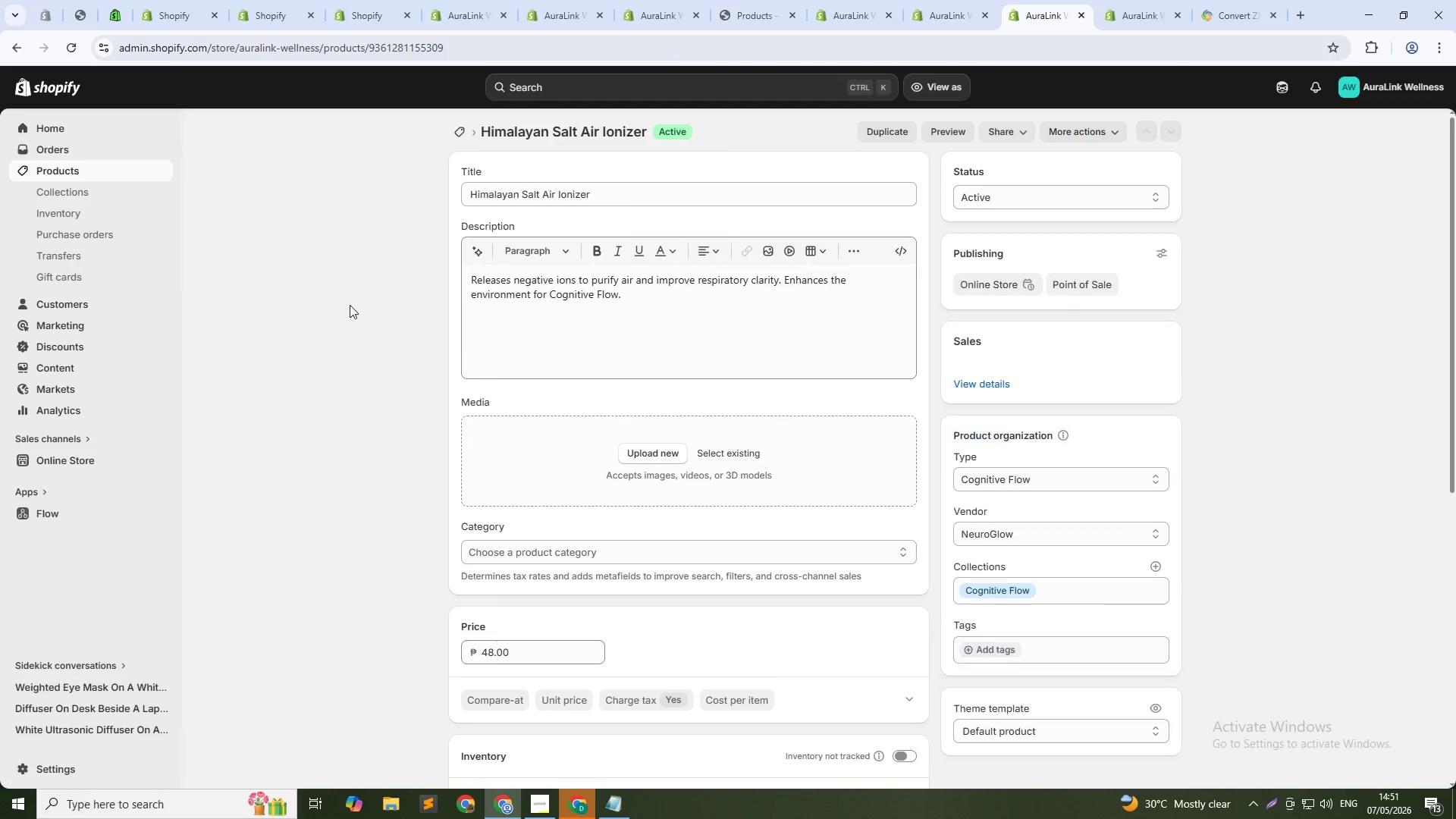 
double_click([546, 194])
 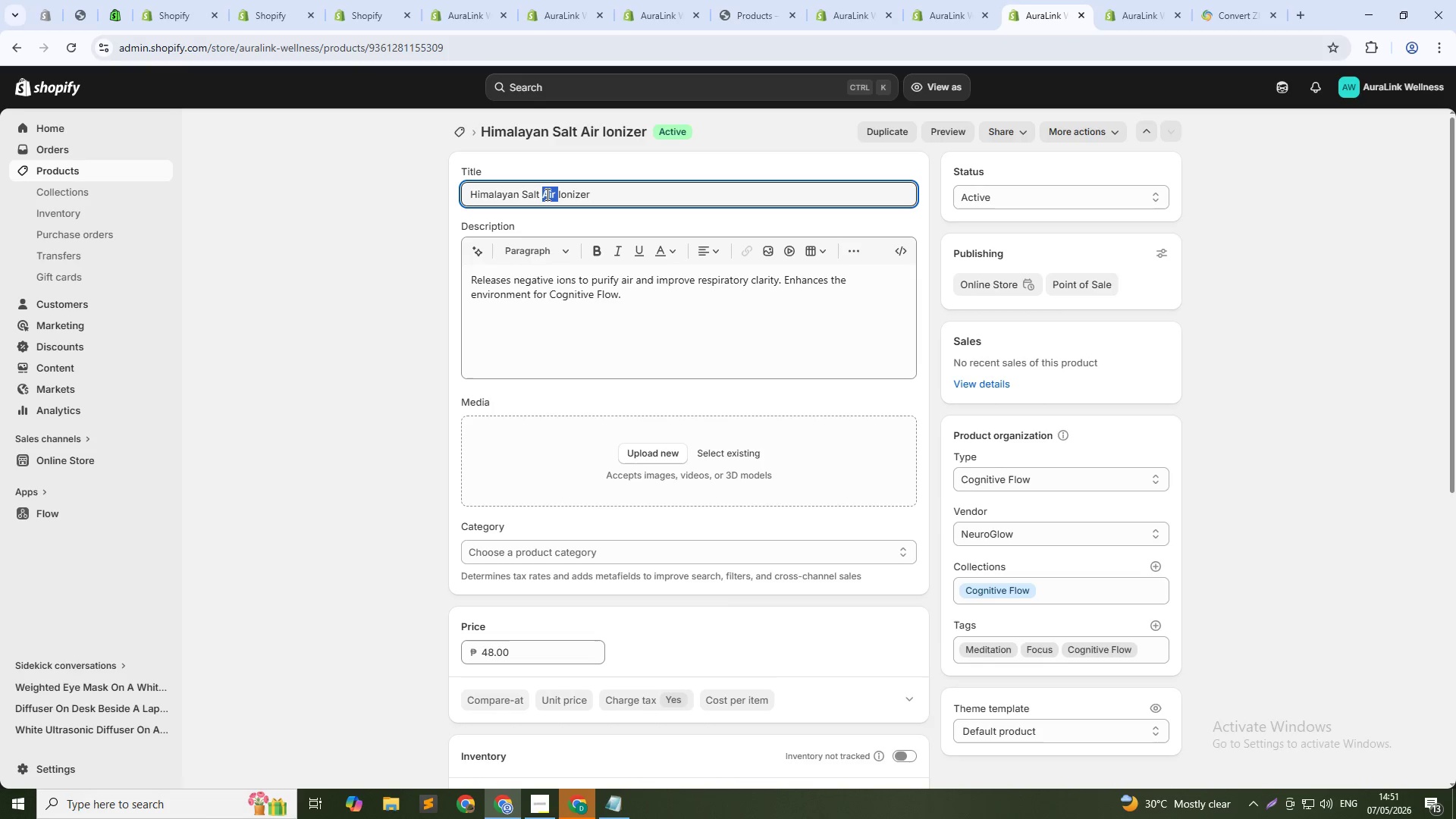 
key(Backspace)
 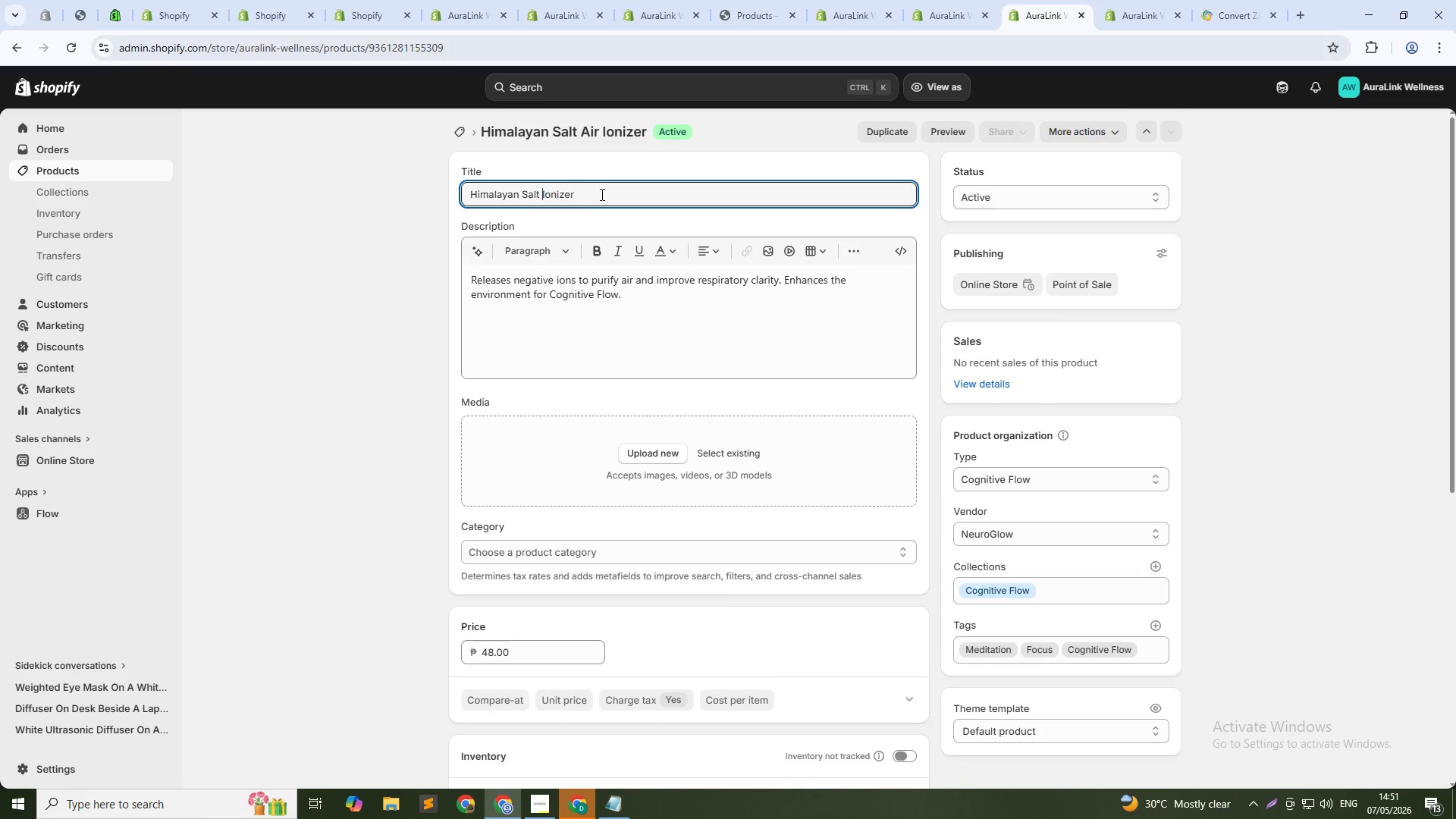 
left_click([601, 194])
 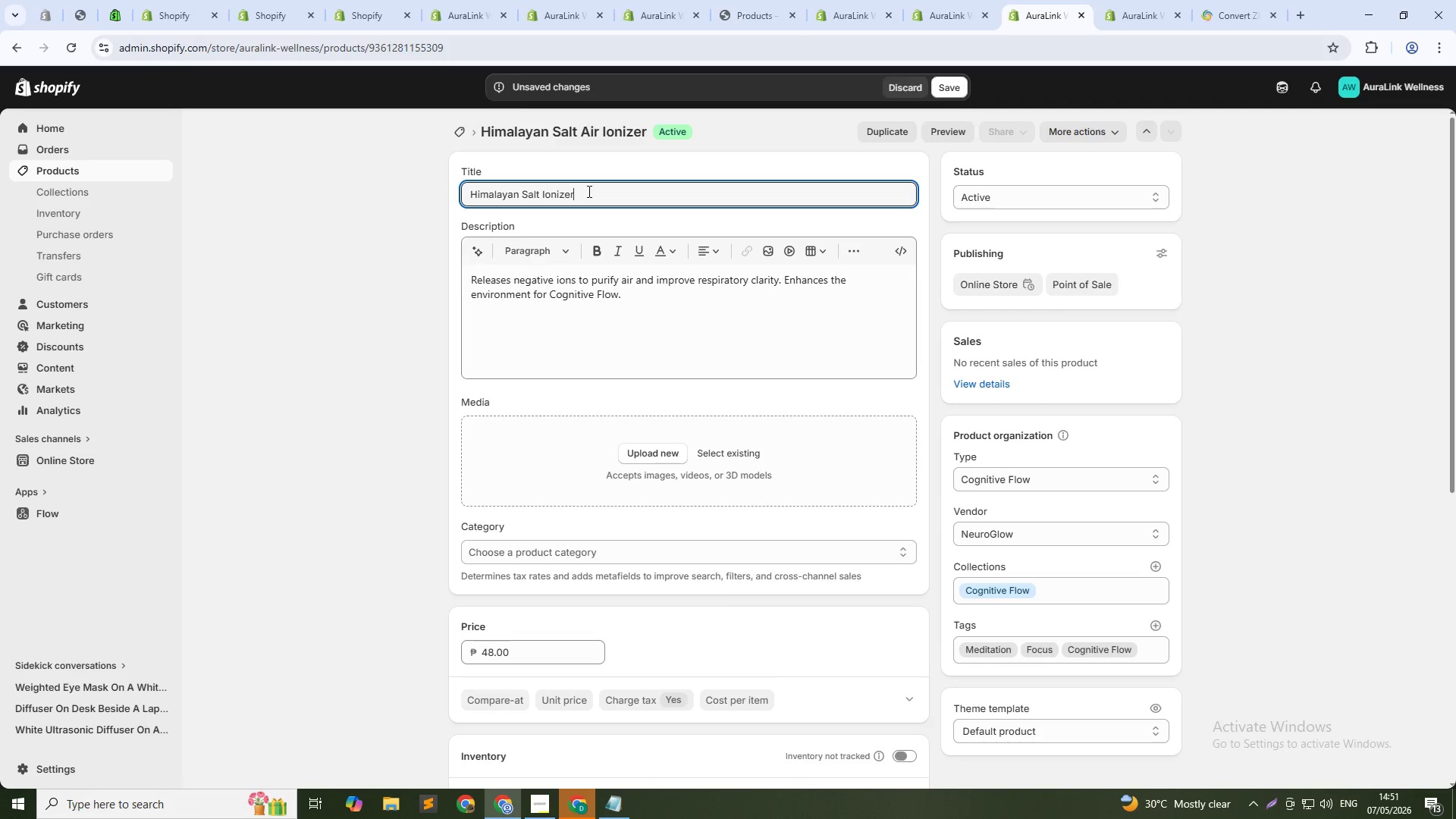 
type( - Air Quality for focus)
key(Backspace)
key(Backspace)
key(Backspace)
key(Backspace)
key(Backspace)
type(Focus)
 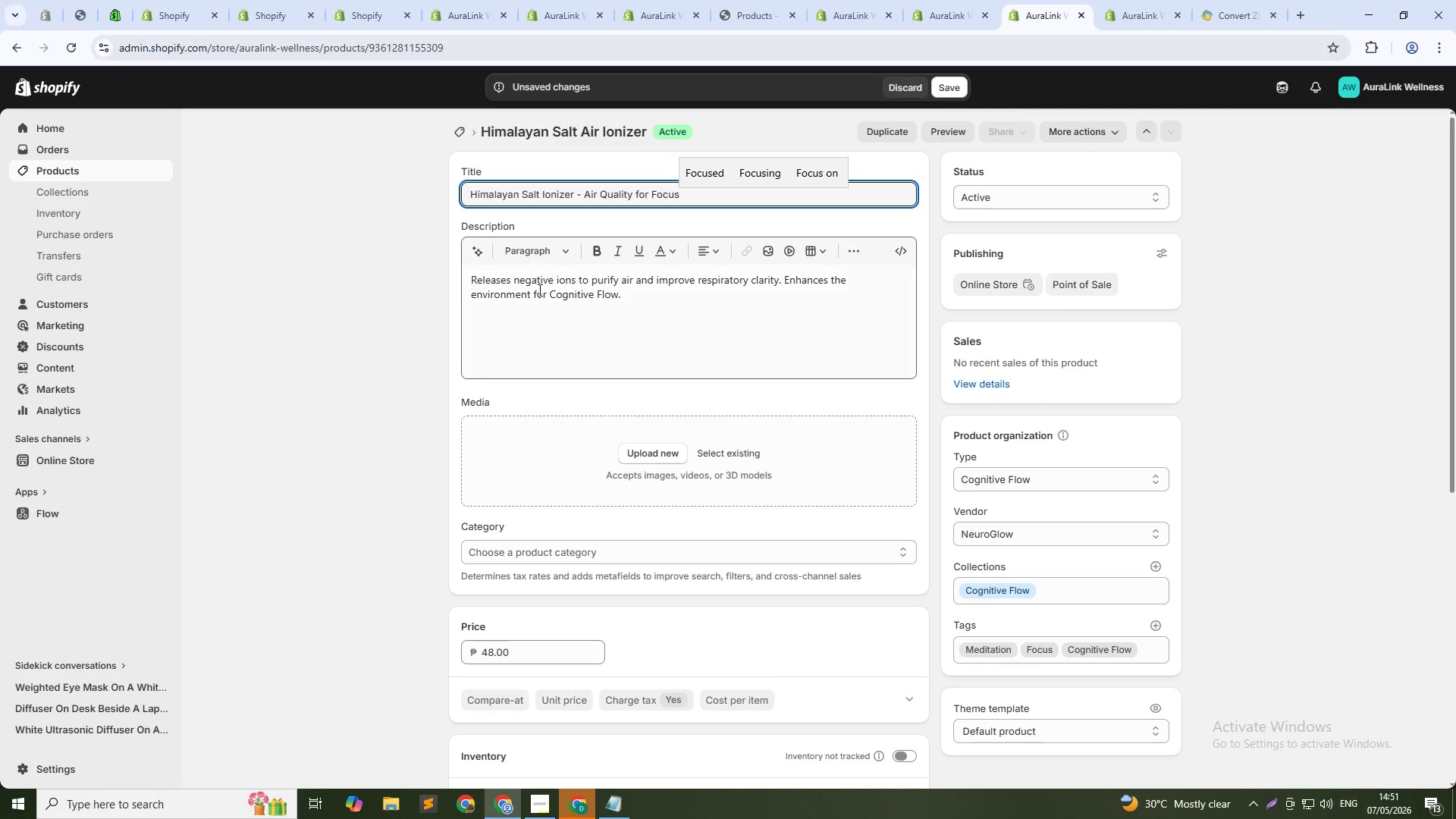 
left_click([535, 293])
 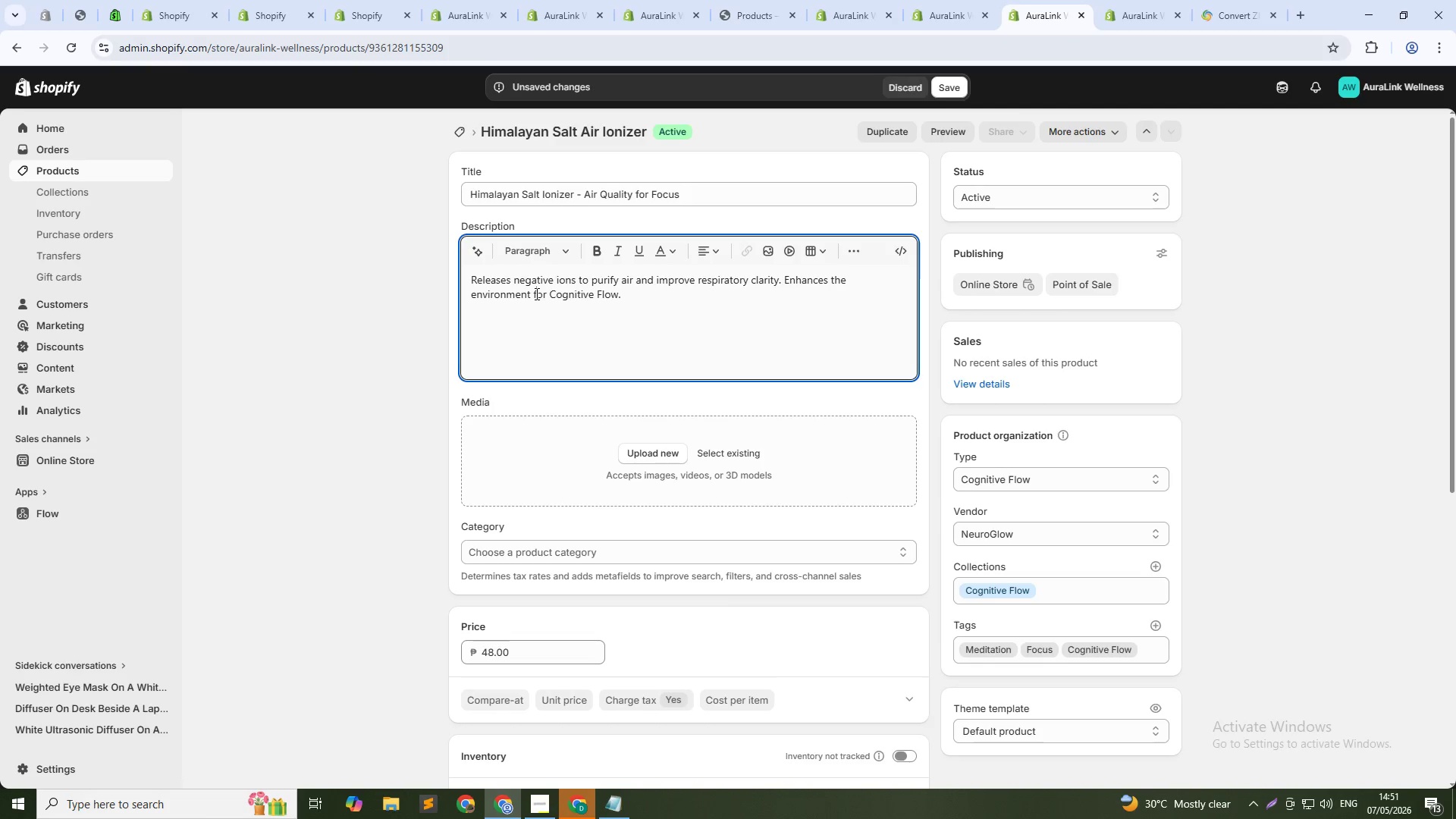 
key(Control+ControlLeft)
 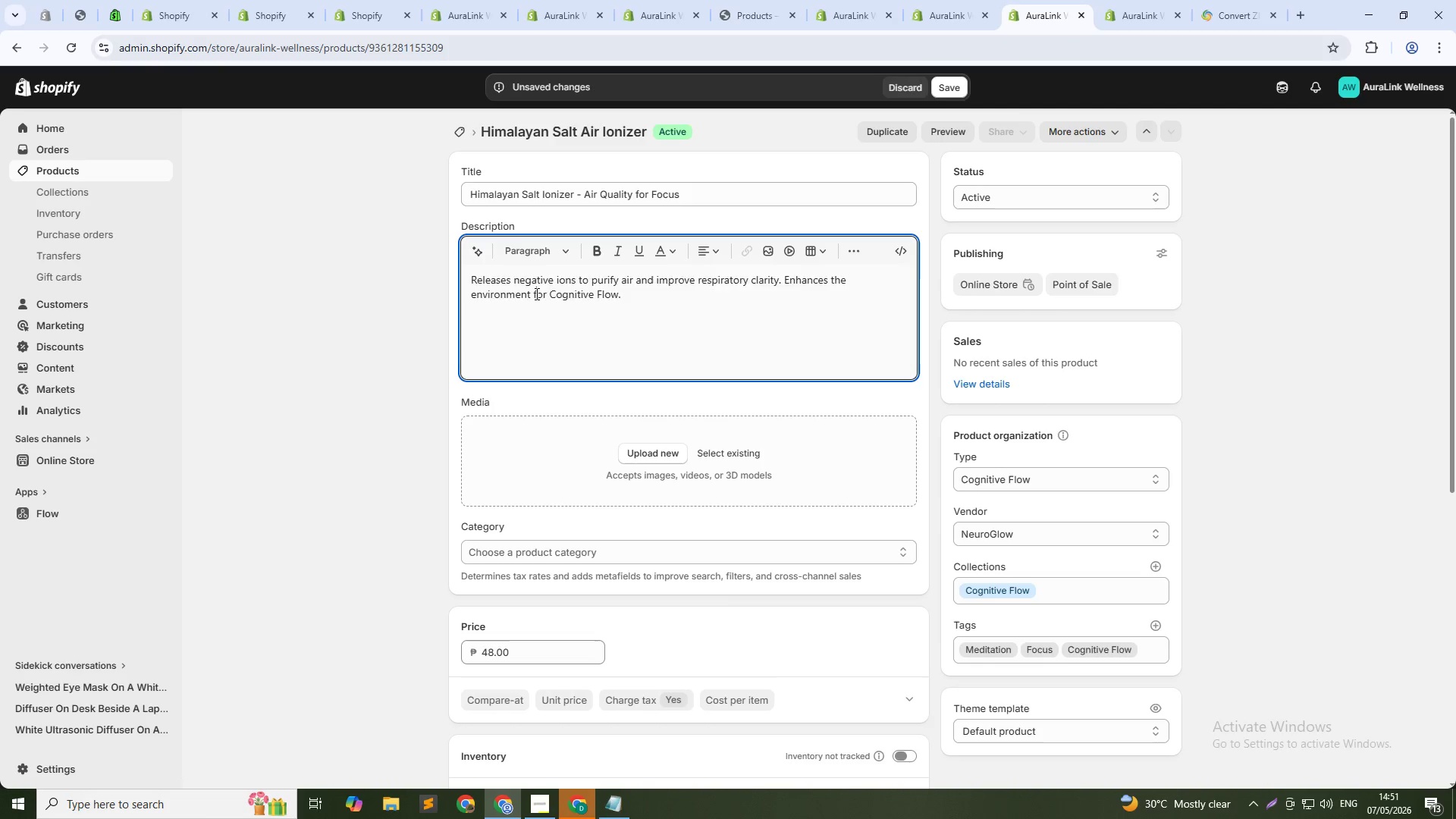 
key(Control+A)
 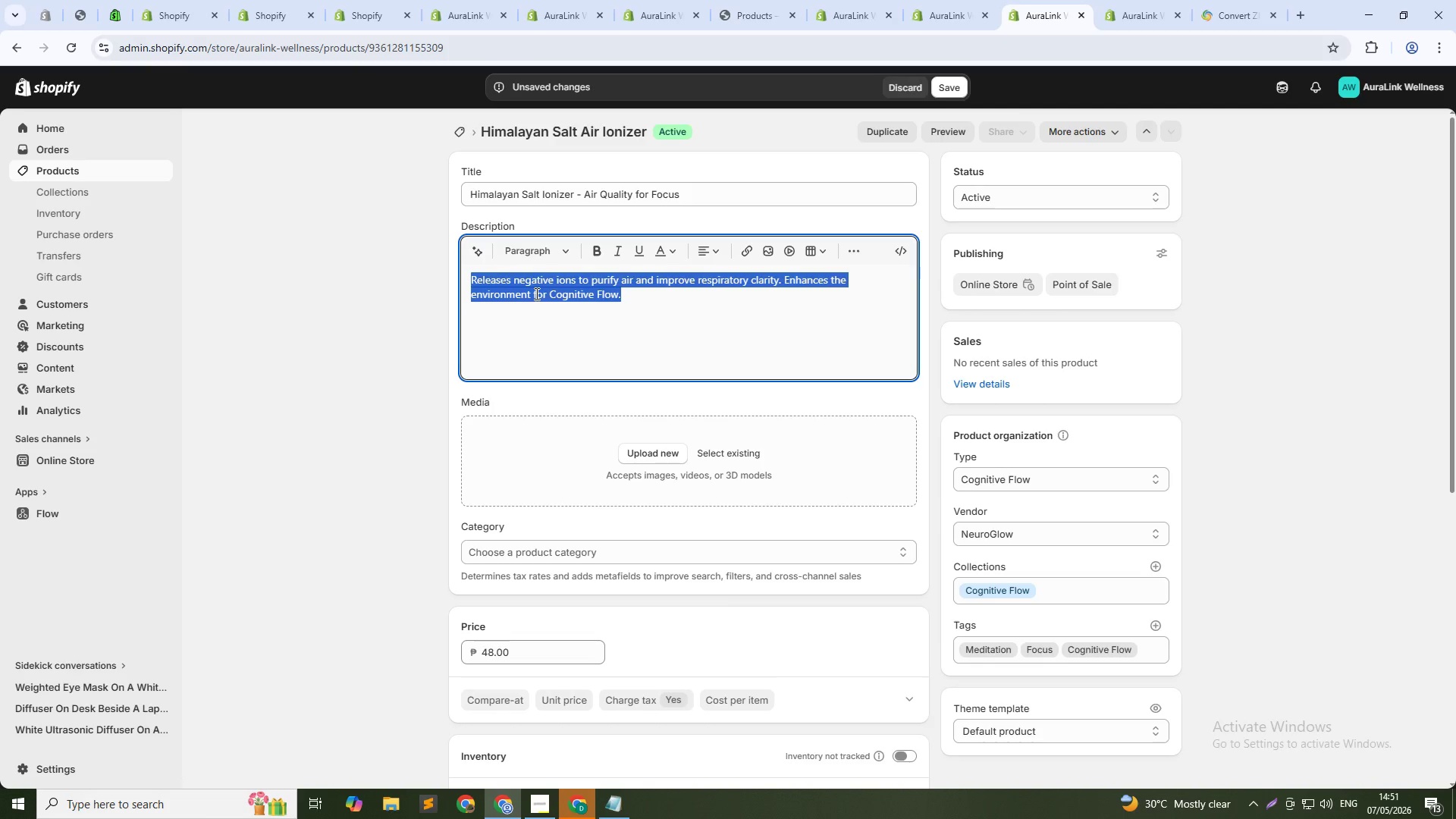 
type(Tis salt lamp and air ionizer releases negative icons to help purify your workspace air. Cleaneer)
key(Backspace)
key(Backspace)
type(r air a)
key(Backspace)
type(supports respiratory clarity and mental focus. The warm amber glow is also calming for your nervous systm)
key(Backspace)
type(em. Perefct)
key(Backspace)
key(Backspace)
key(Backspace)
key(Backspace)
key(Backspace)
type(rfect for AuraLink cle)
key(Backspace)
type(ients using Cogtive)
key(Backspace)
key(Backspace)
key(Backspace)
key(Backspace)
type(nitive Flow proo)
key(Backspace)
type(tocols)
 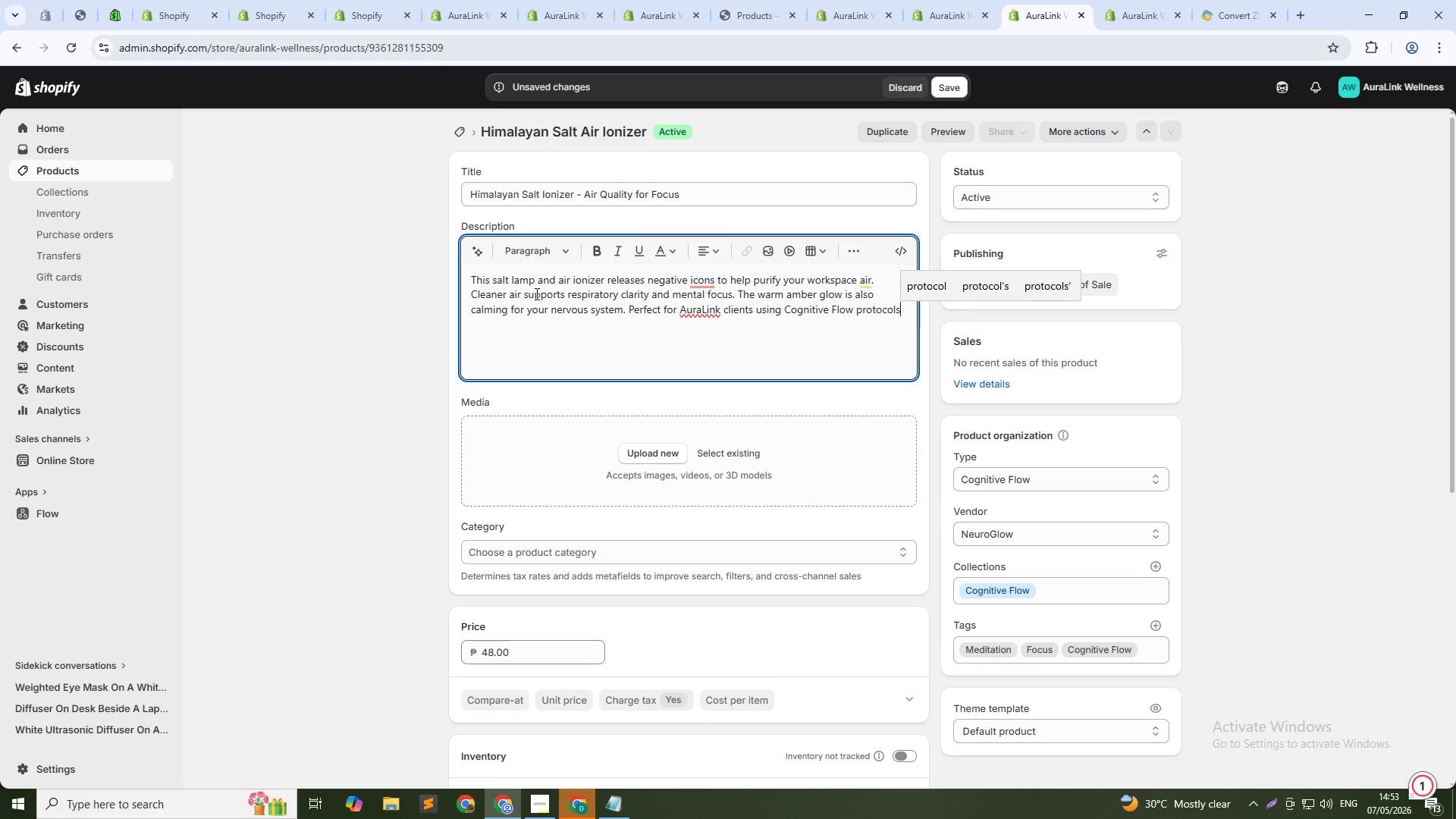 
key(Period)
 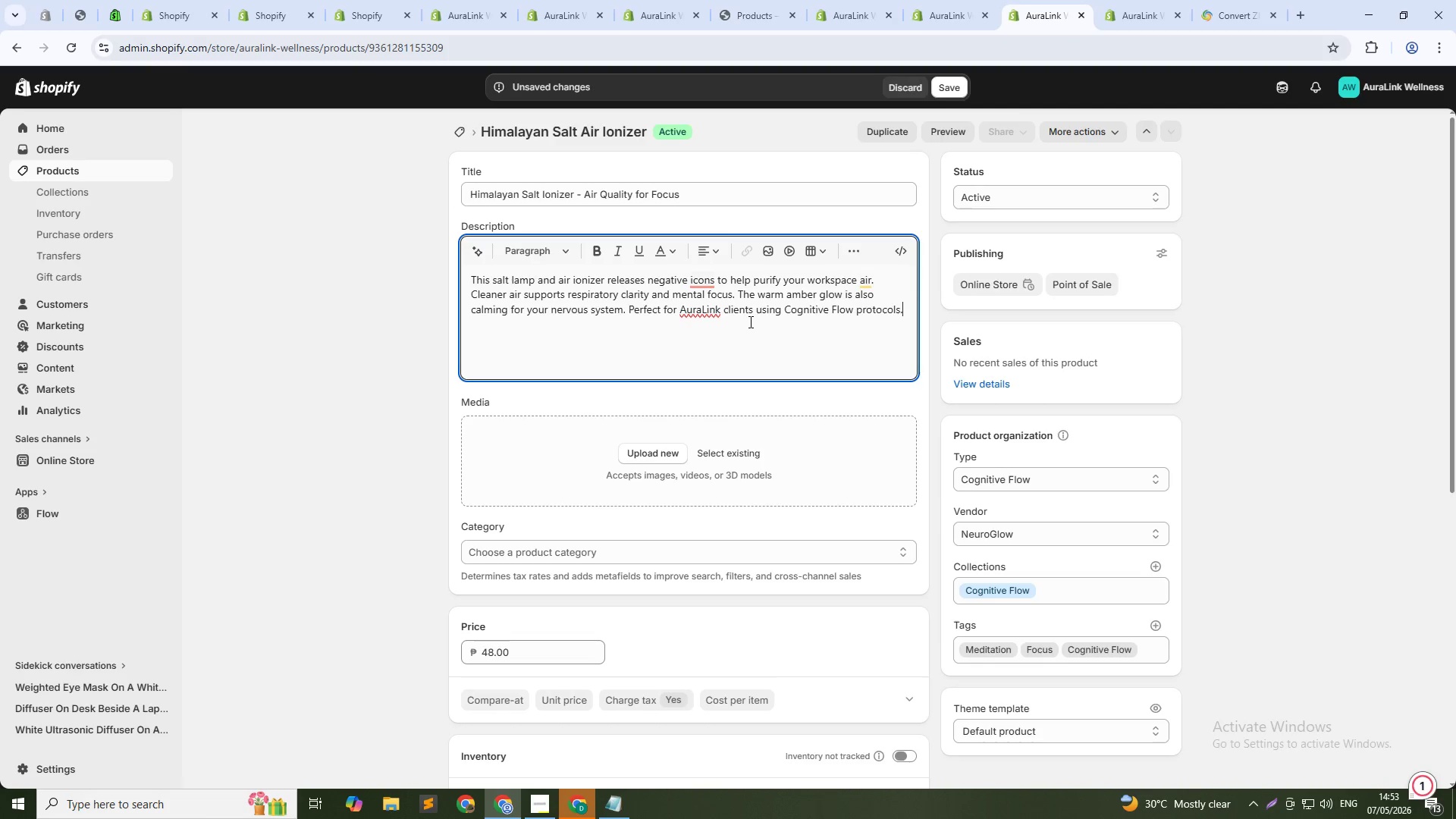 
scroll: coordinate [749, 322], scroll_direction: up, amount: 1.0
 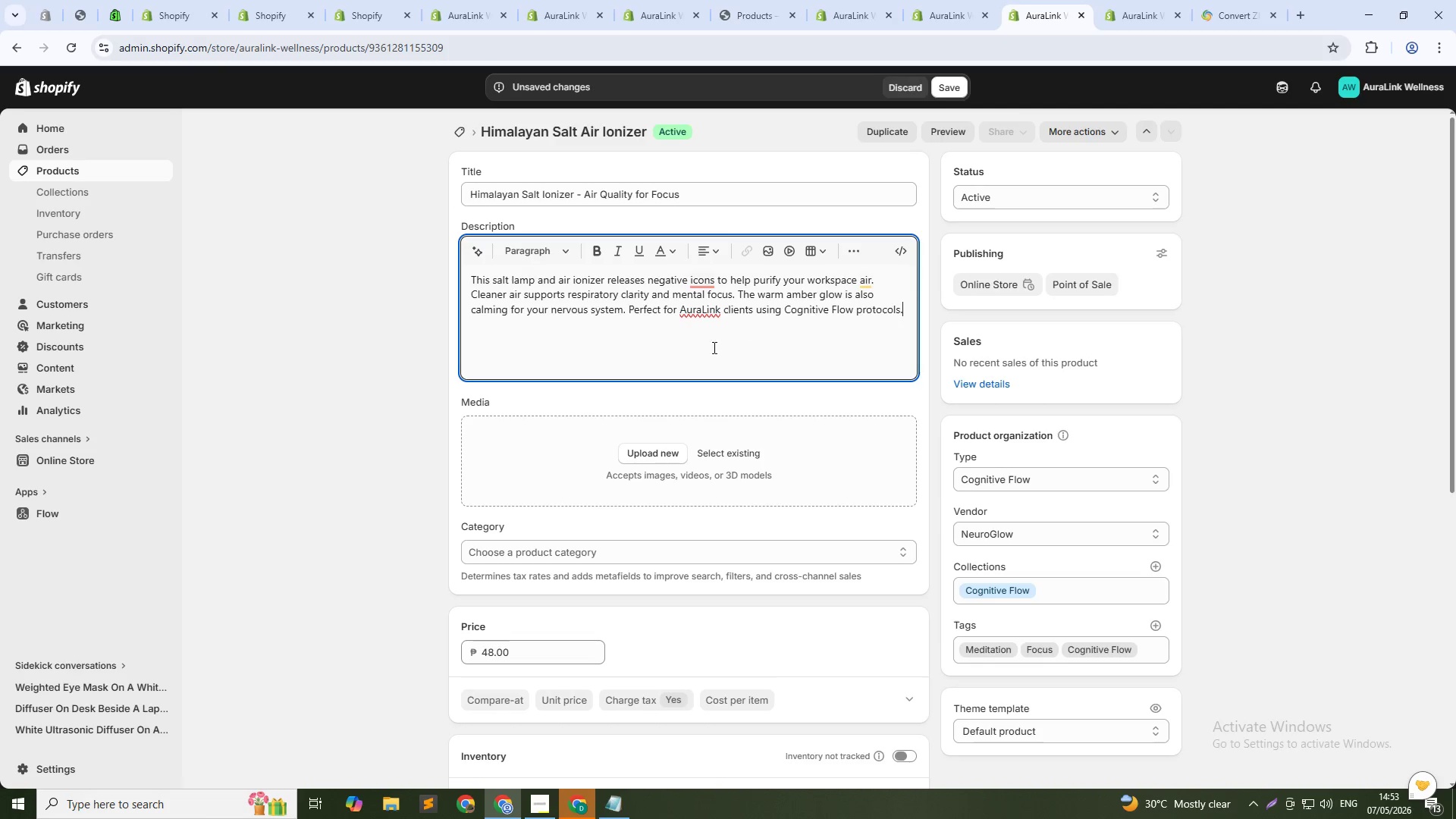 
mouse_move([707, 307])
 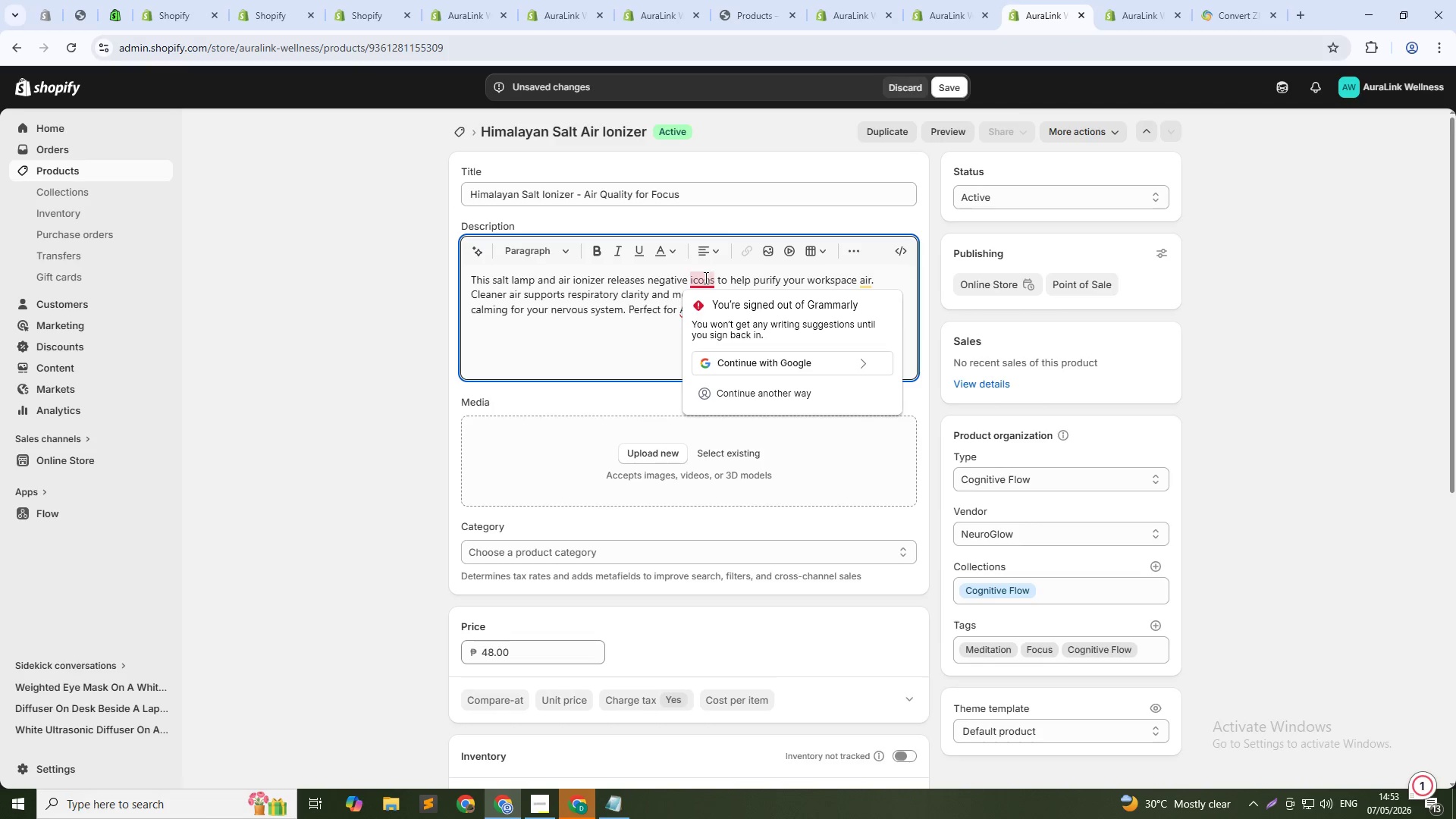 
left_click([695, 278])
 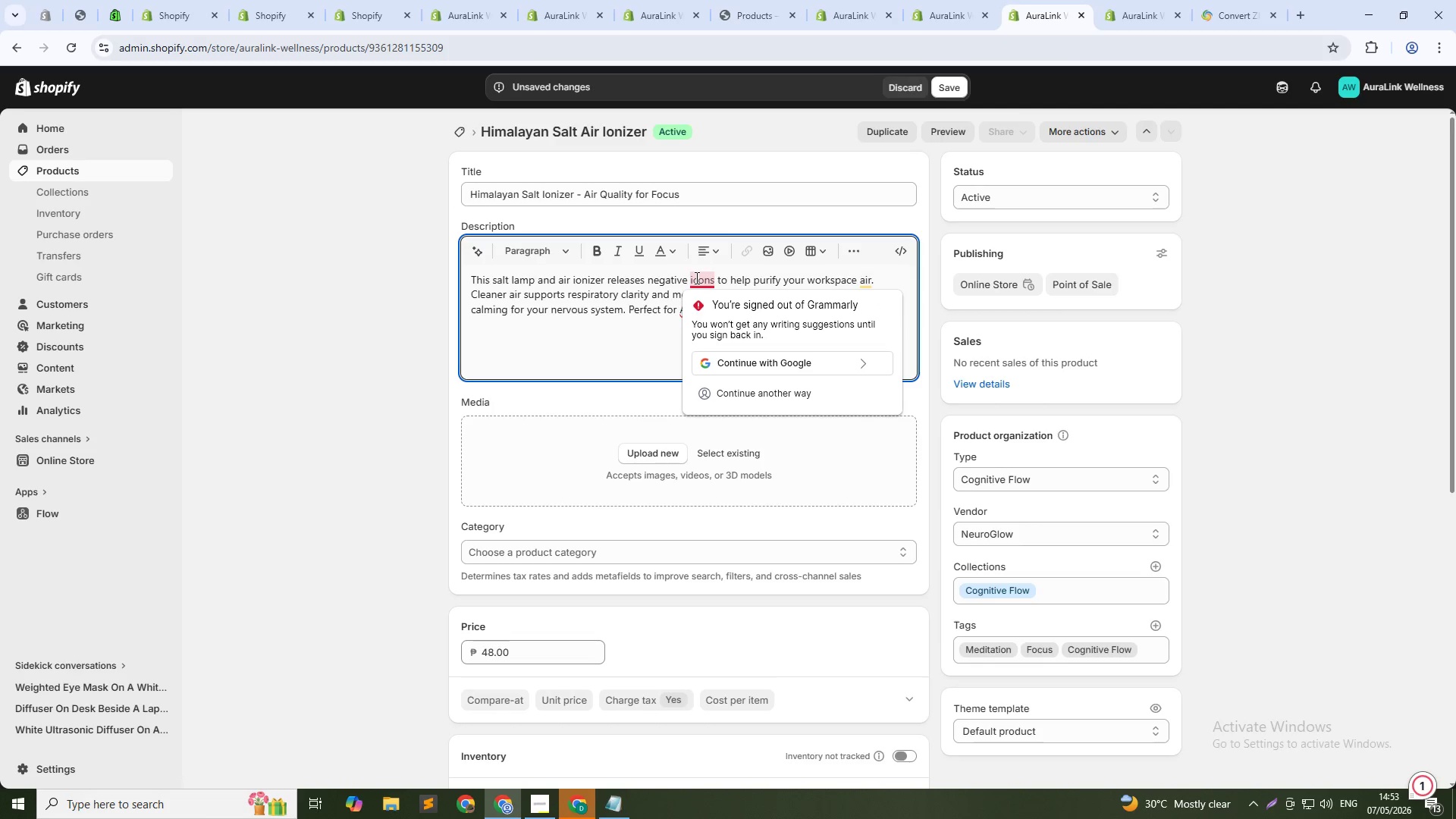 
key(Backspace)
 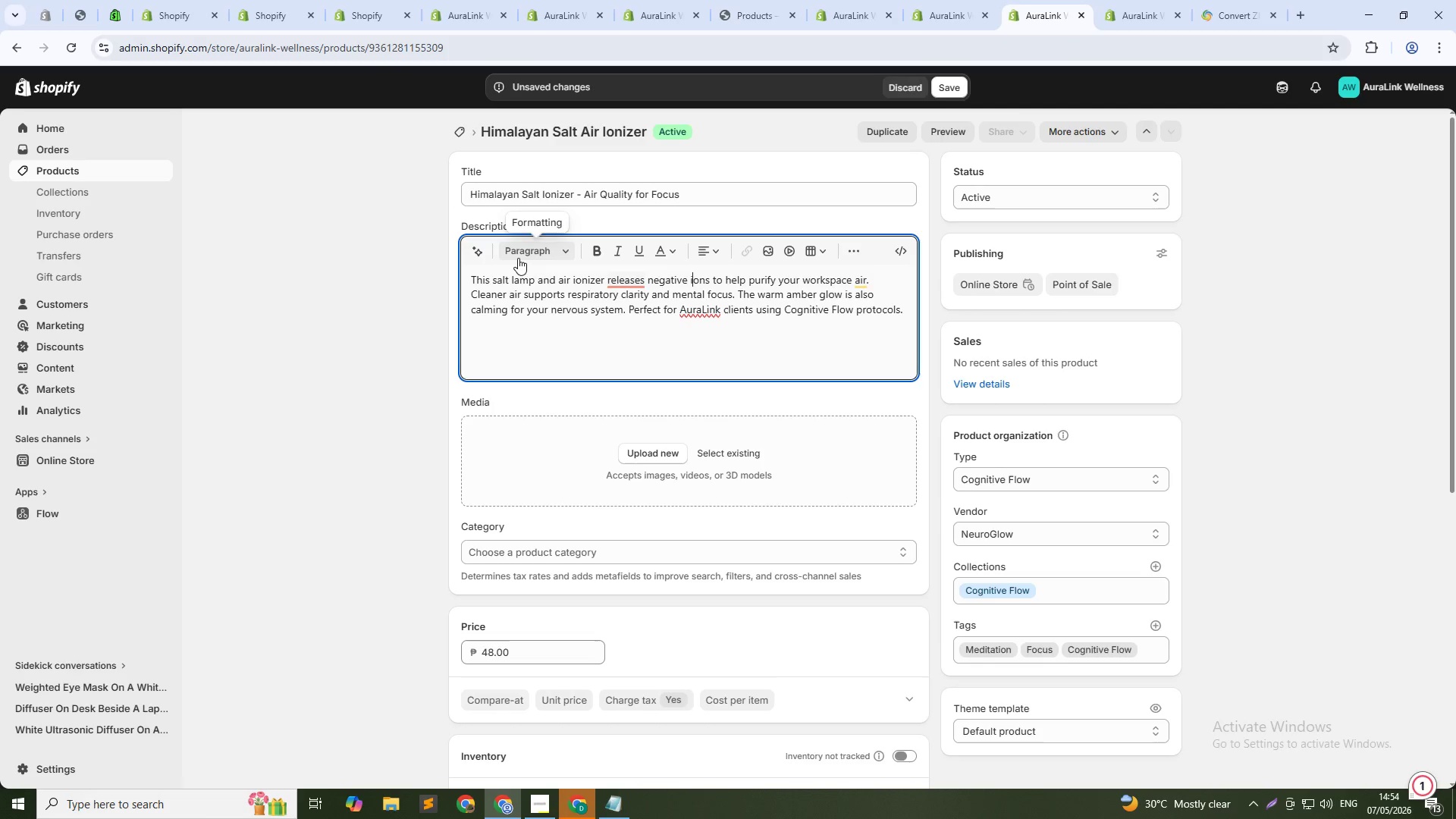 
wait(37.27)
 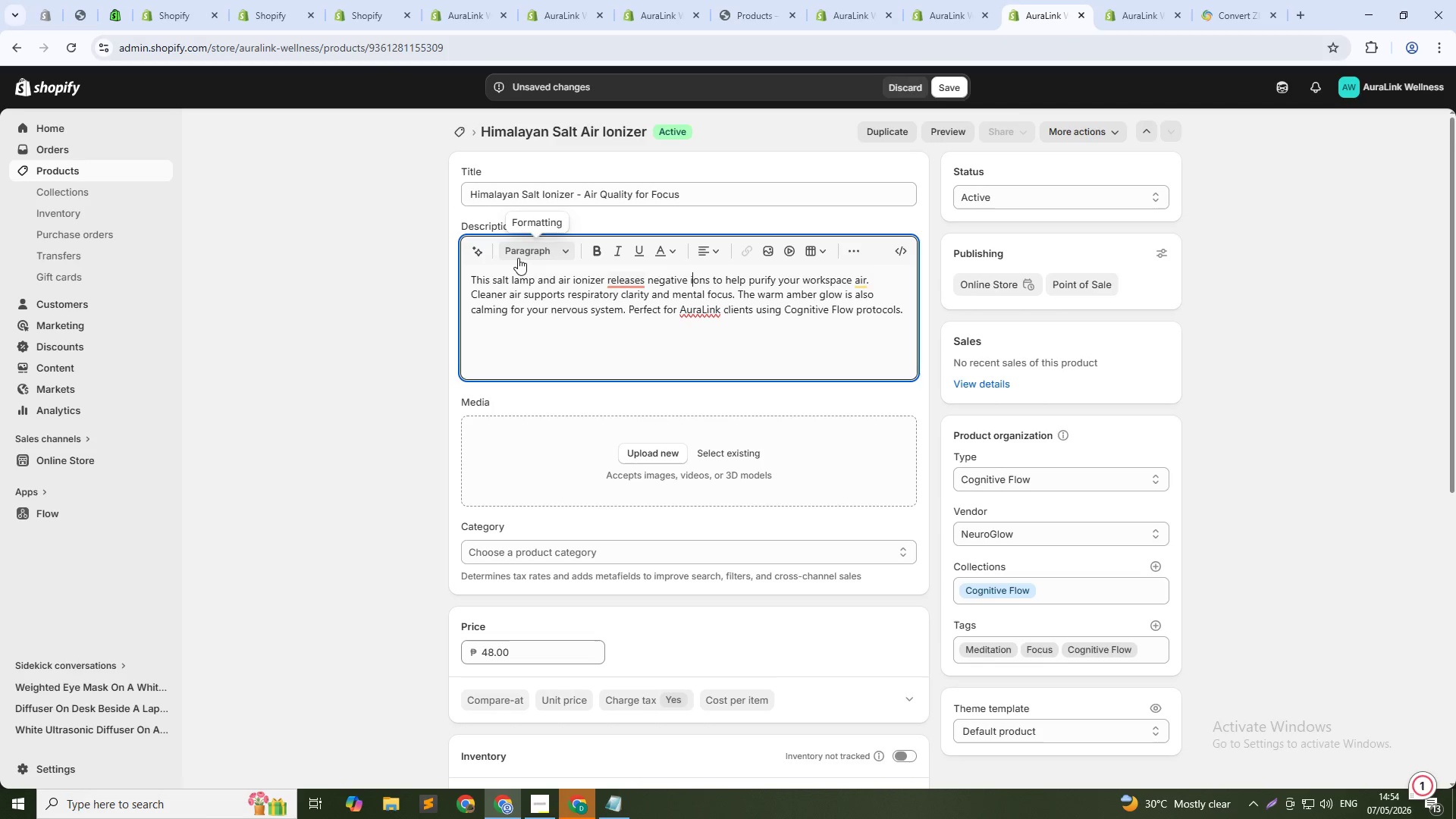 
scroll: coordinate [739, 516], scroll_direction: down, amount: 16.0
 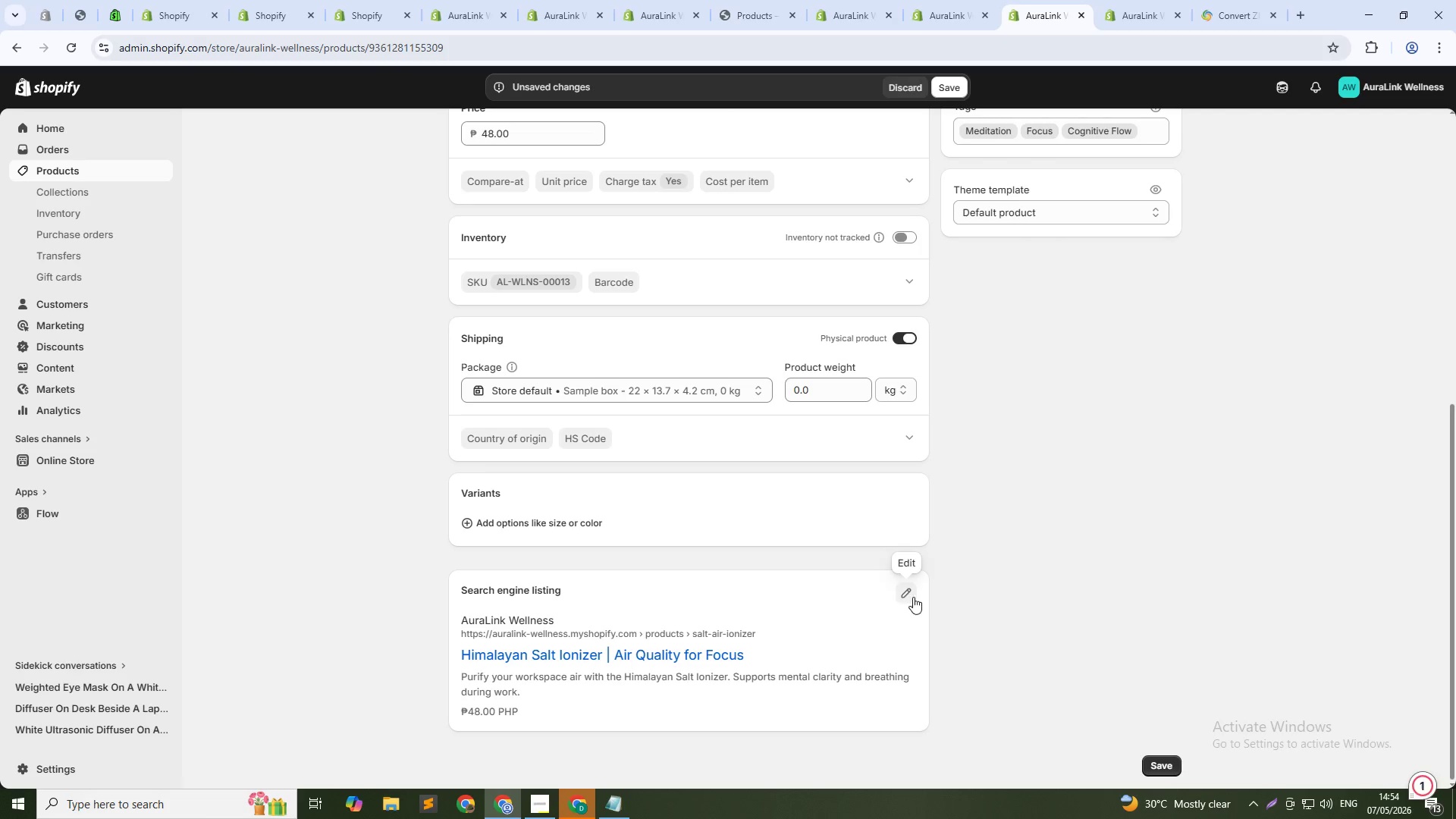 
left_click([903, 591])
 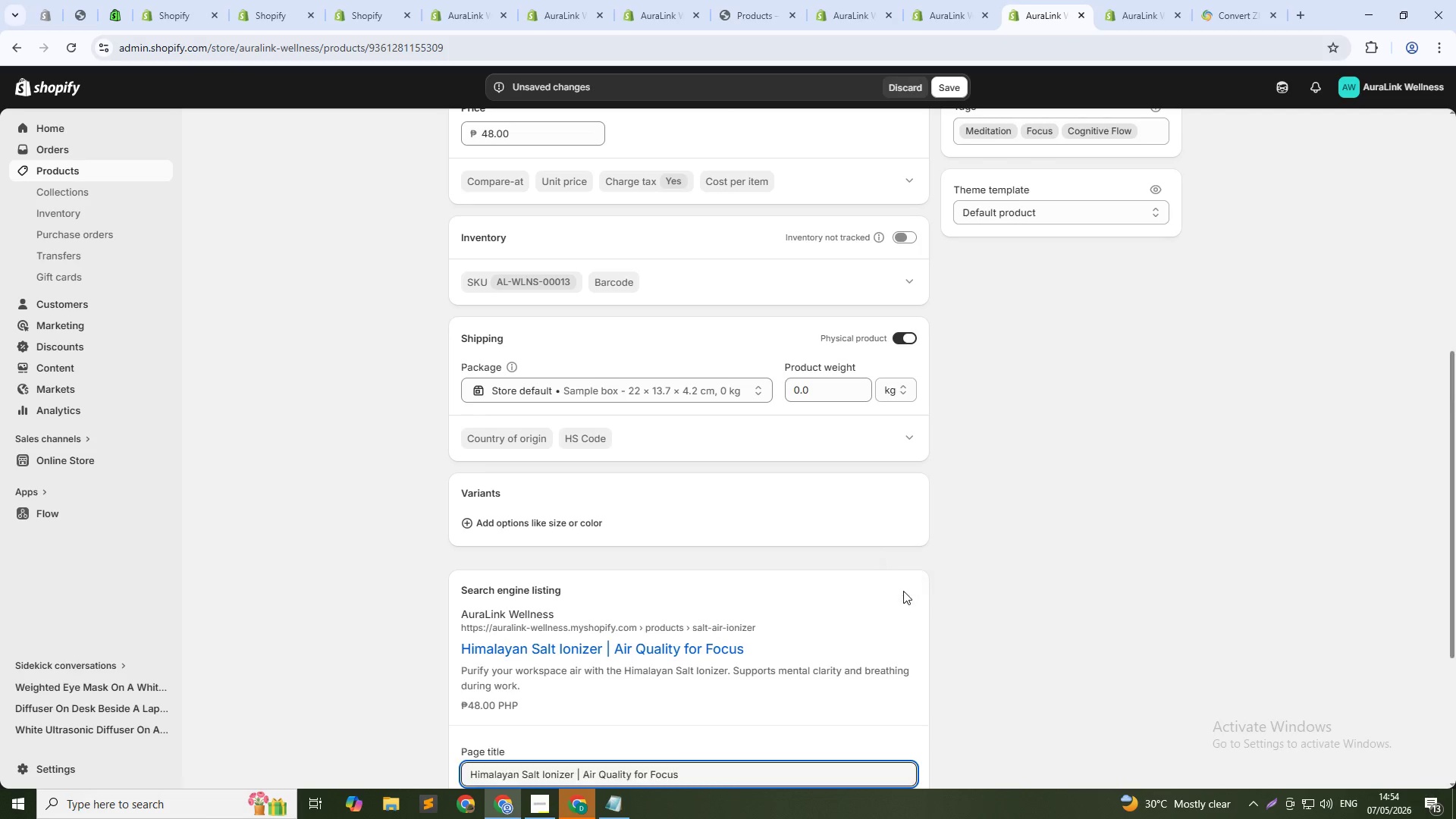 
scroll: coordinate [843, 580], scroll_direction: down, amount: 11.0
 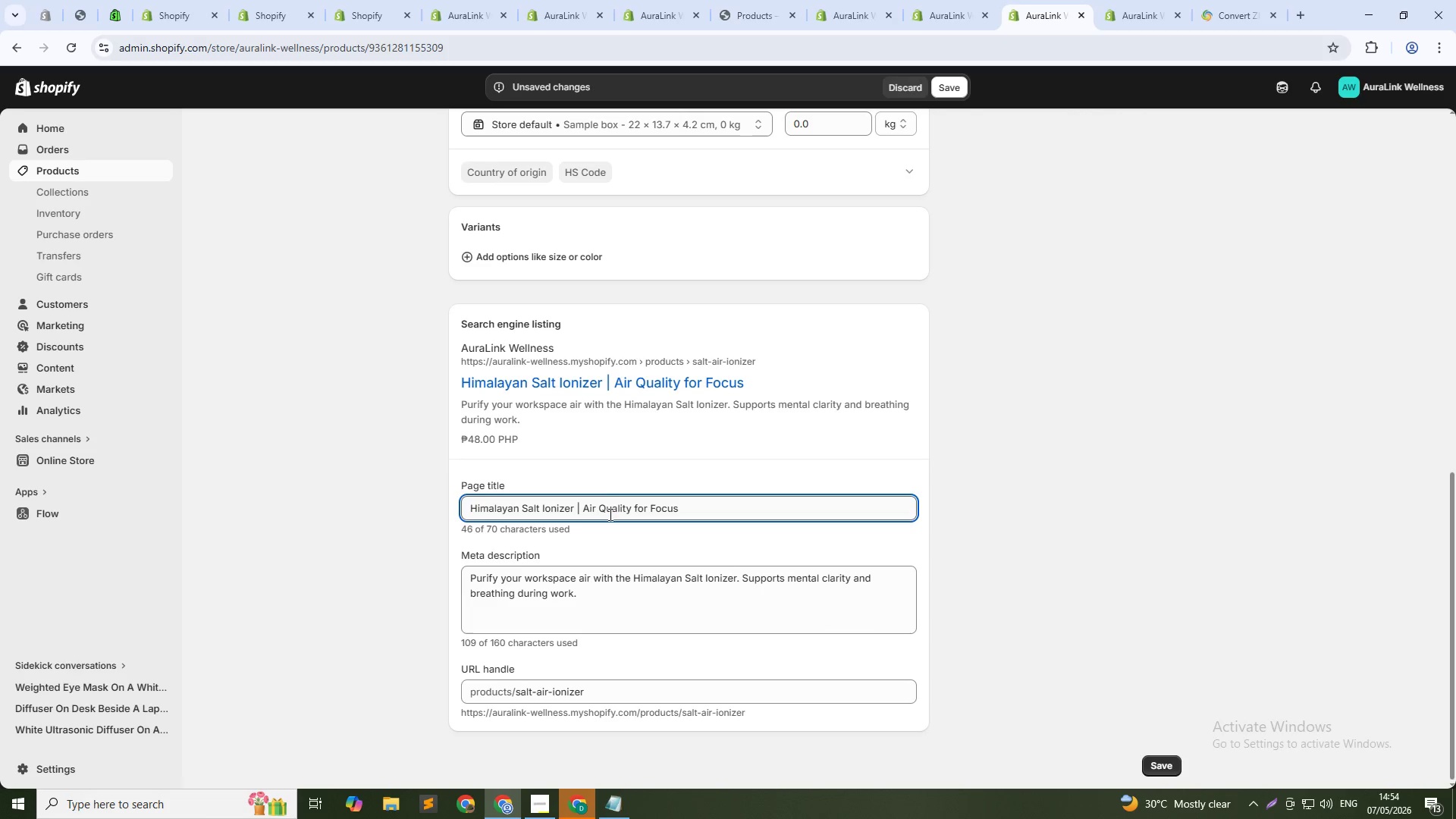 
left_click([601, 504])
 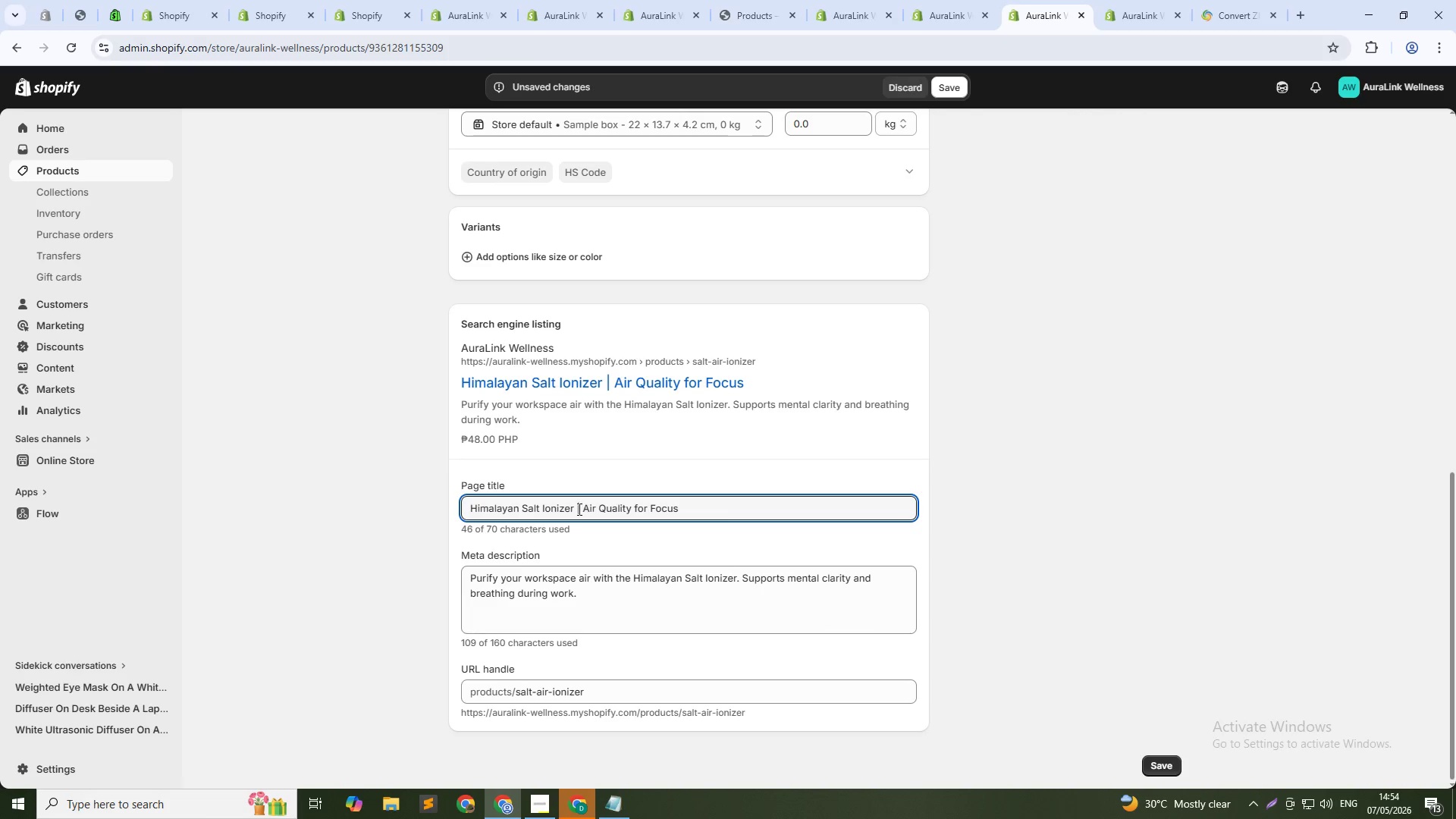 
left_click_drag(start_coordinate=[577, 509], to_coordinate=[774, 516])
 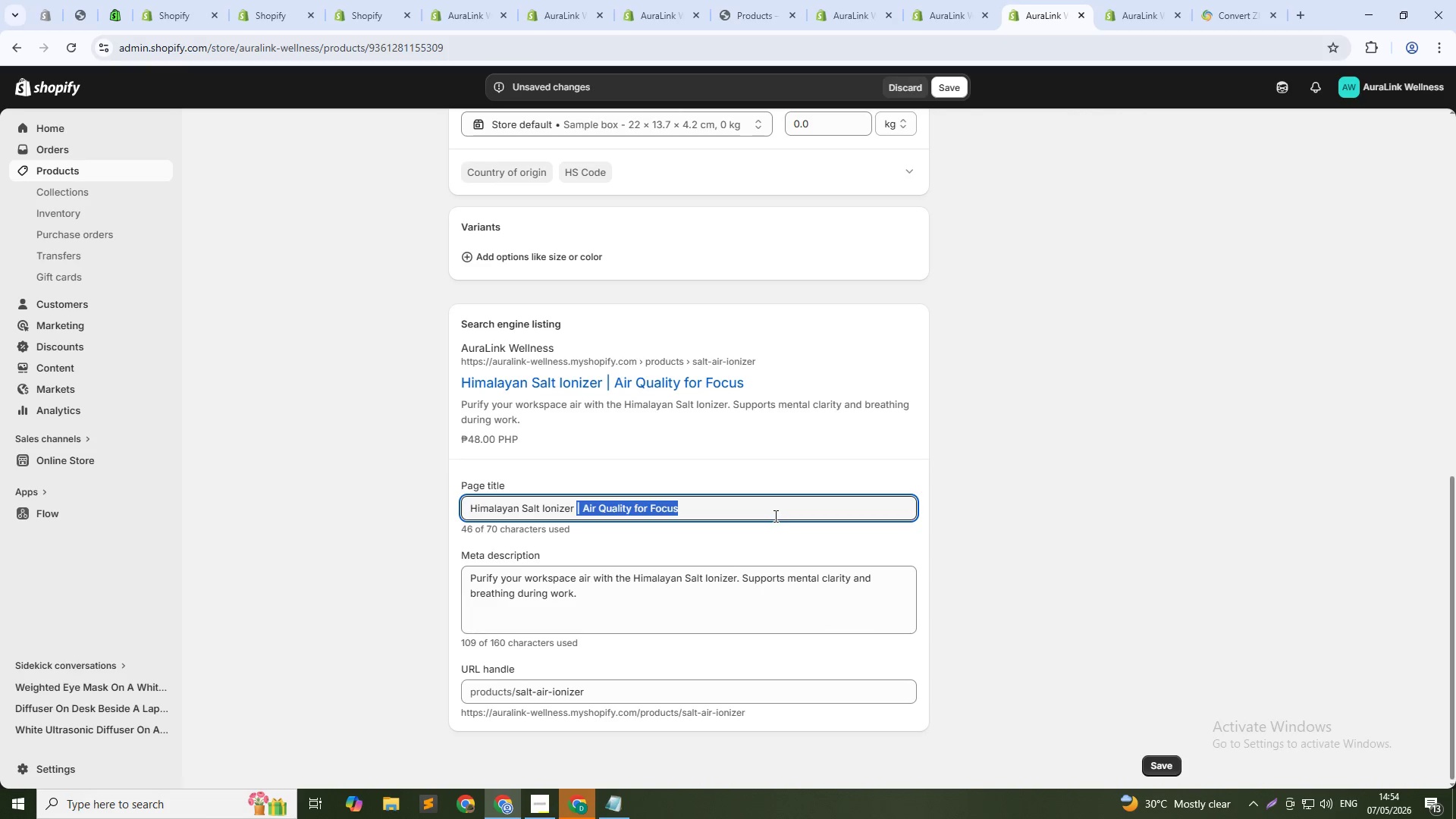 
key(Backspace)
 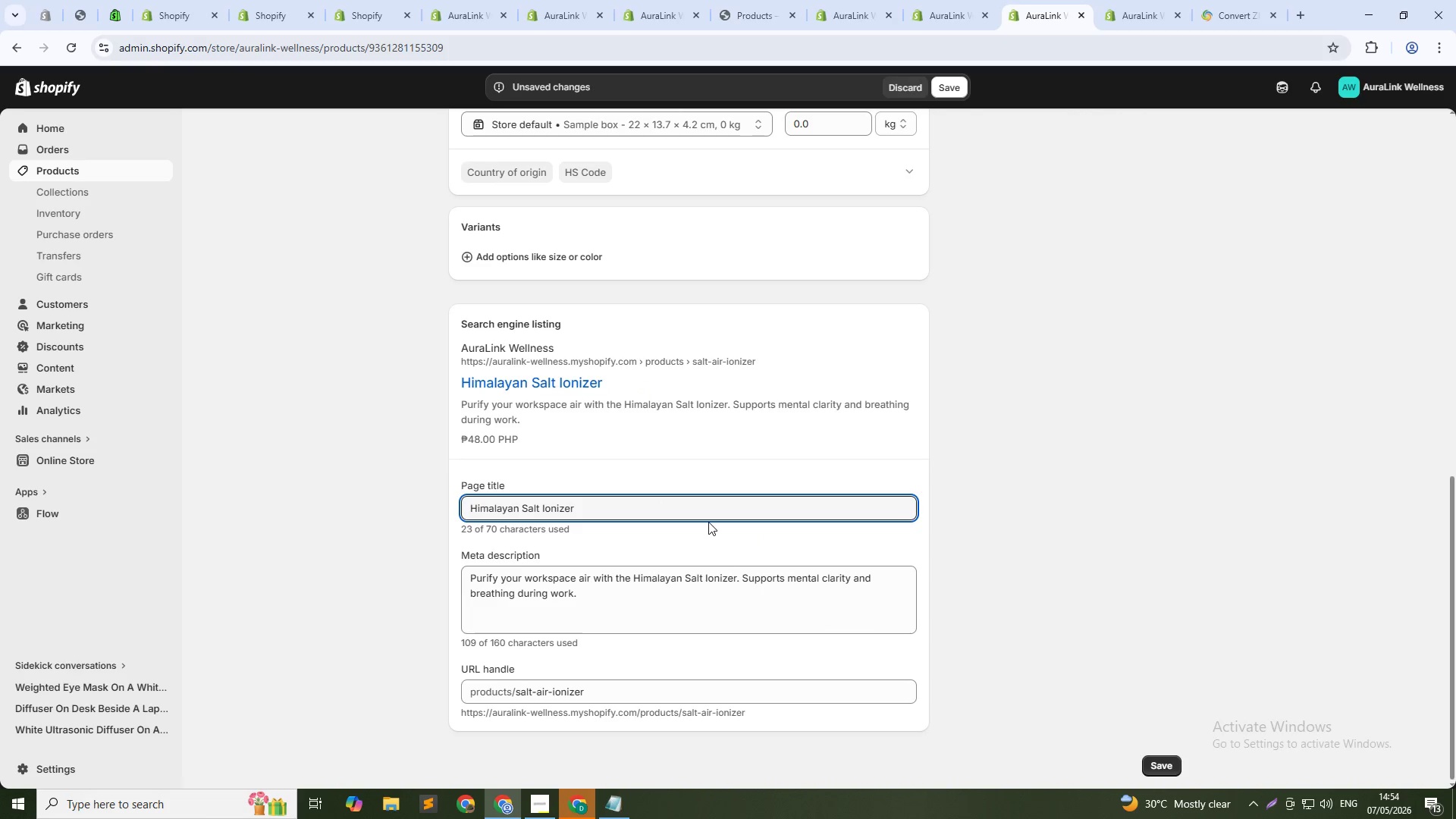 
wait(8.89)
 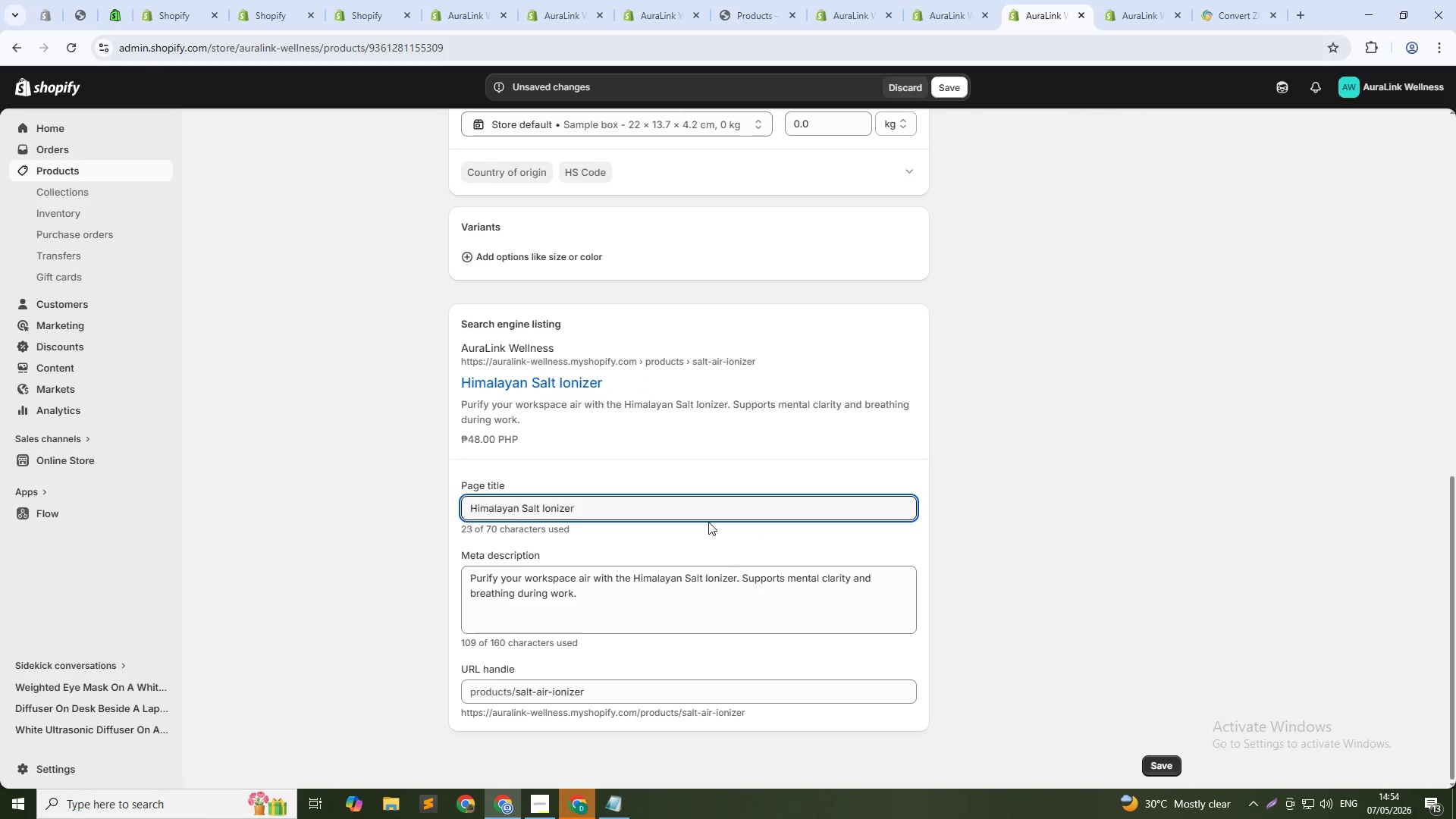 
double_click([504, 509])
 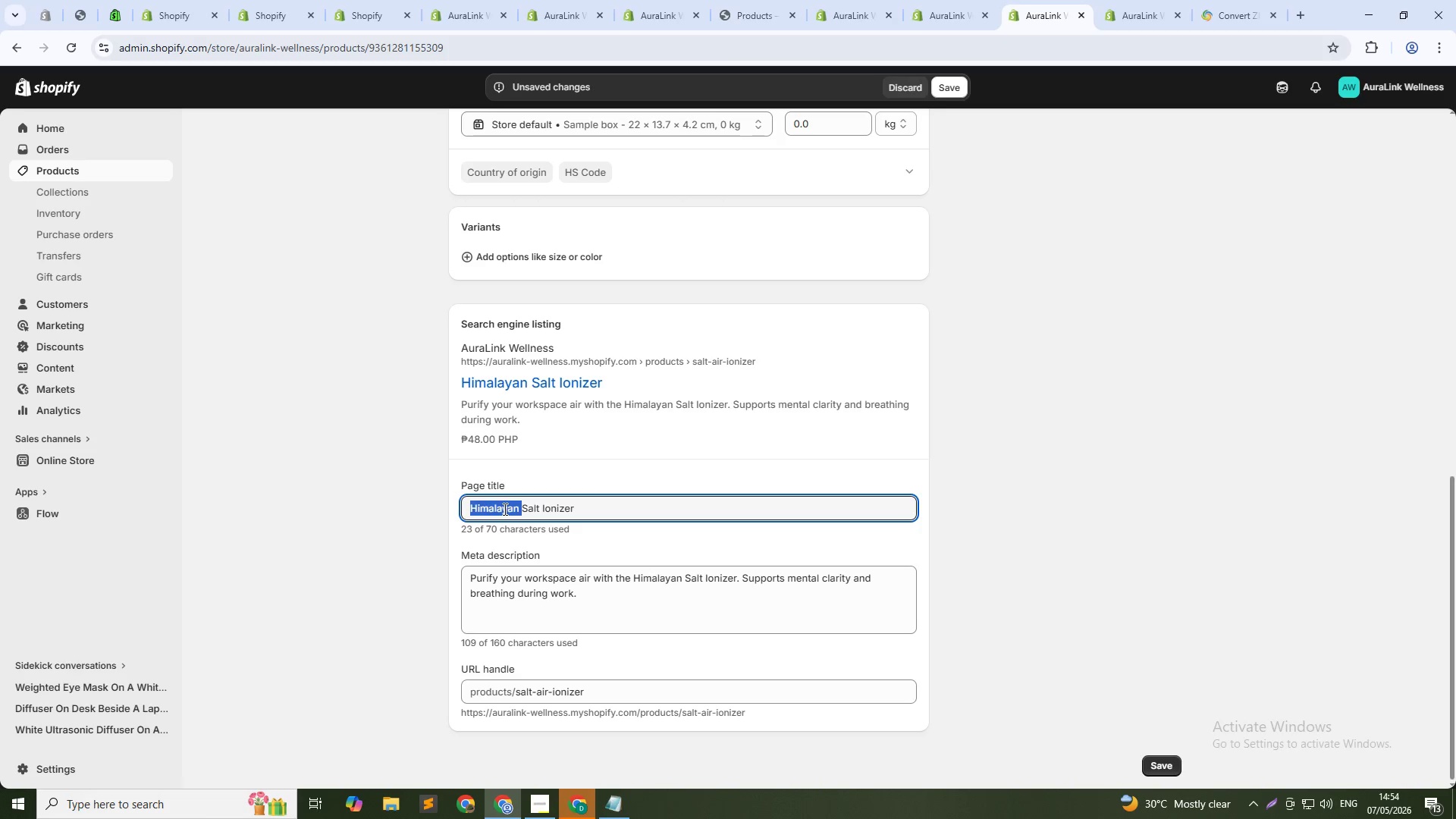 
key(Backspace)
 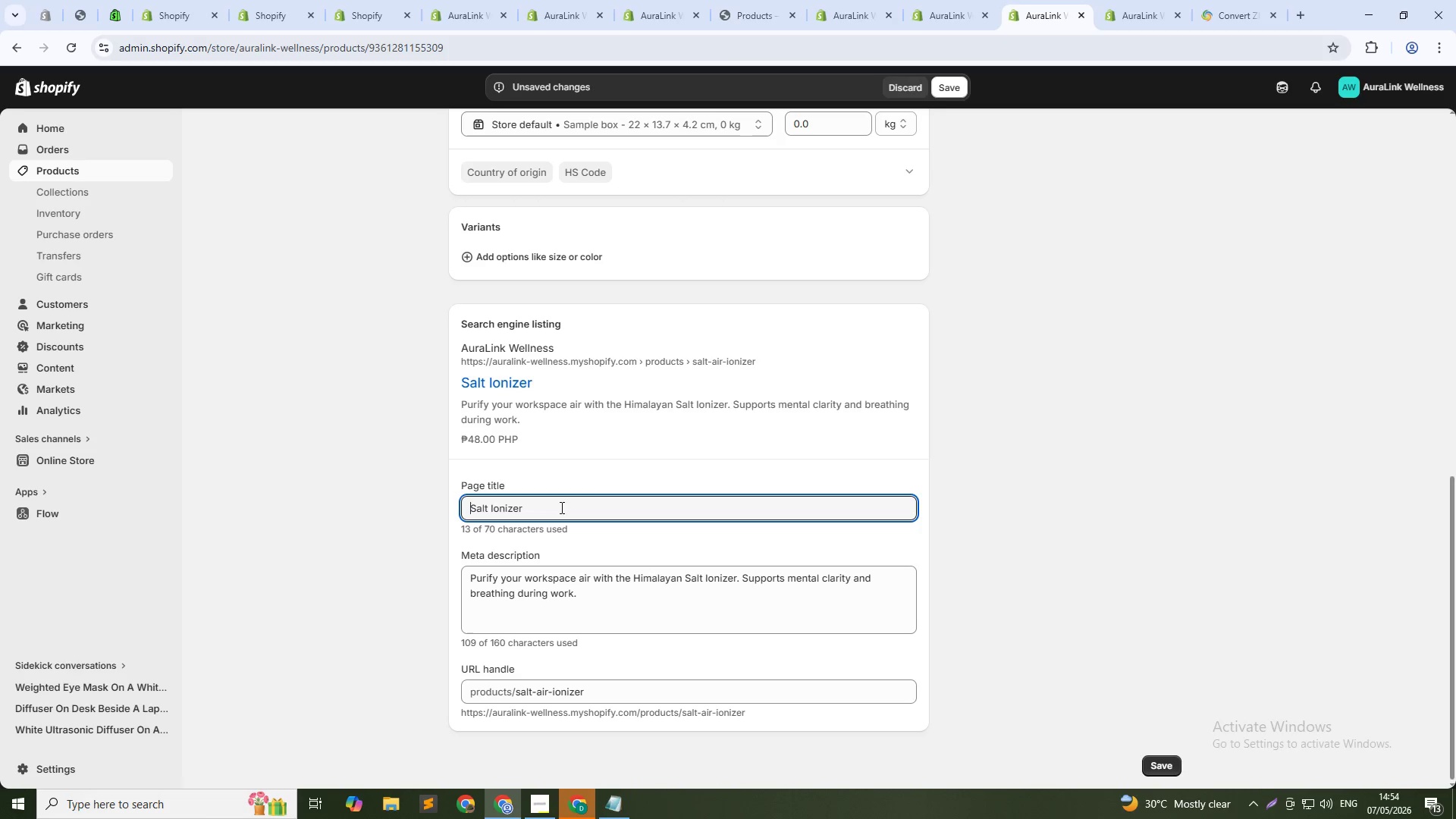 
left_click([560, 507])
 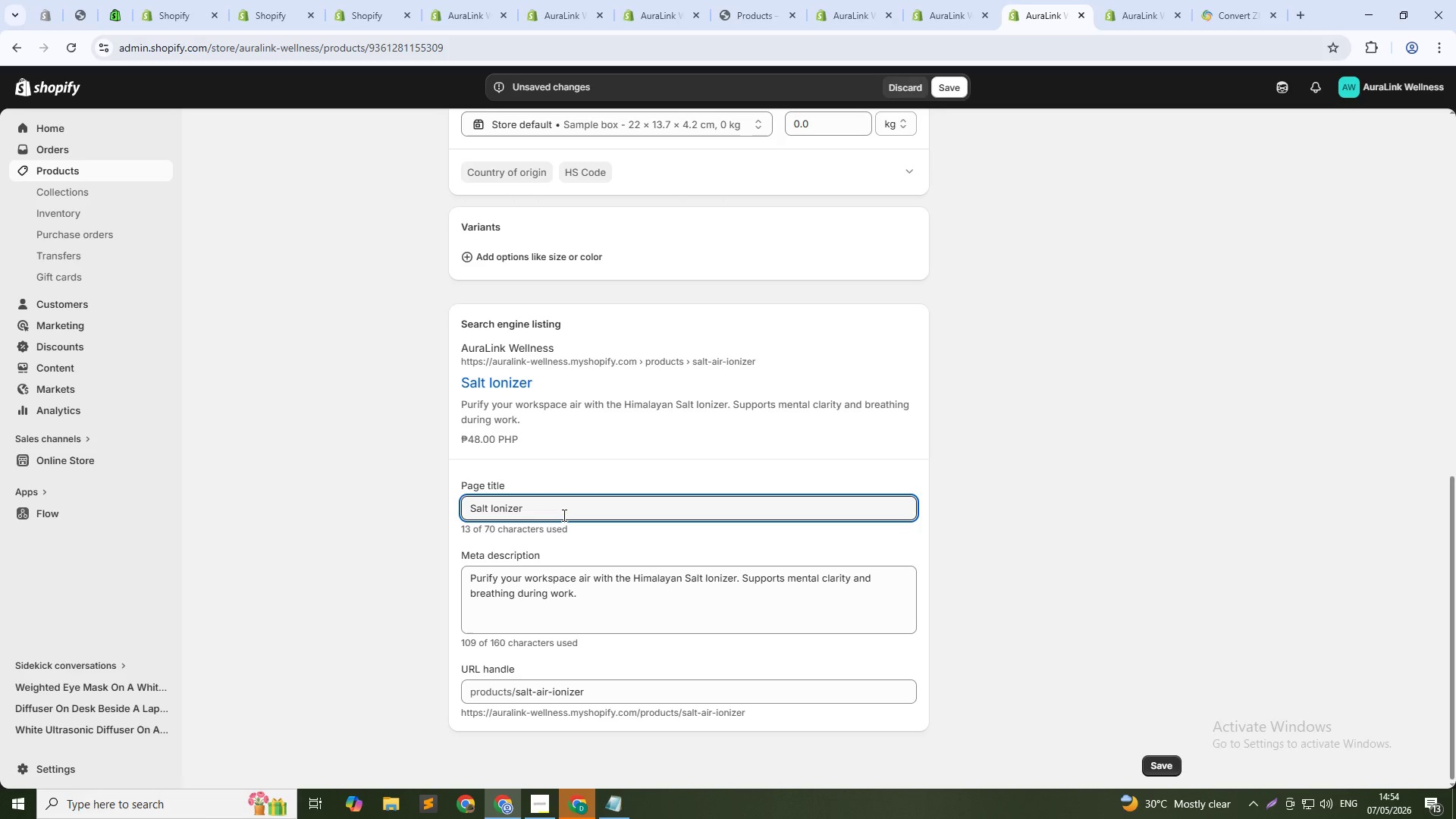 
type(cLINICAL Focus Support)
 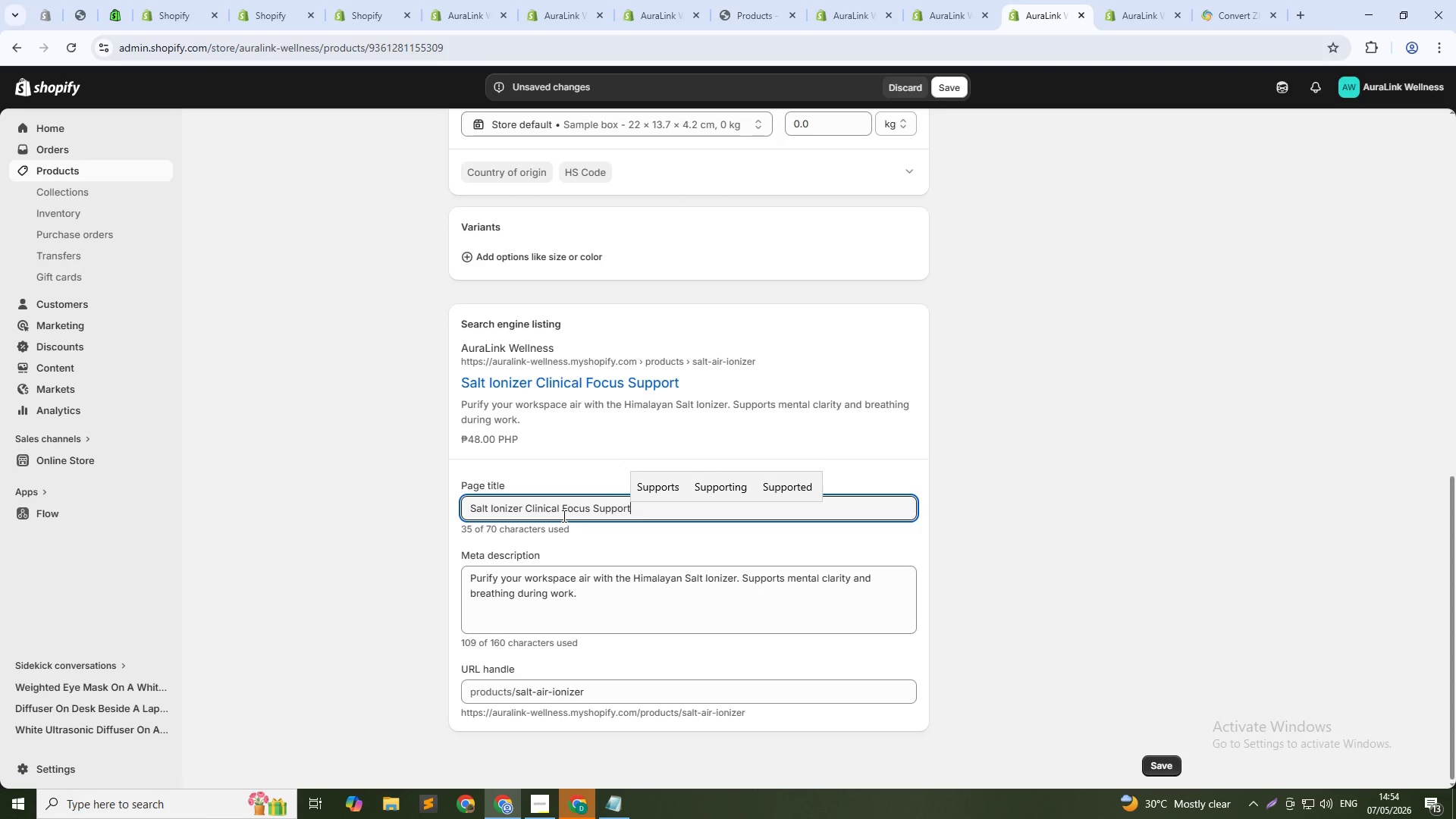 
hold_key(key=CapsLock, duration=0.33)
 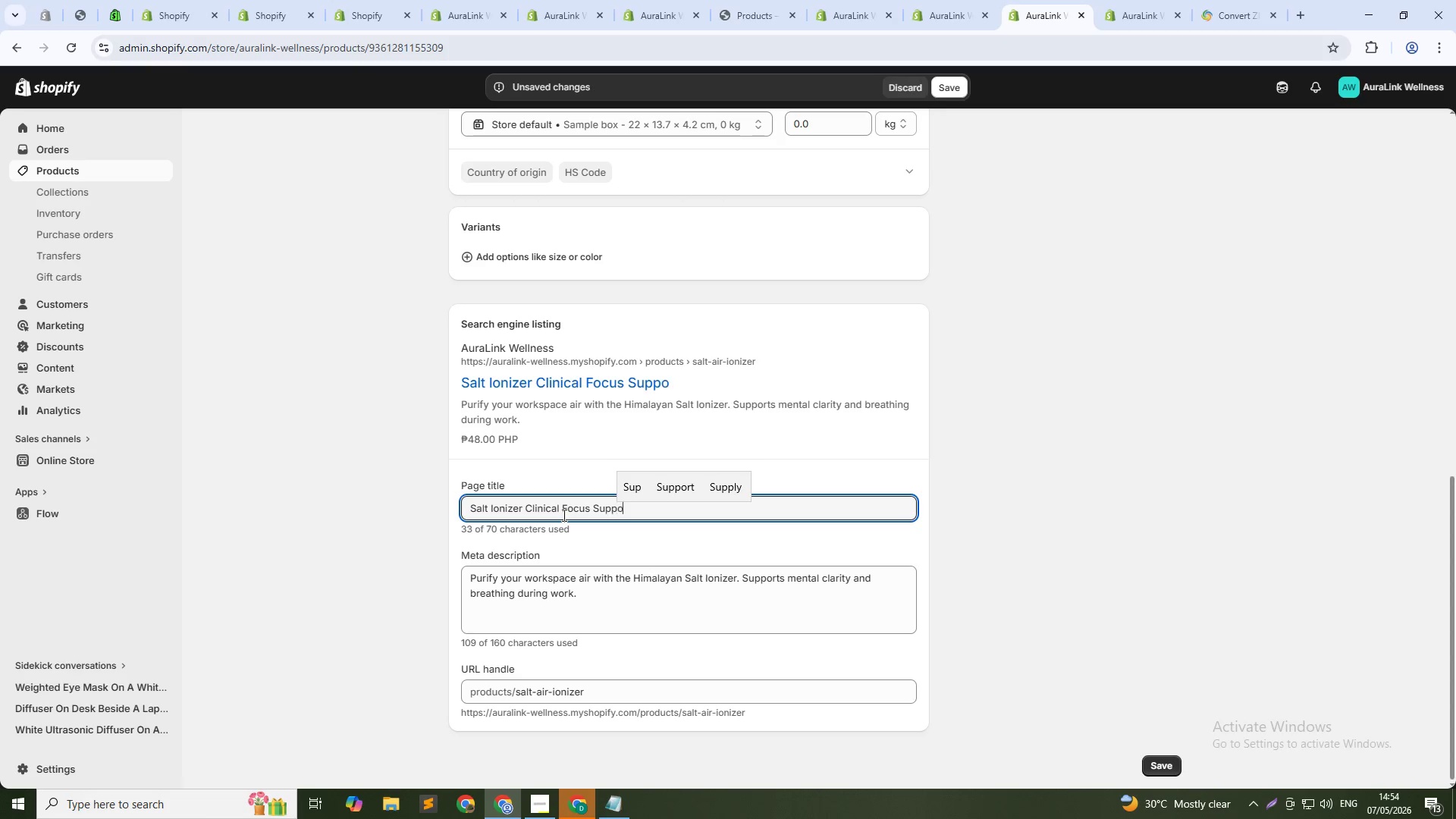 
left_click([541, 571])
 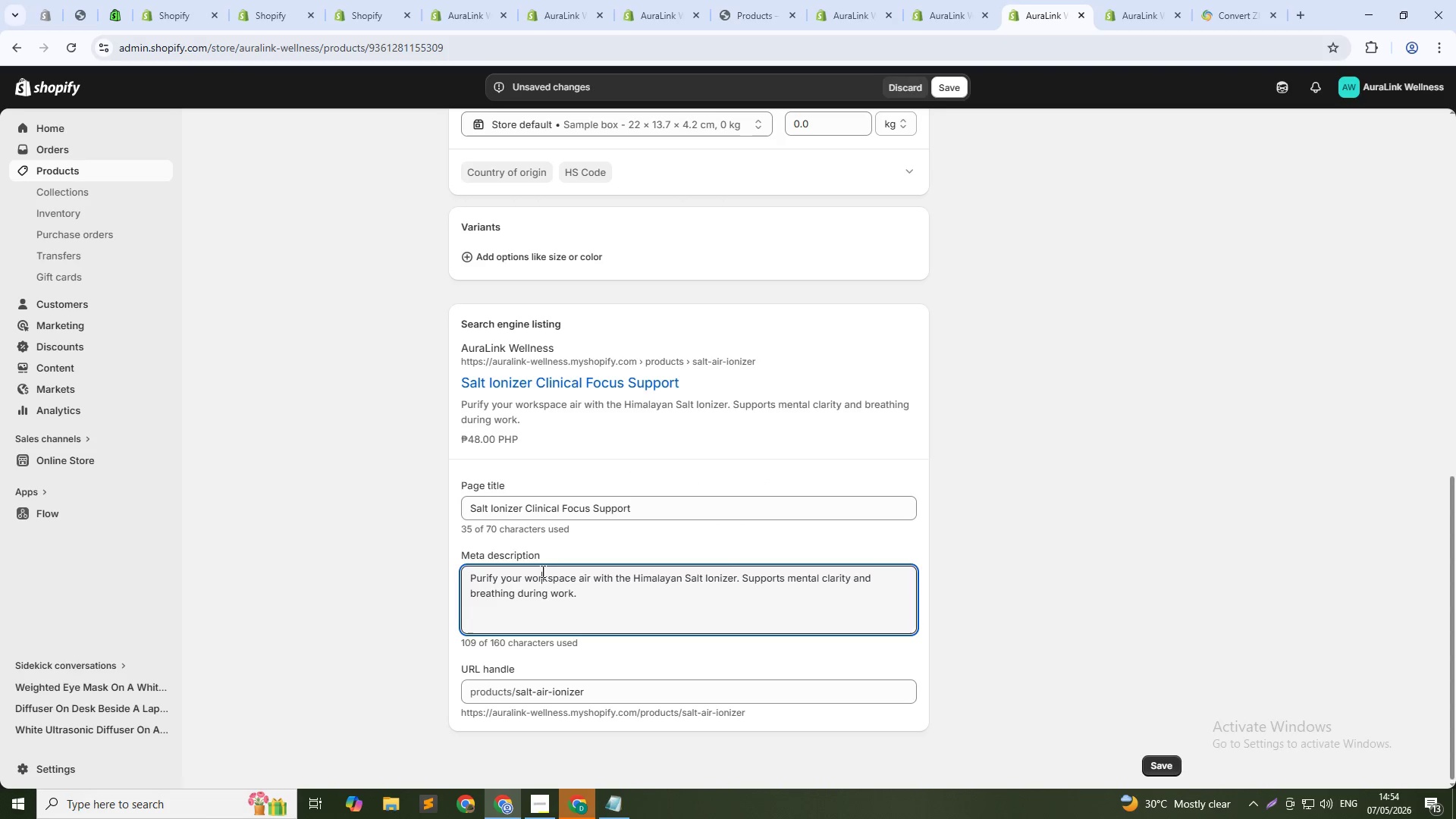 
key(Control+A)
 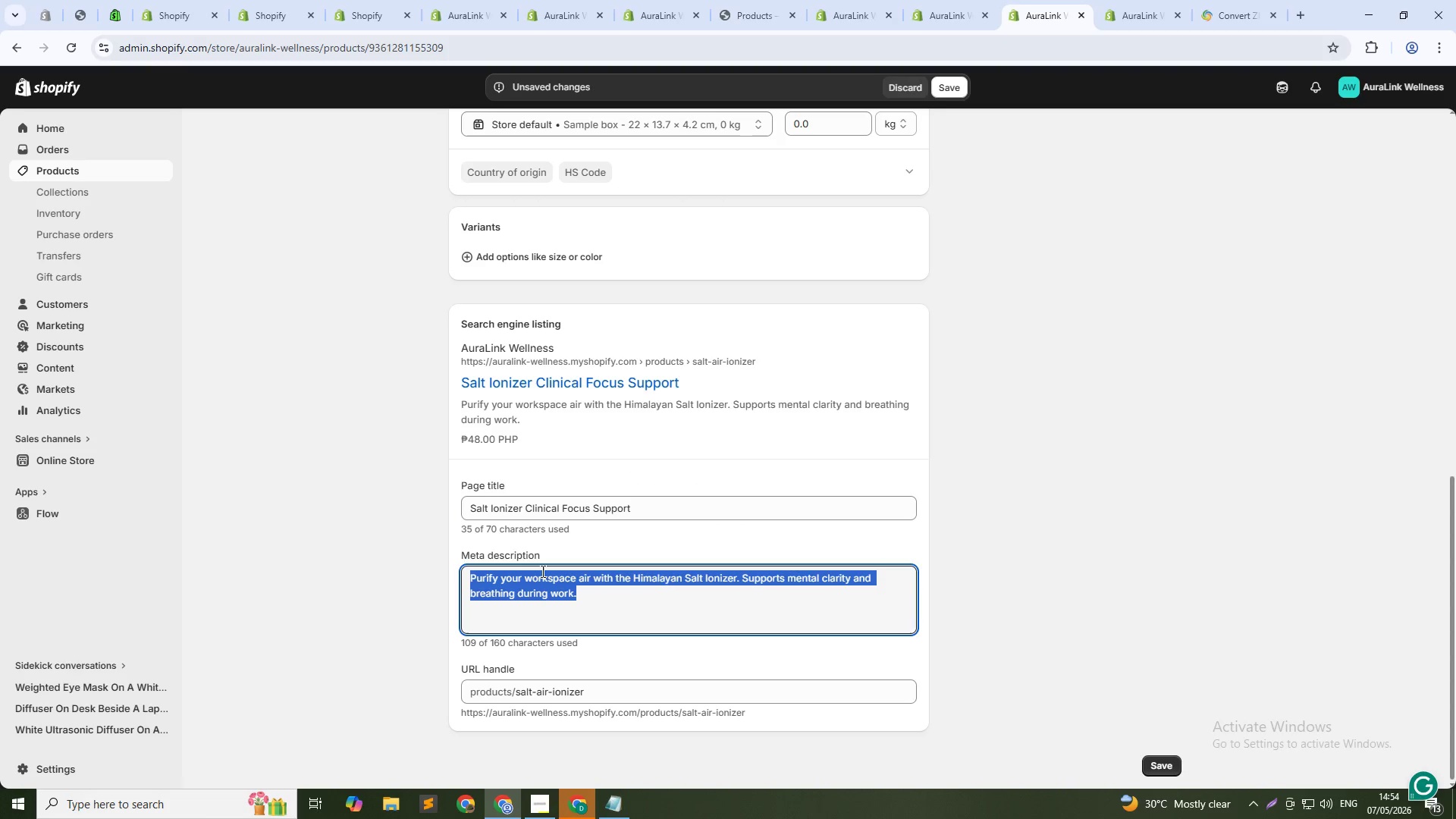 
type(Purify workspace air with negative ico)
key(Backspace)
key(Backspace)
type(ons. Supports respiratory C)
key(Backspace)
type(claru)
key(Backspace)
type(ity and mental focus. Wra)
key(Backspace)
key(Backspace)
type(arm amber glow.)
 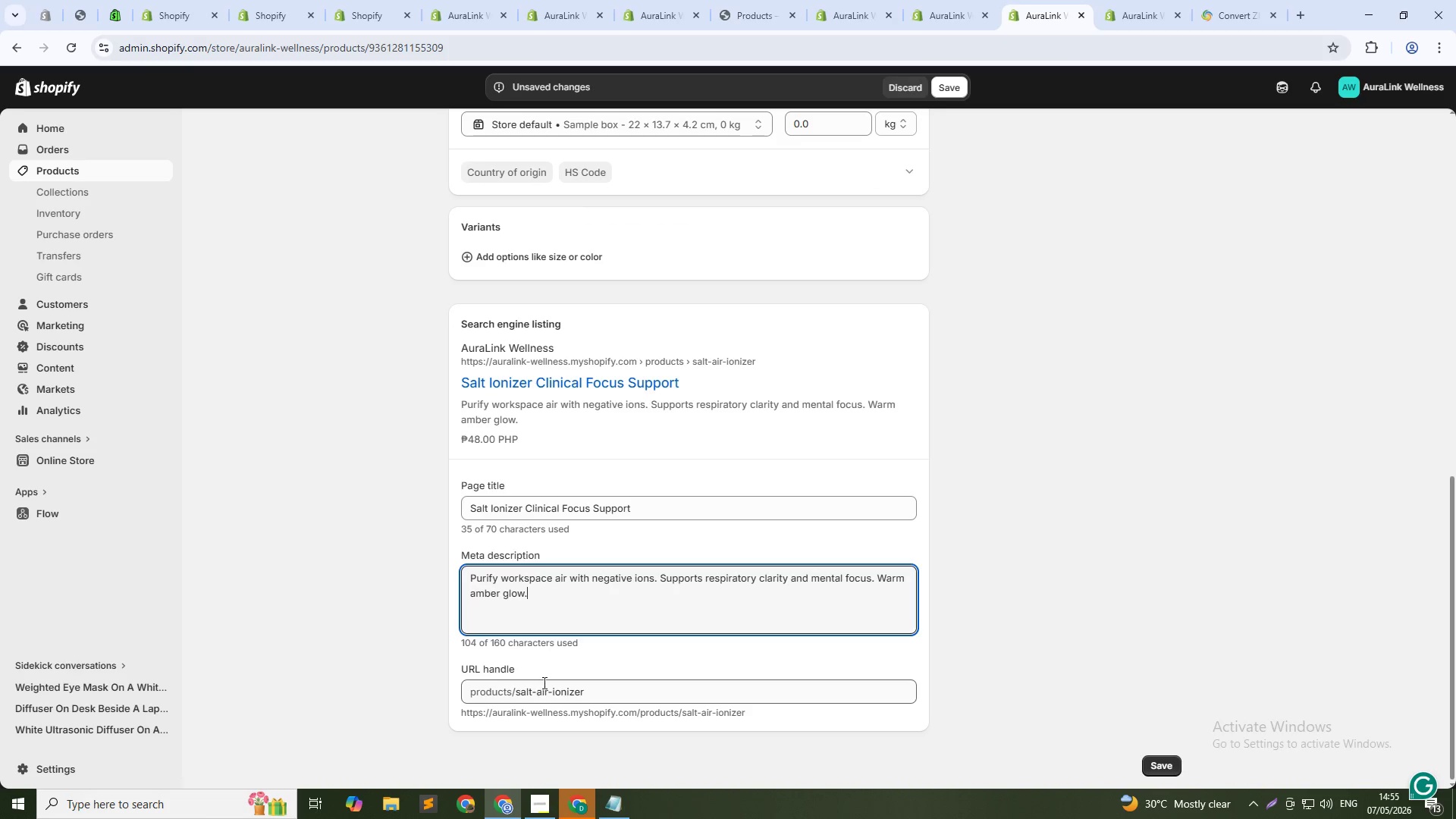 
wait(6.17)
 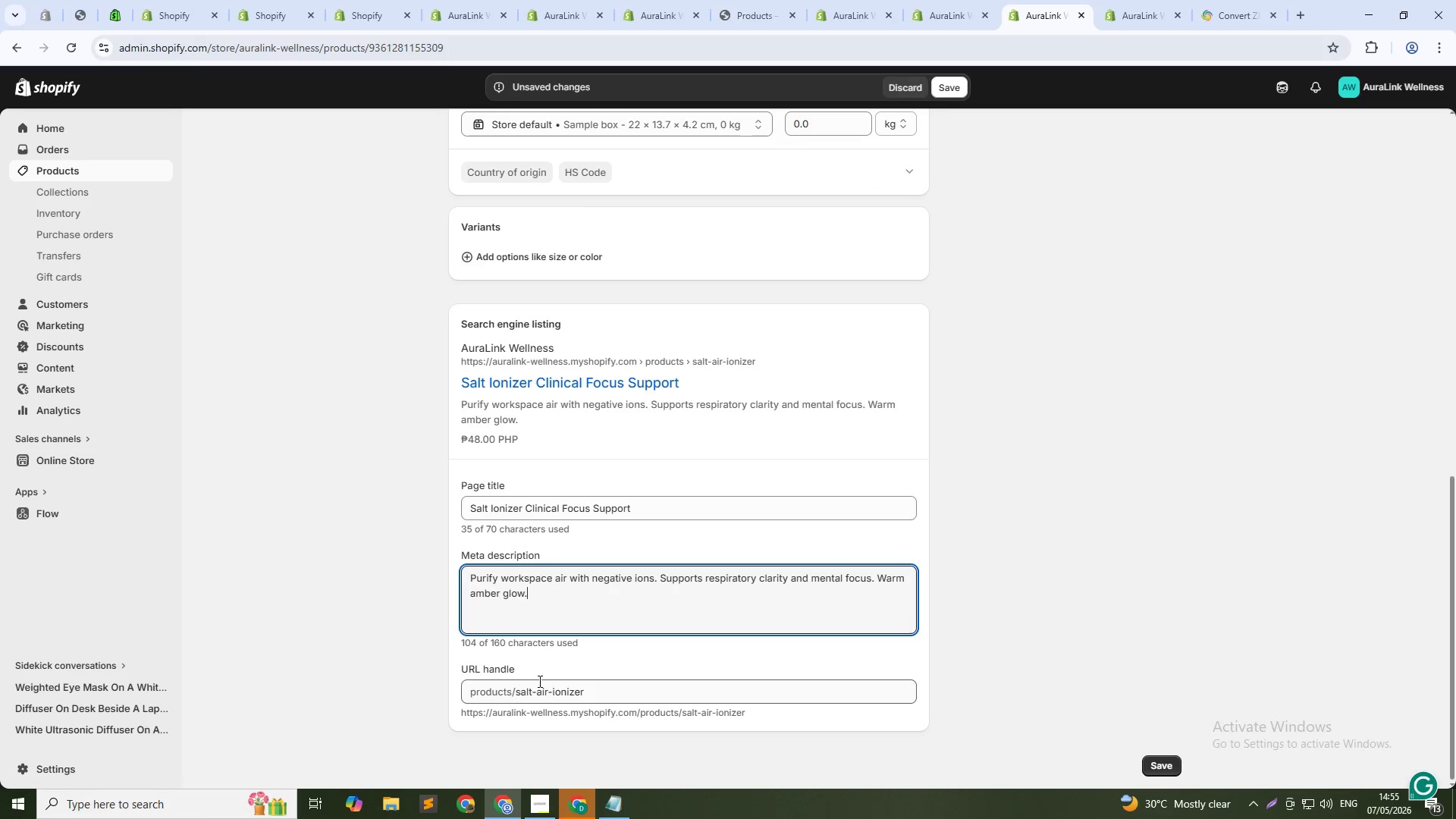 
left_click_drag(start_coordinate=[517, 693], to_coordinate=[657, 695])
 